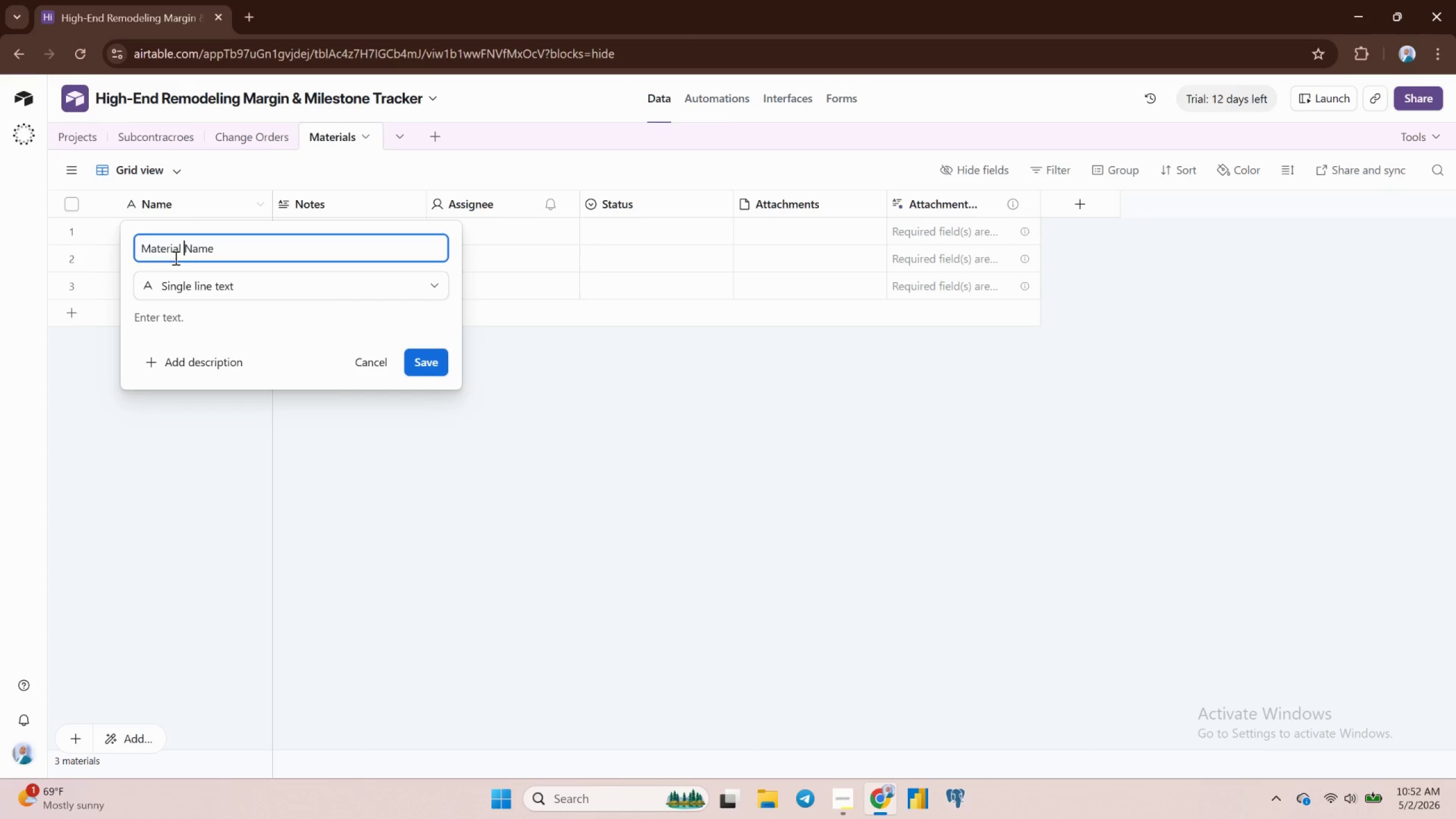 
left_click([428, 361])
 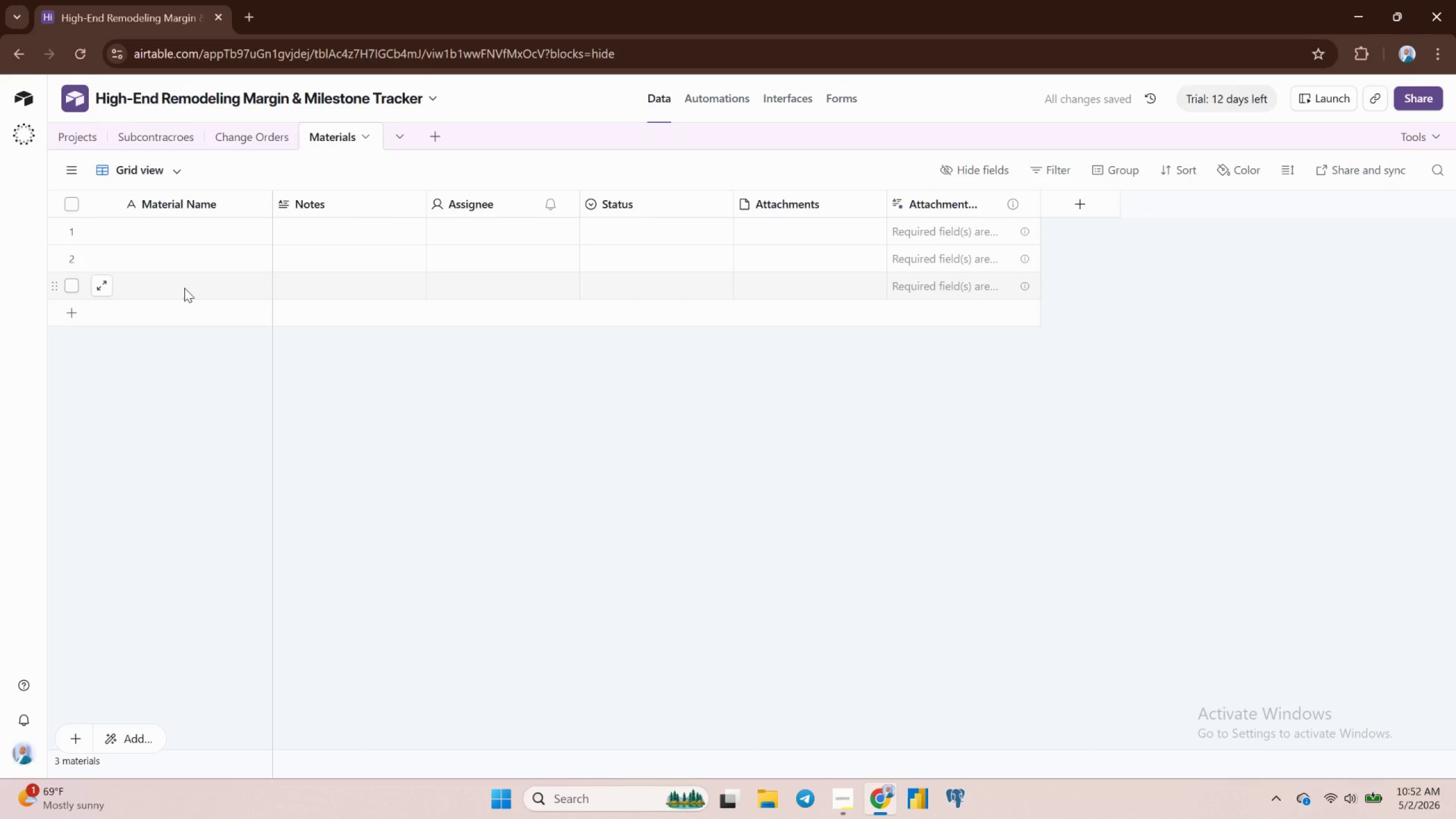 
wait(8.49)
 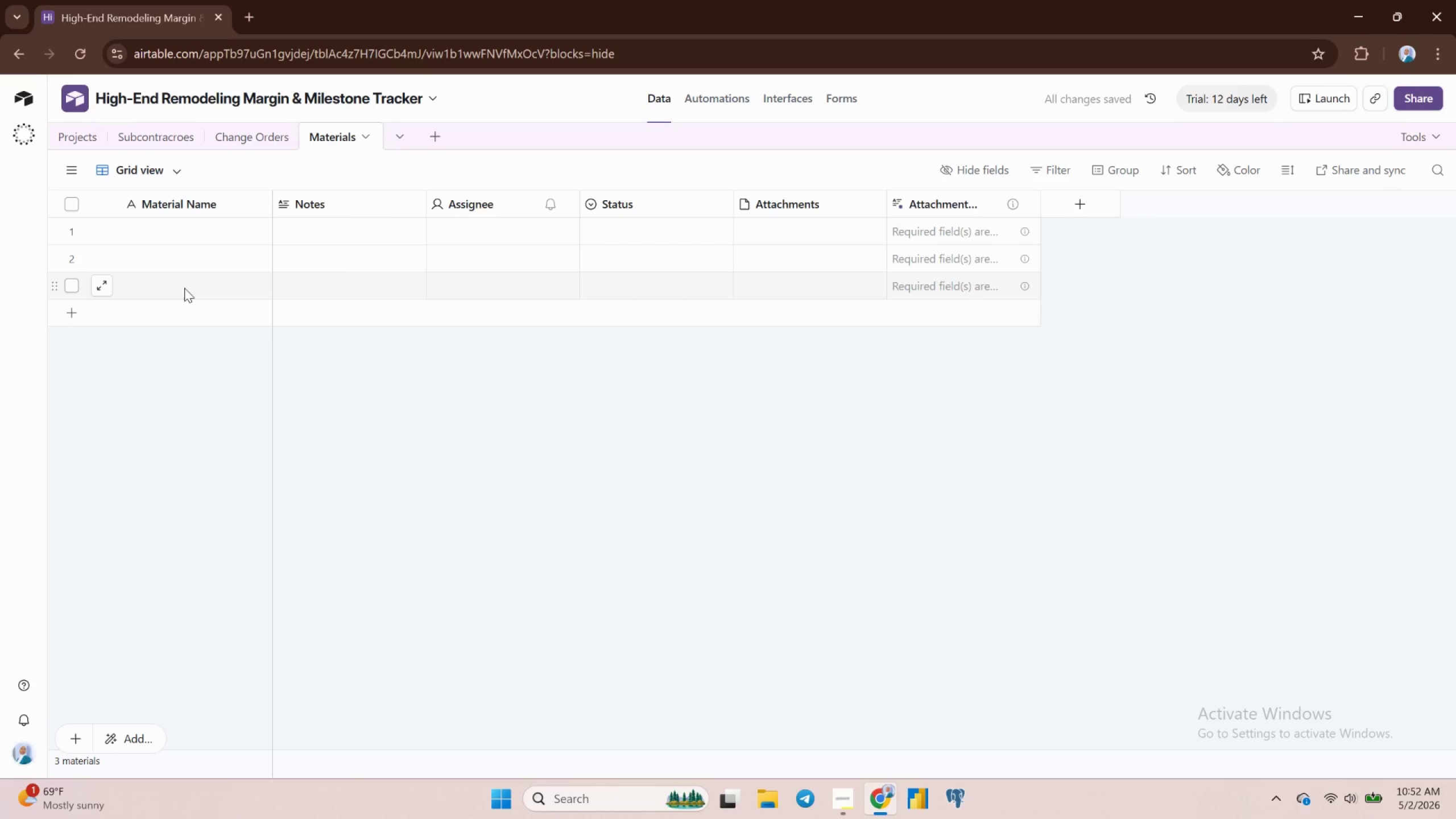 
left_click([409, 202])
 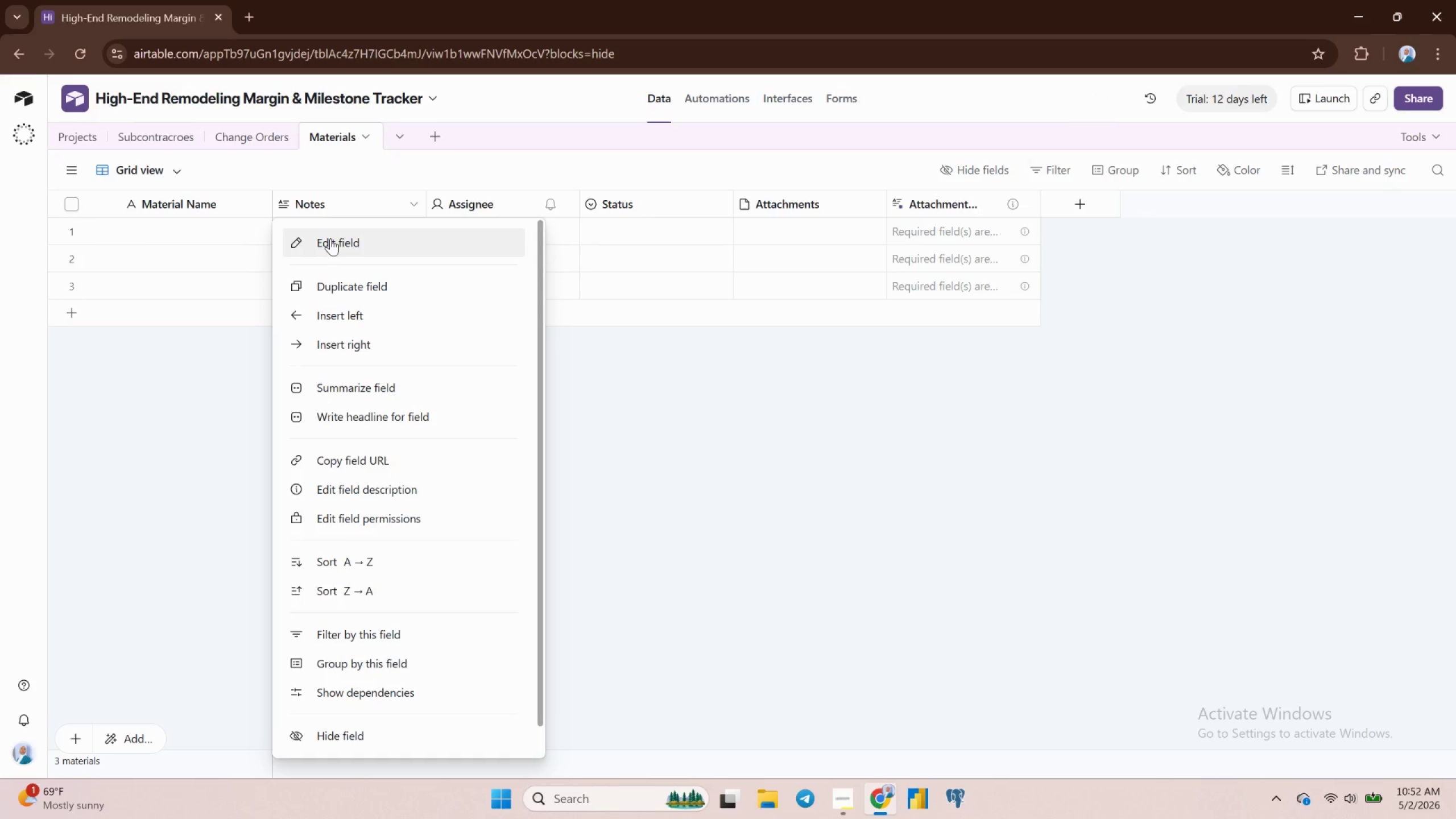 
left_click([330, 239])
 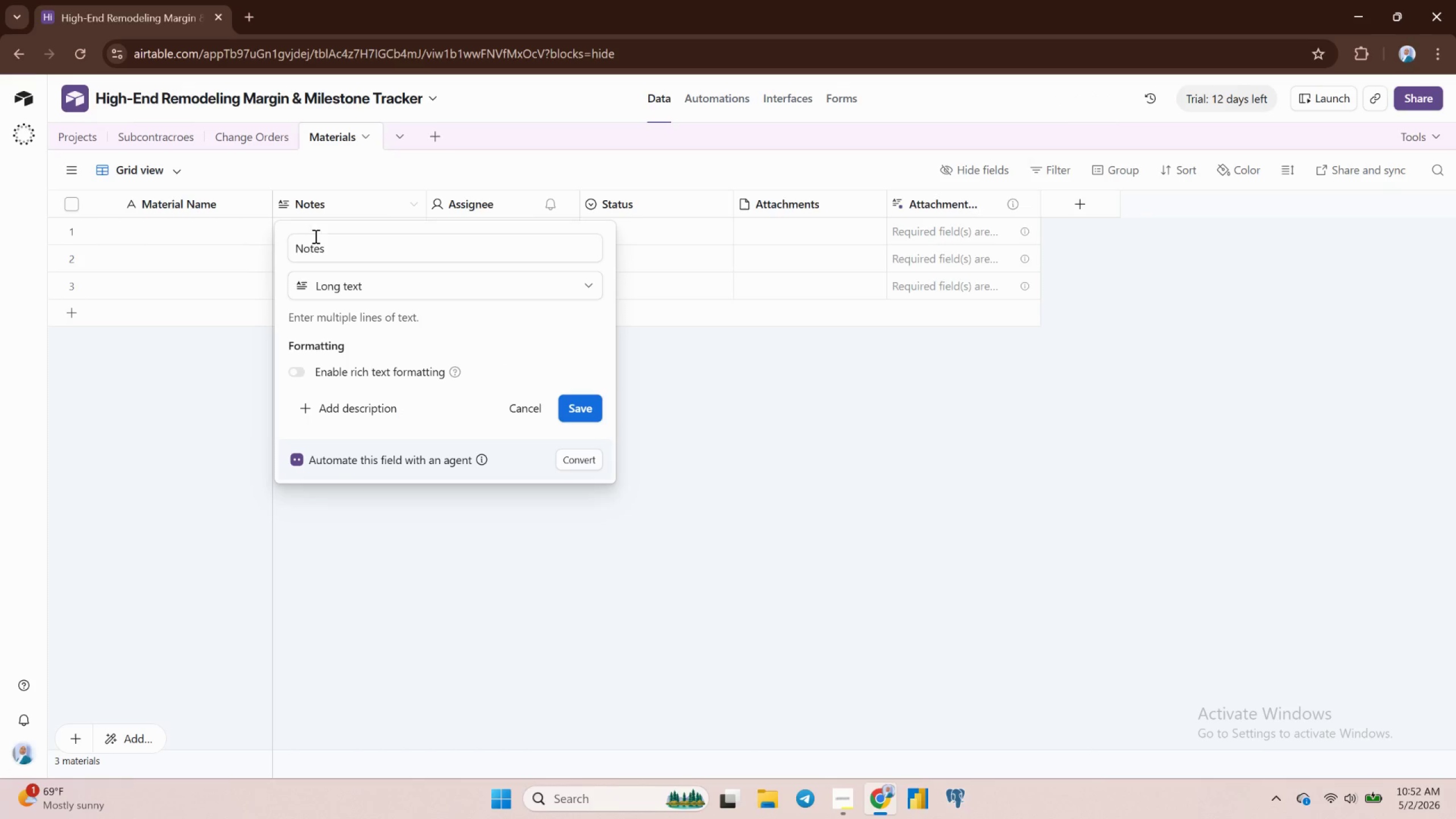 
left_click([320, 249])
 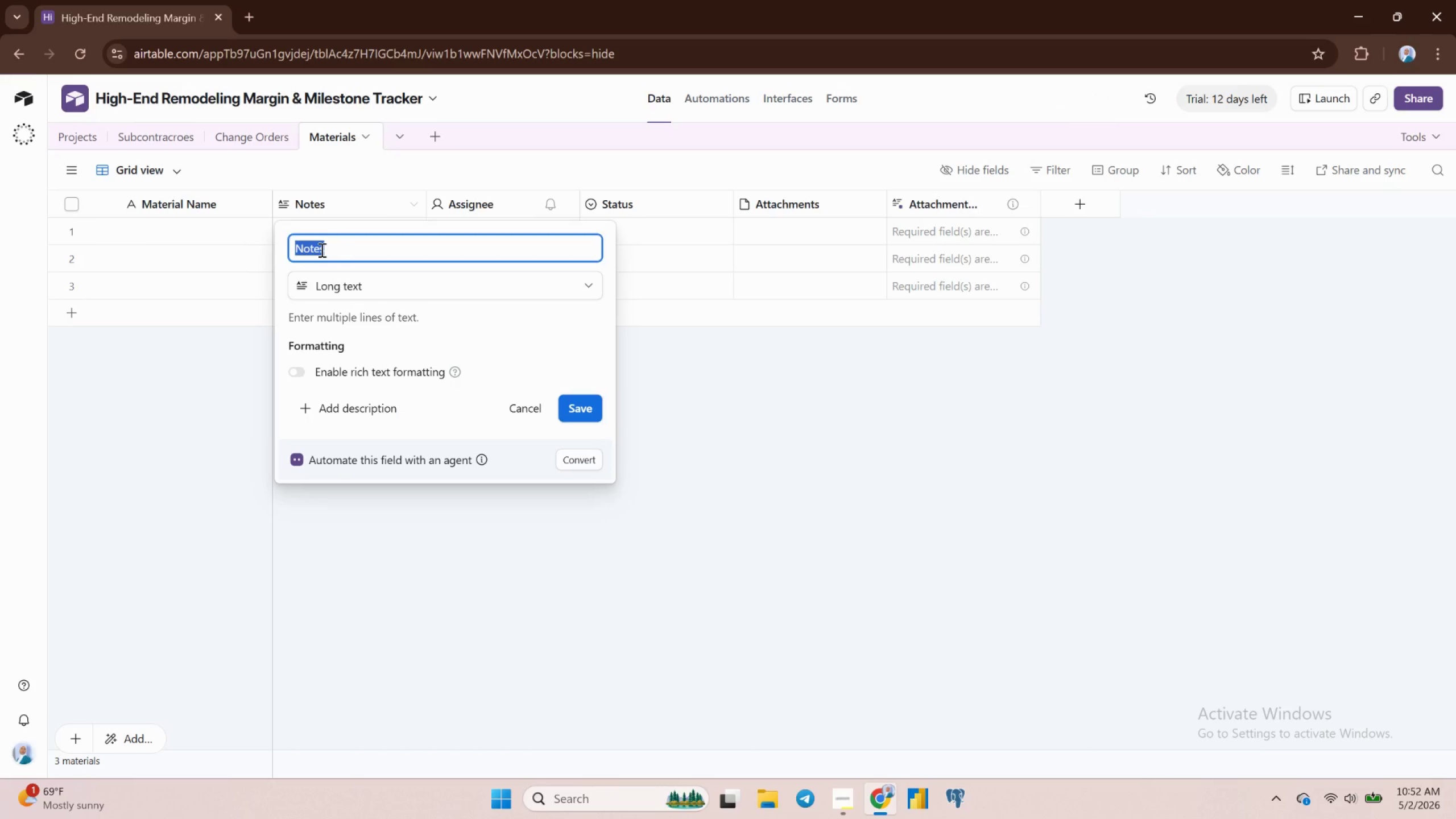 
type(Projects)
key(Backspace)
 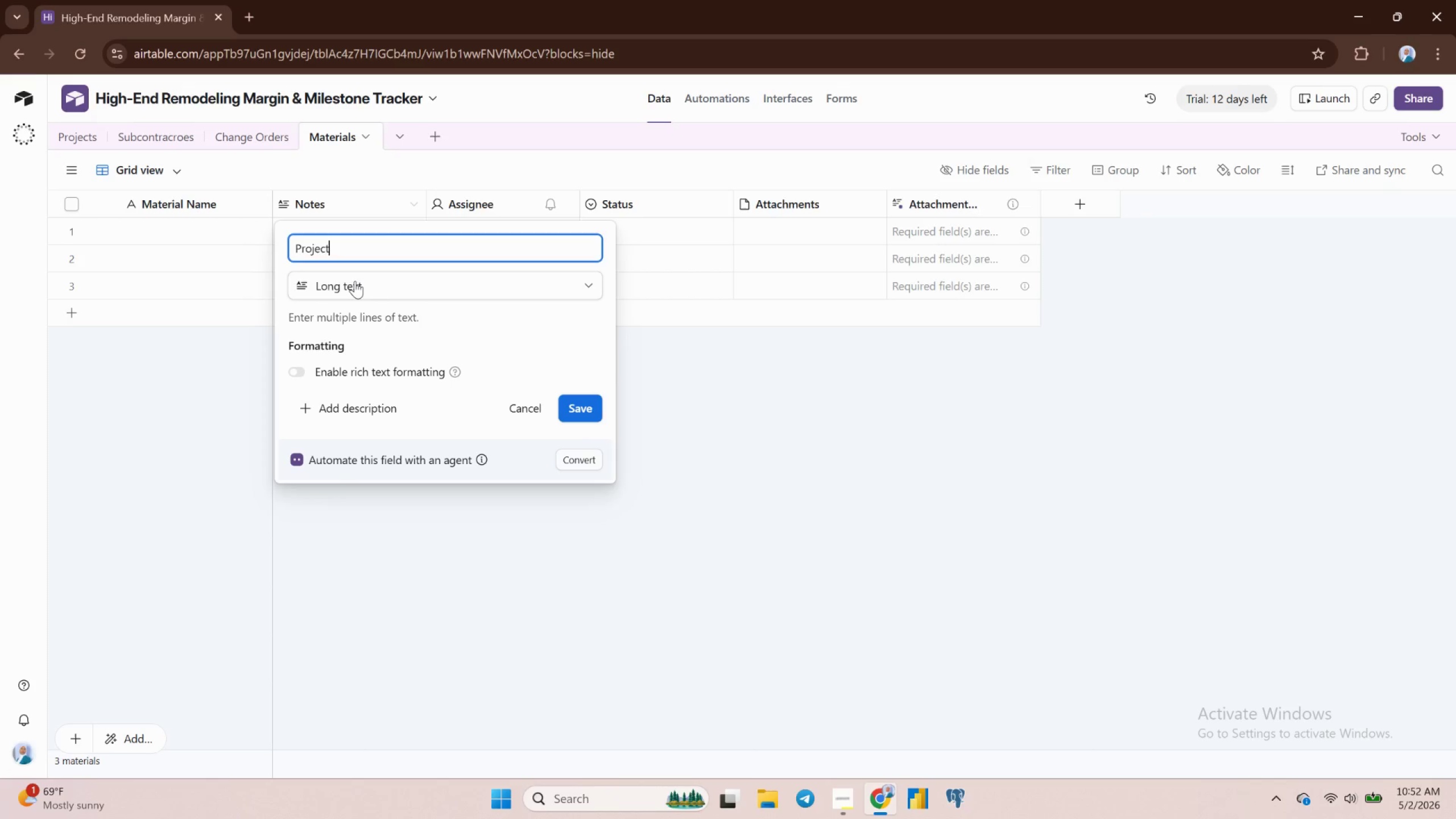 
left_click([355, 281])
 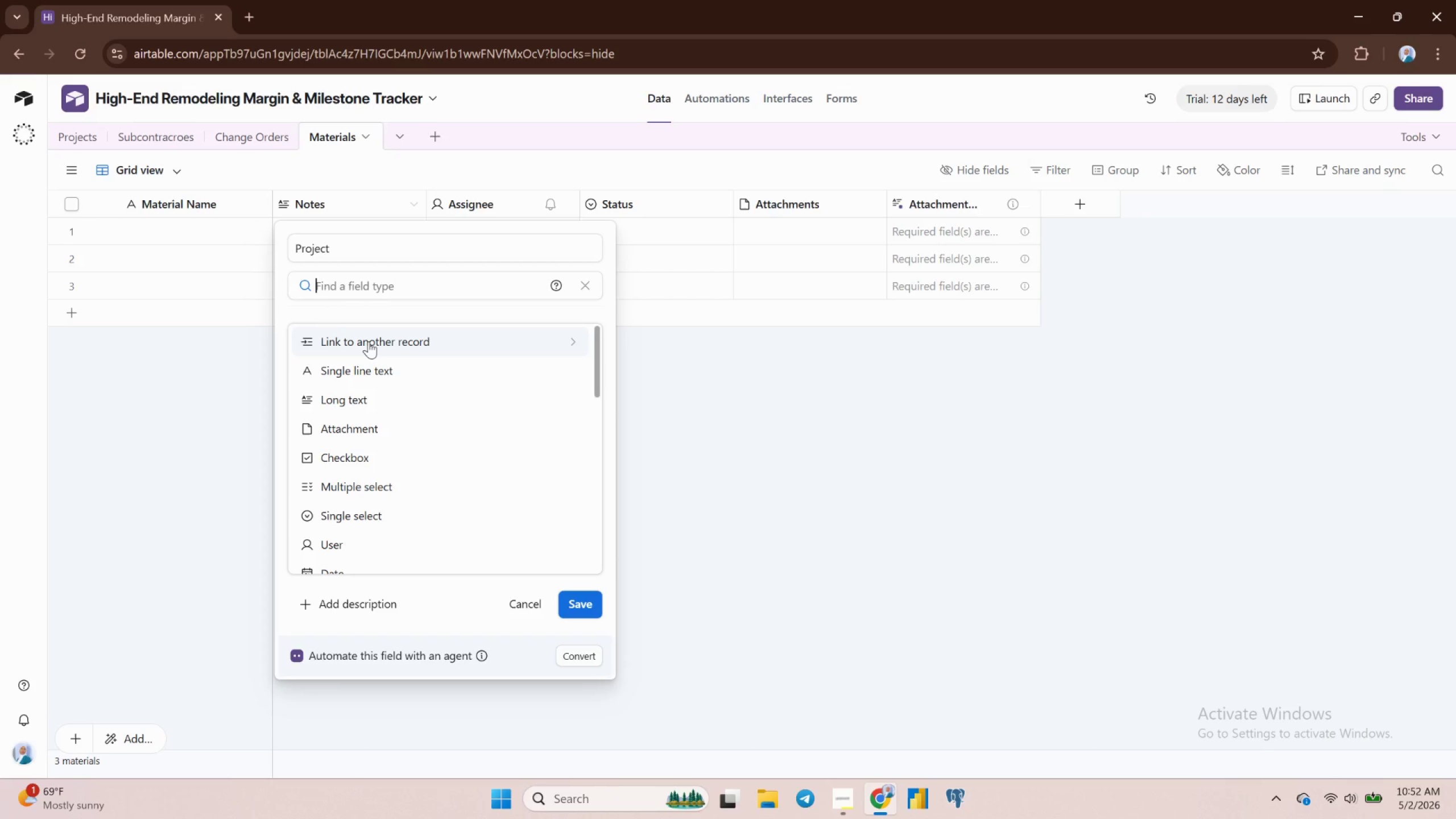 
left_click([369, 341])
 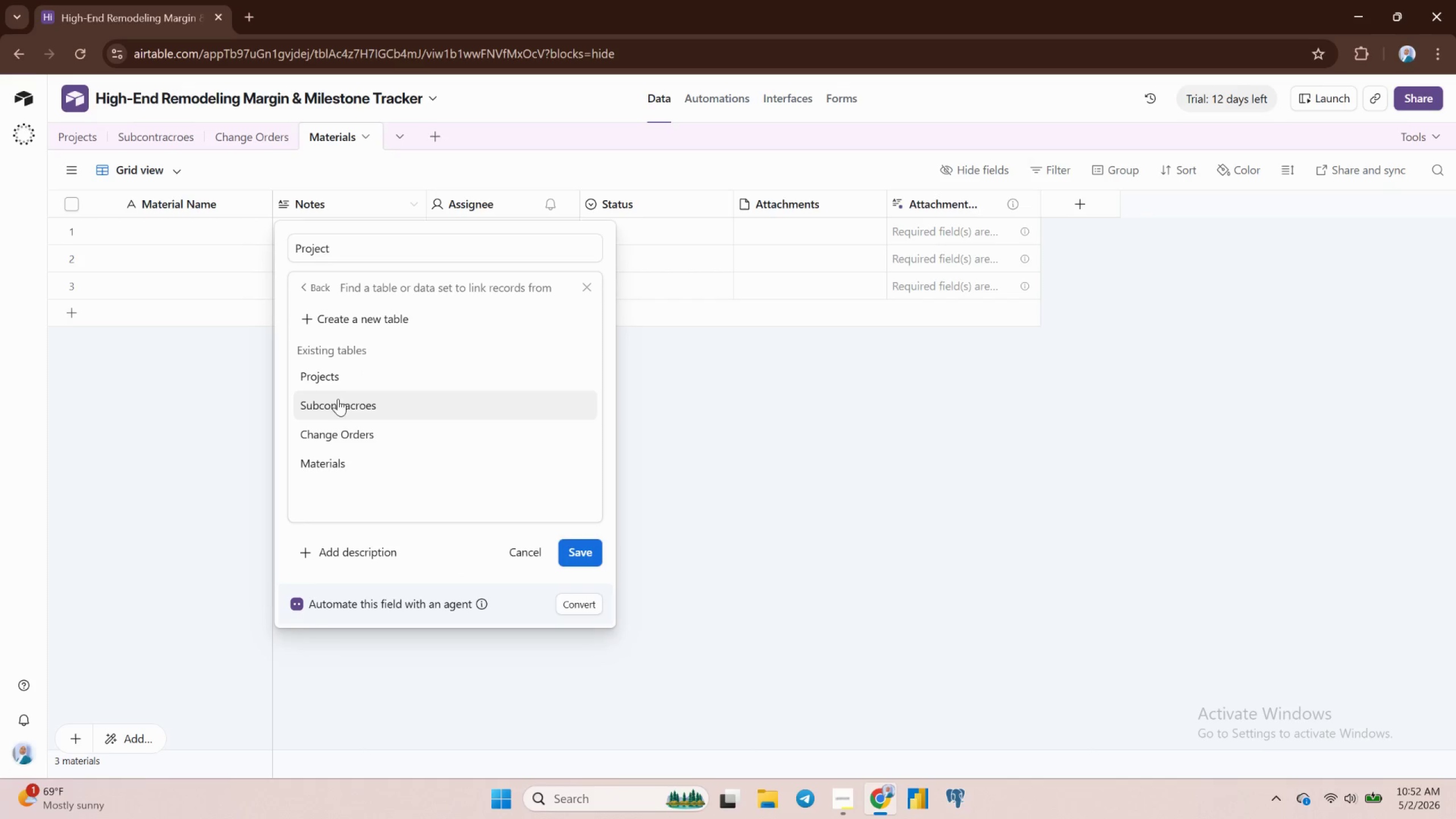 
mouse_move([337, 374])
 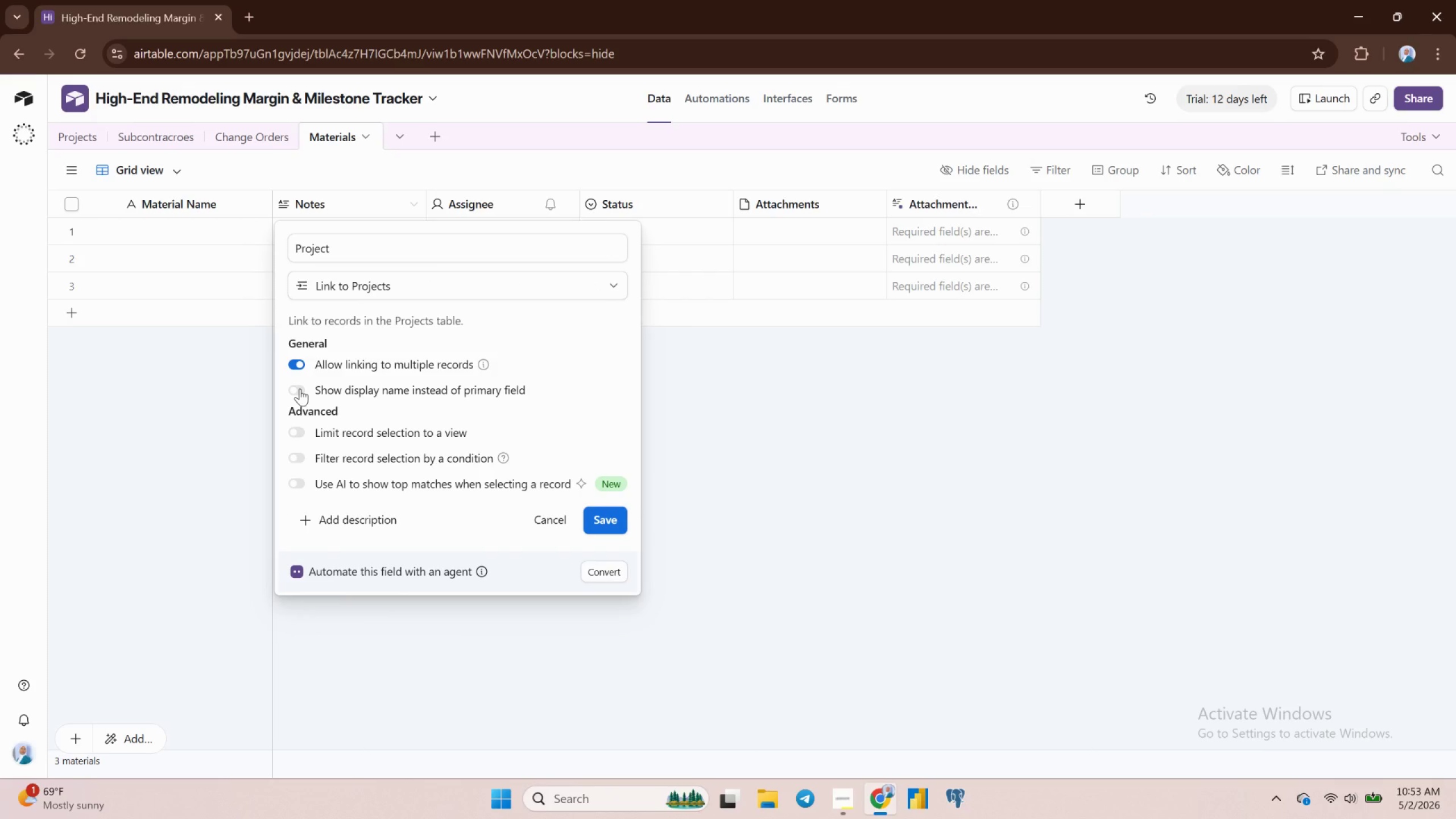 
left_click([300, 388])
 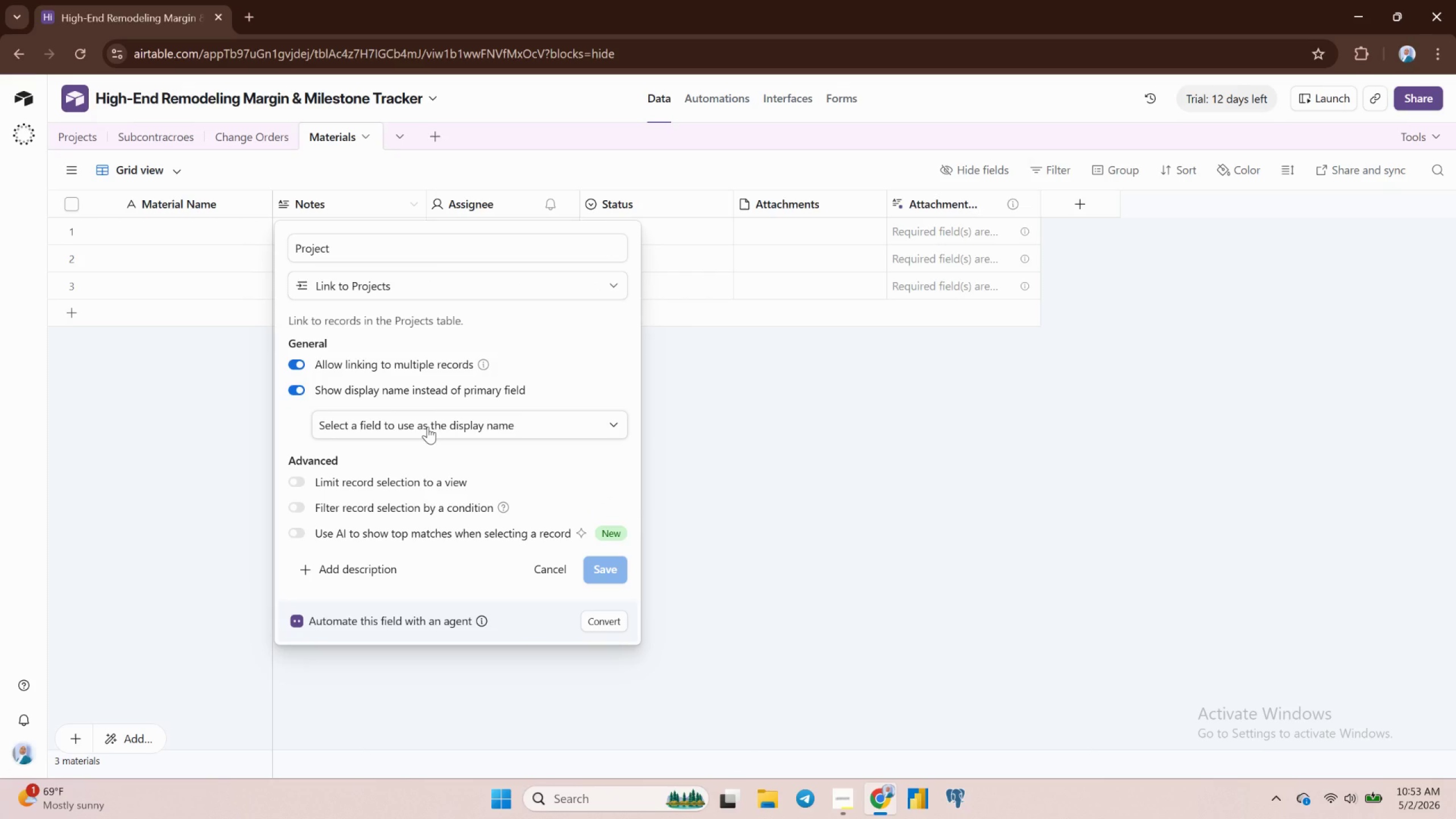 
left_click([428, 427])
 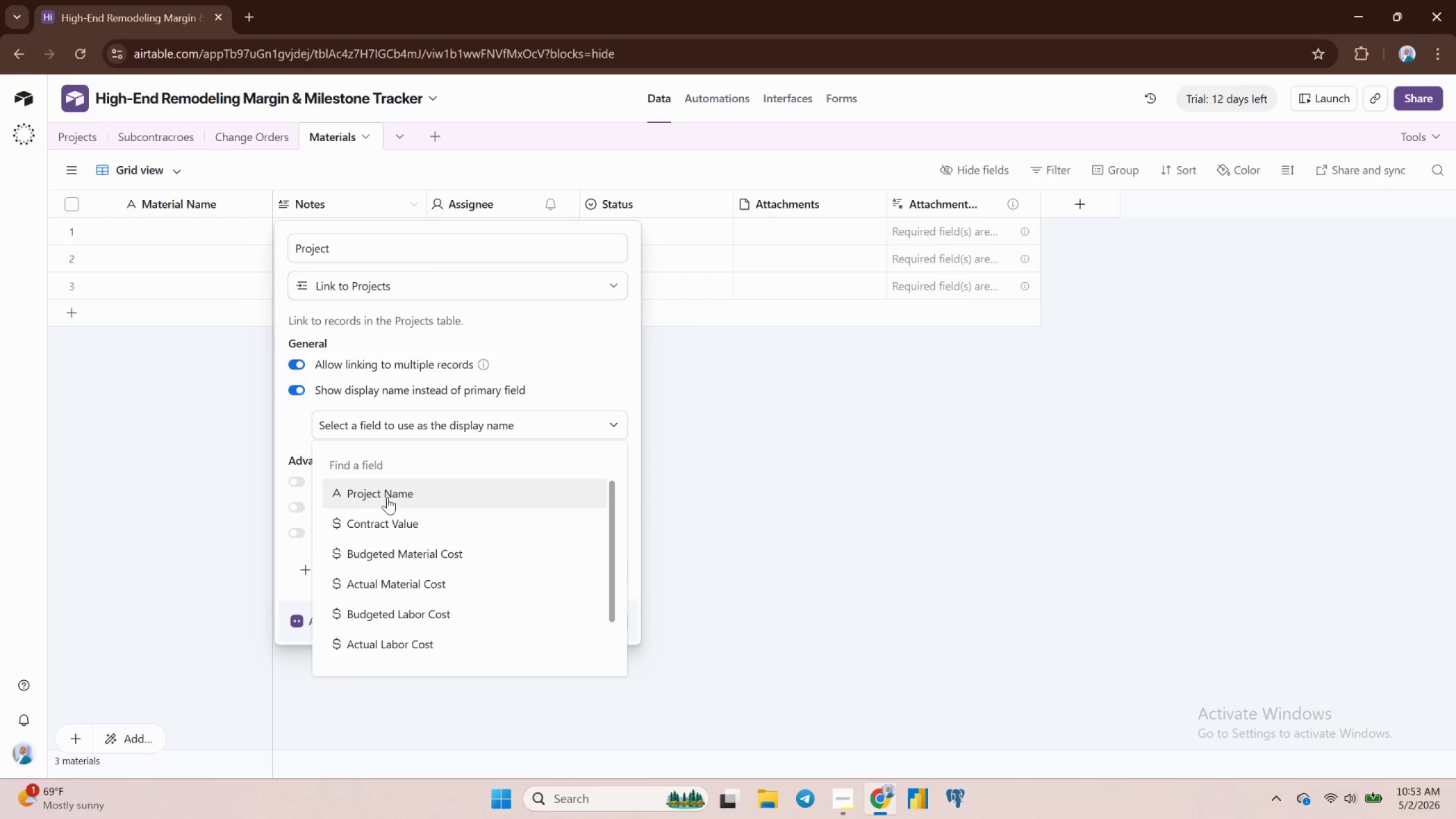 
left_click([391, 491])
 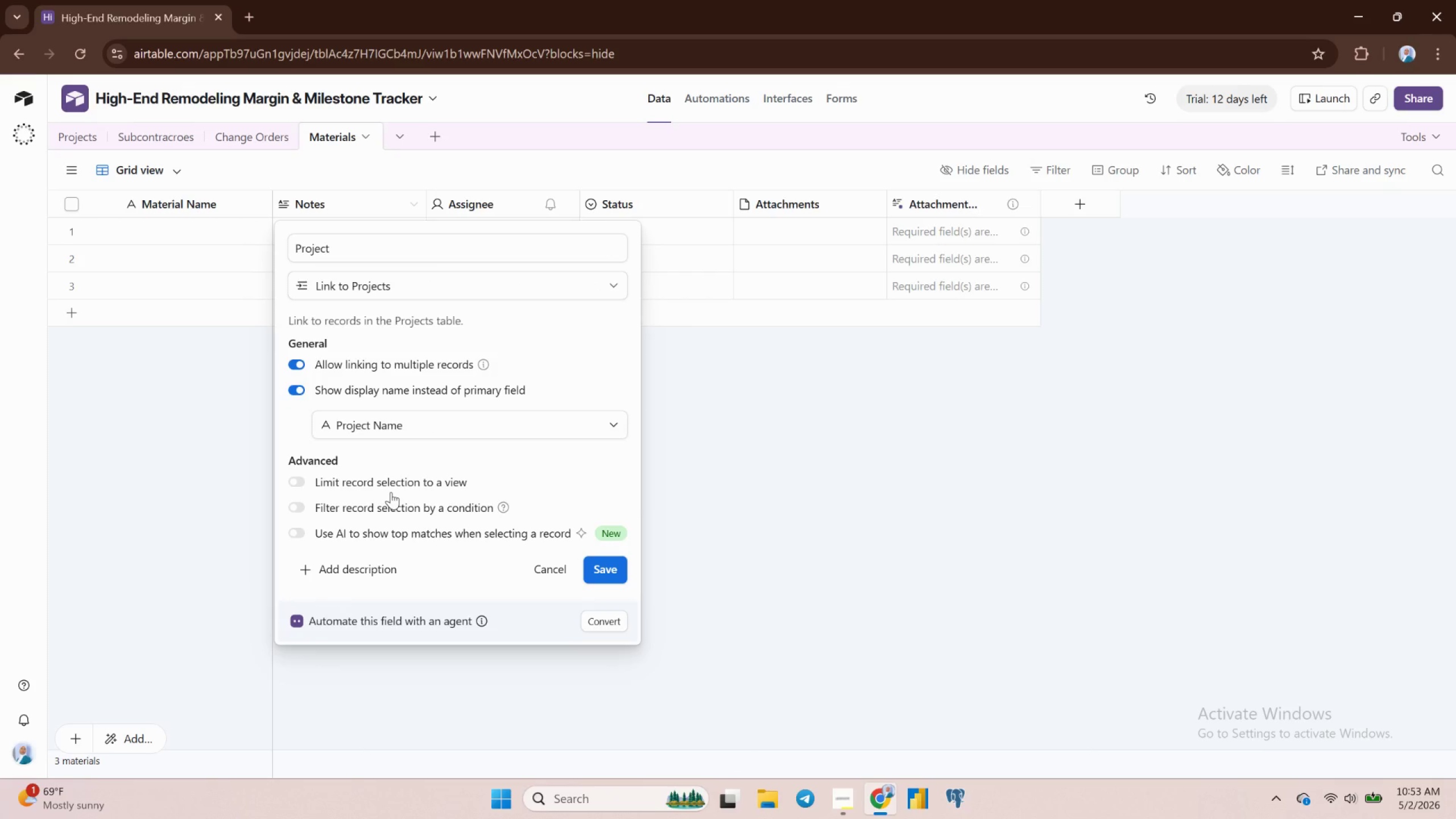 
wait(7.64)
 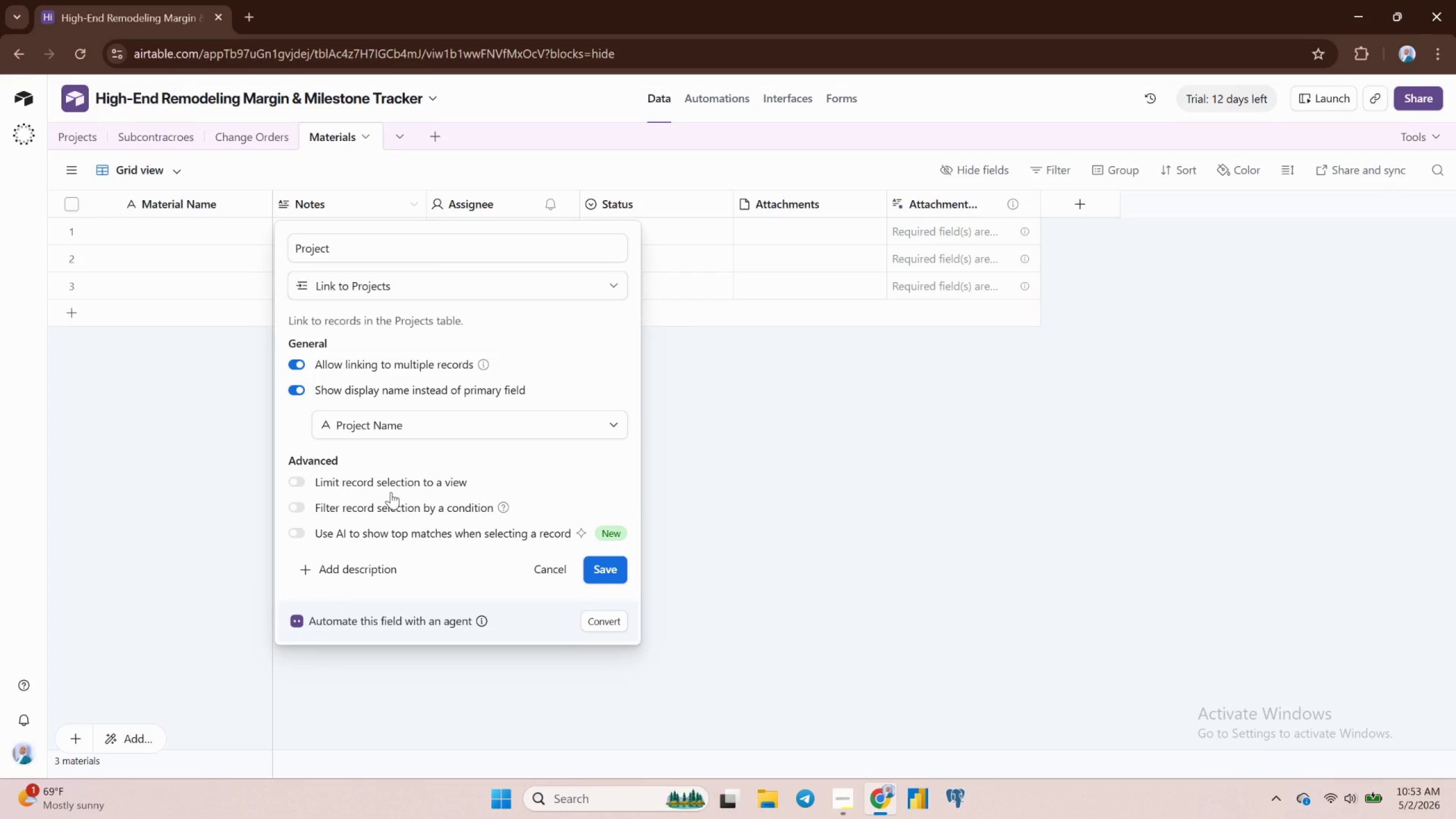 
left_click([612, 568])
 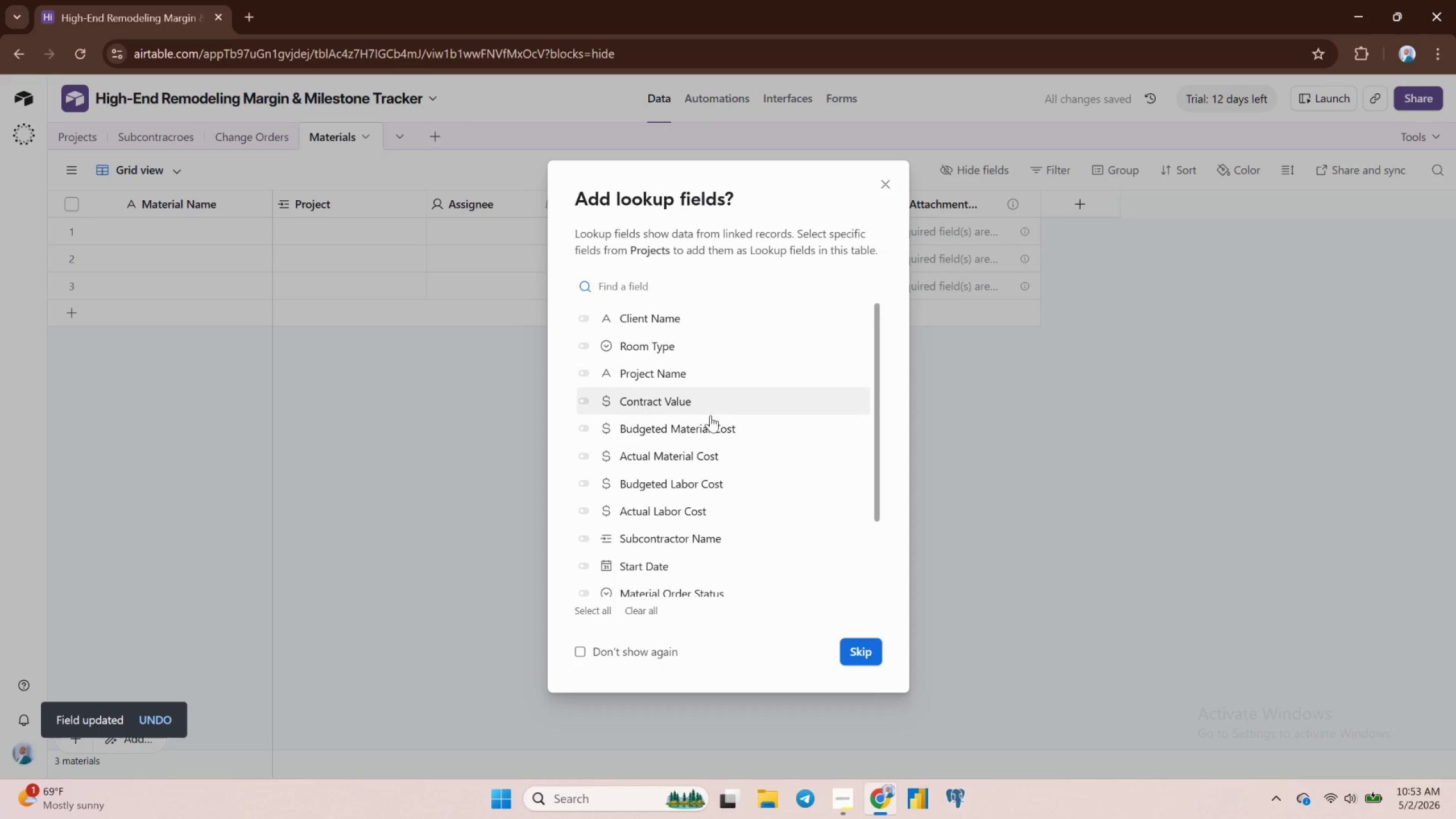 
wait(6.8)
 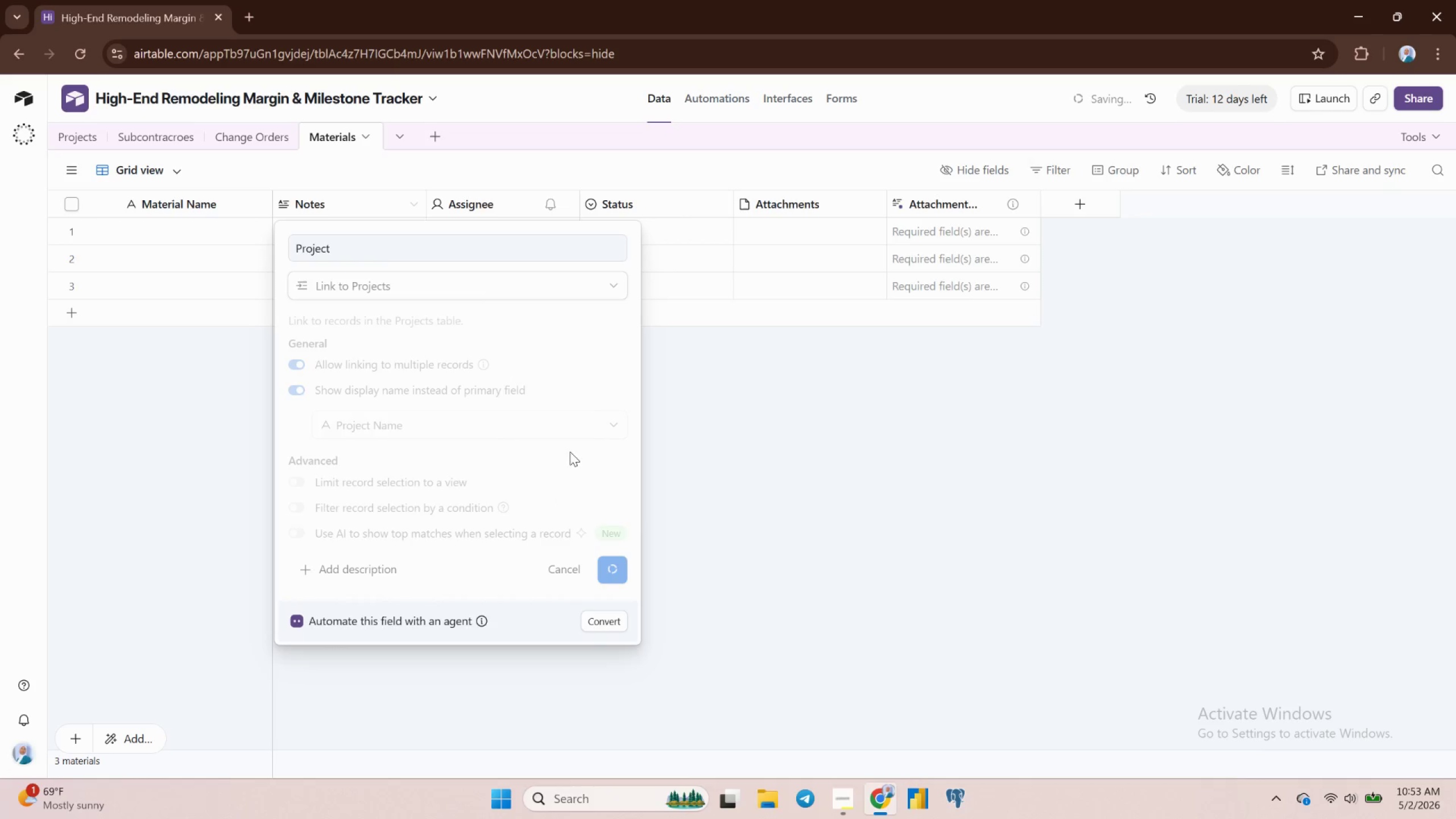 
left_click([867, 653])
 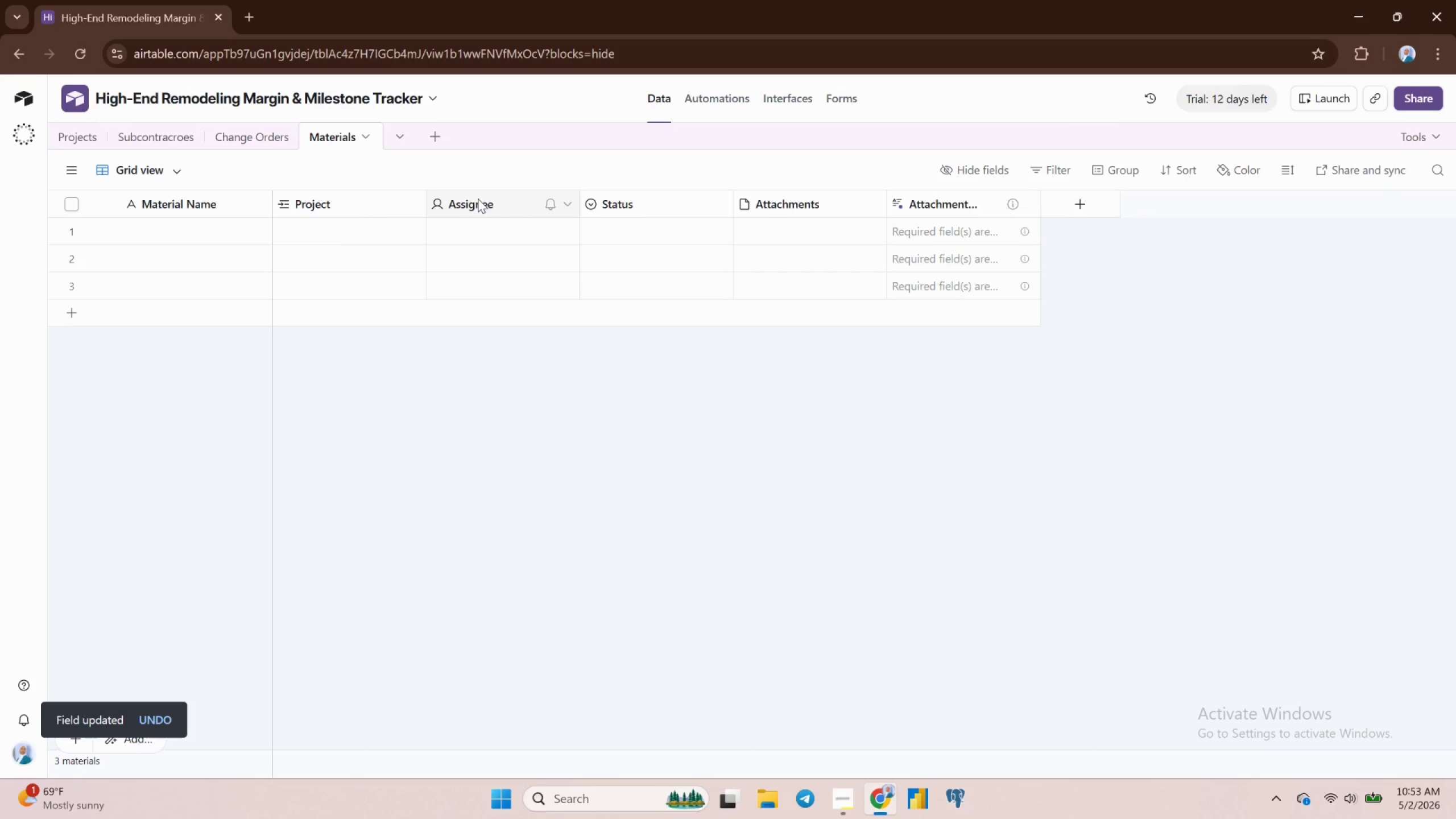 
left_click([482, 201])
 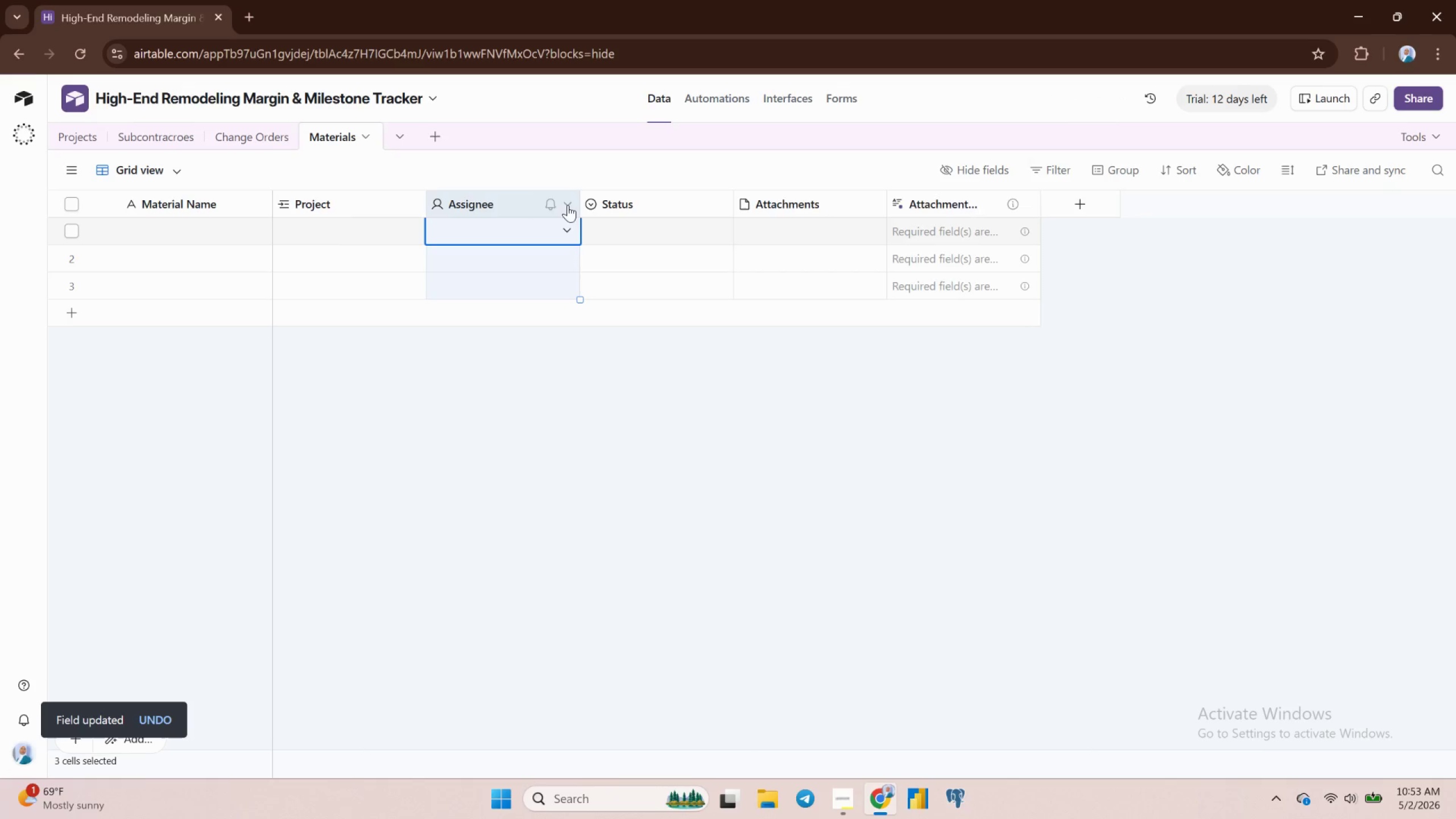 
left_click([561, 199])
 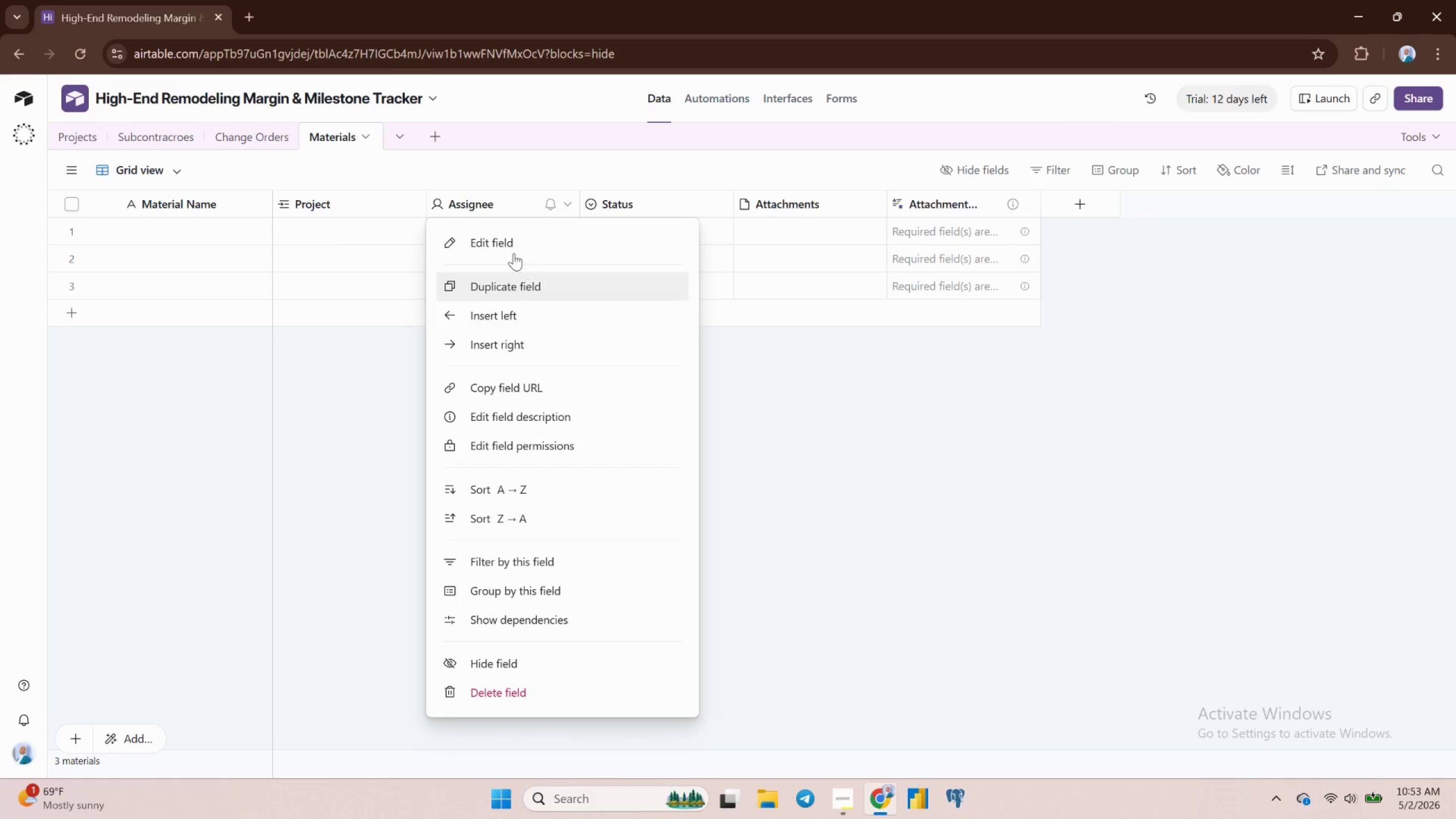 
left_click([516, 241])
 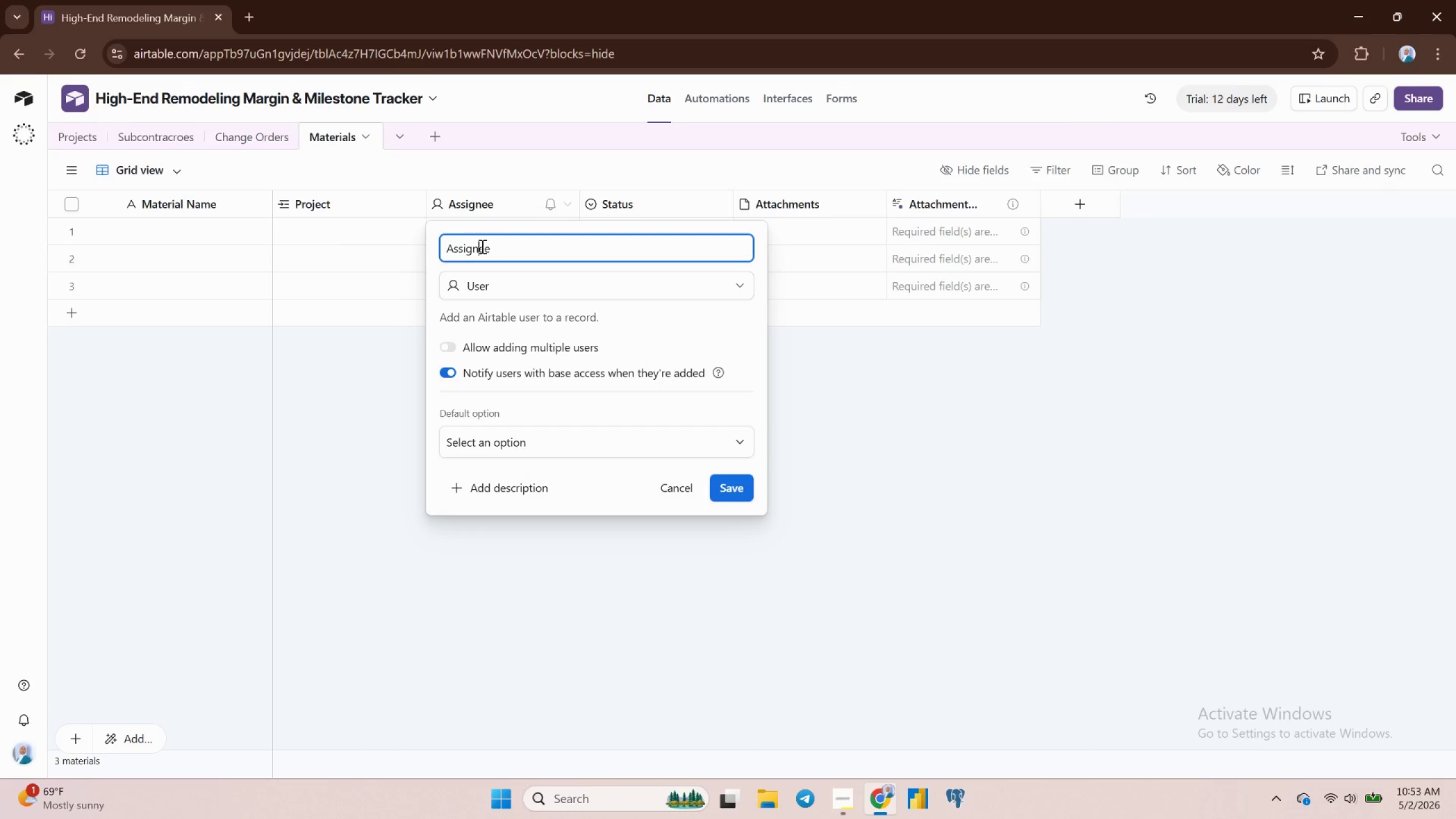 
left_click([481, 246])
 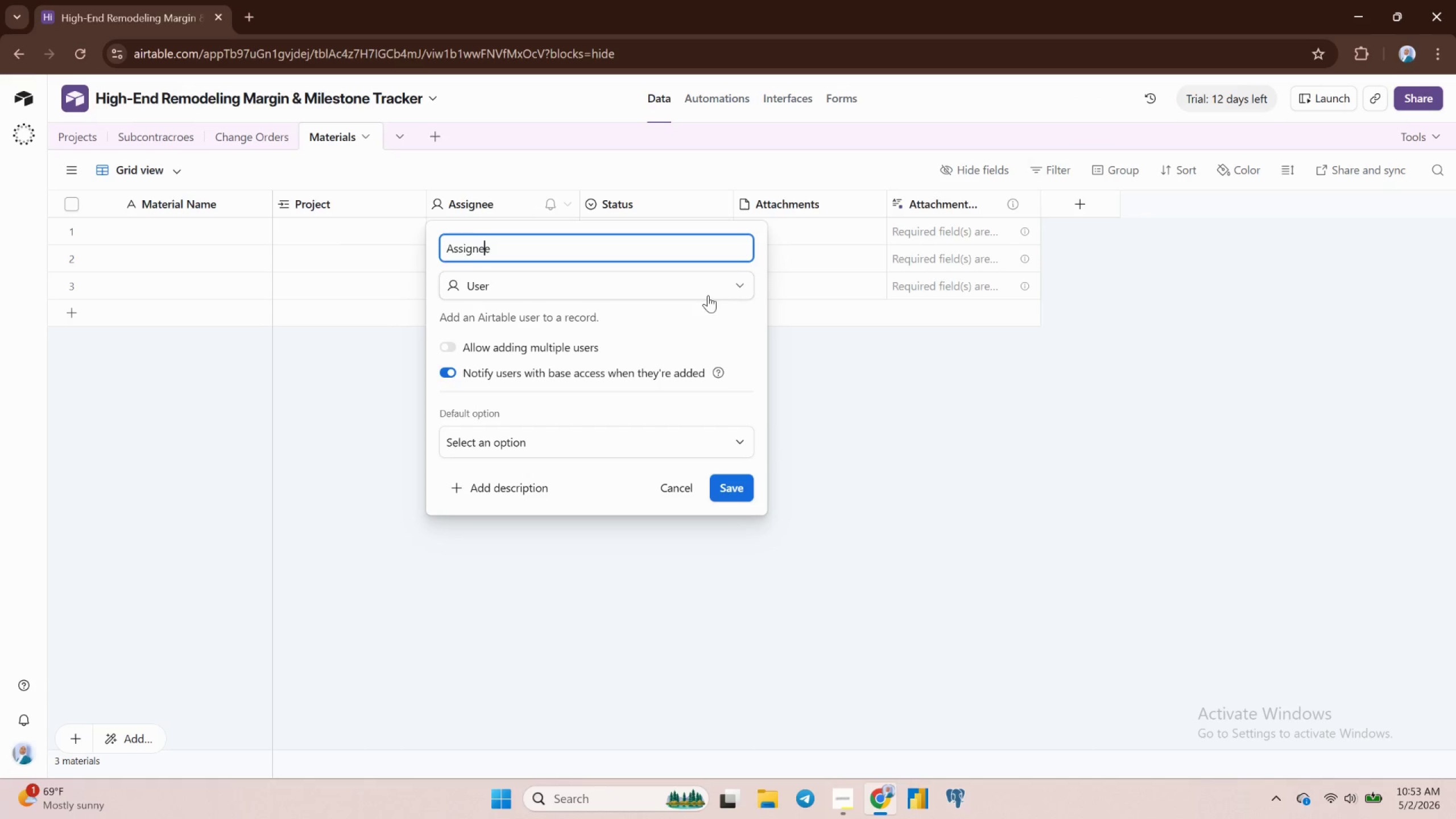 
left_click([681, 487])
 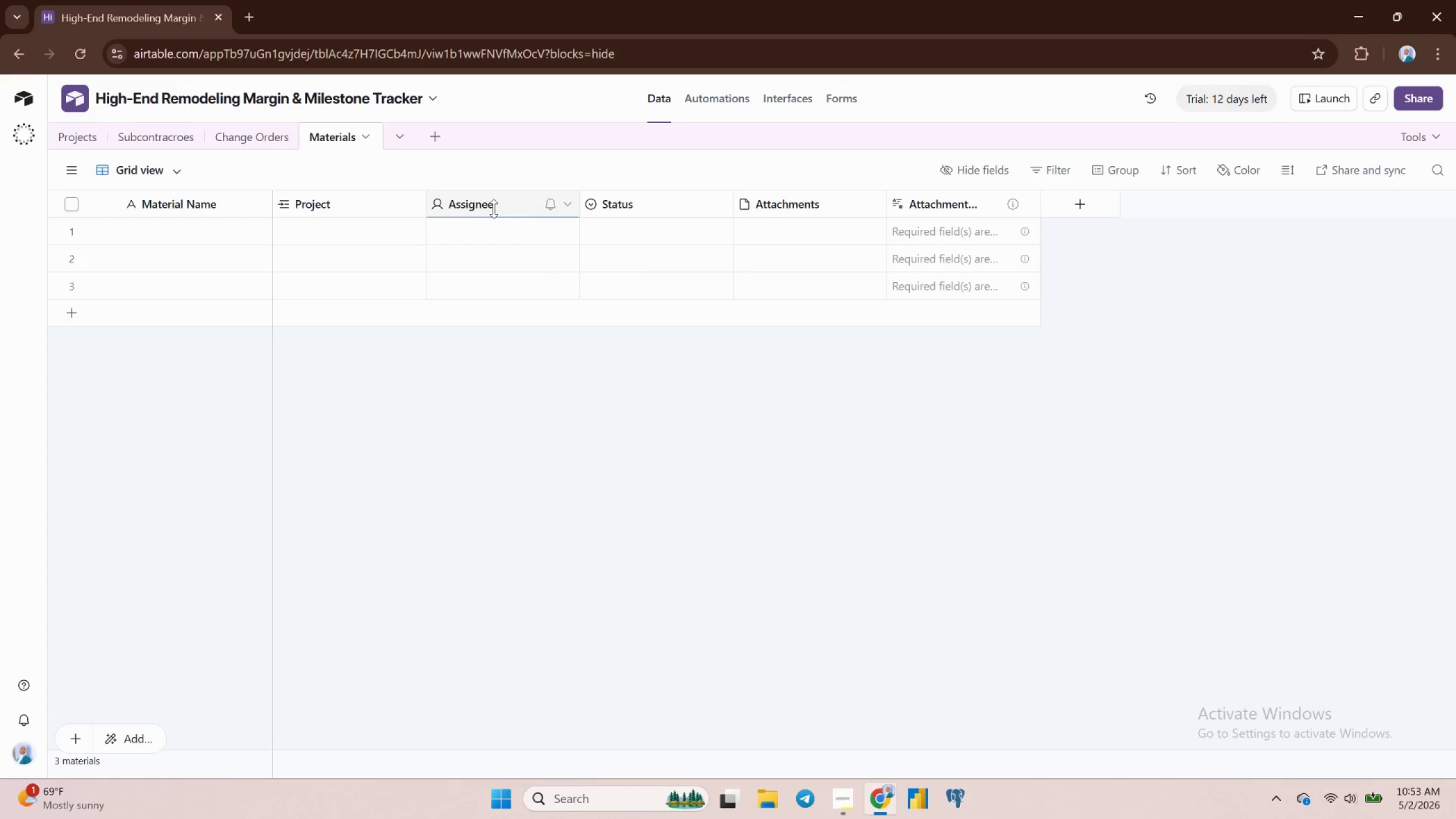 
left_click([506, 205])
 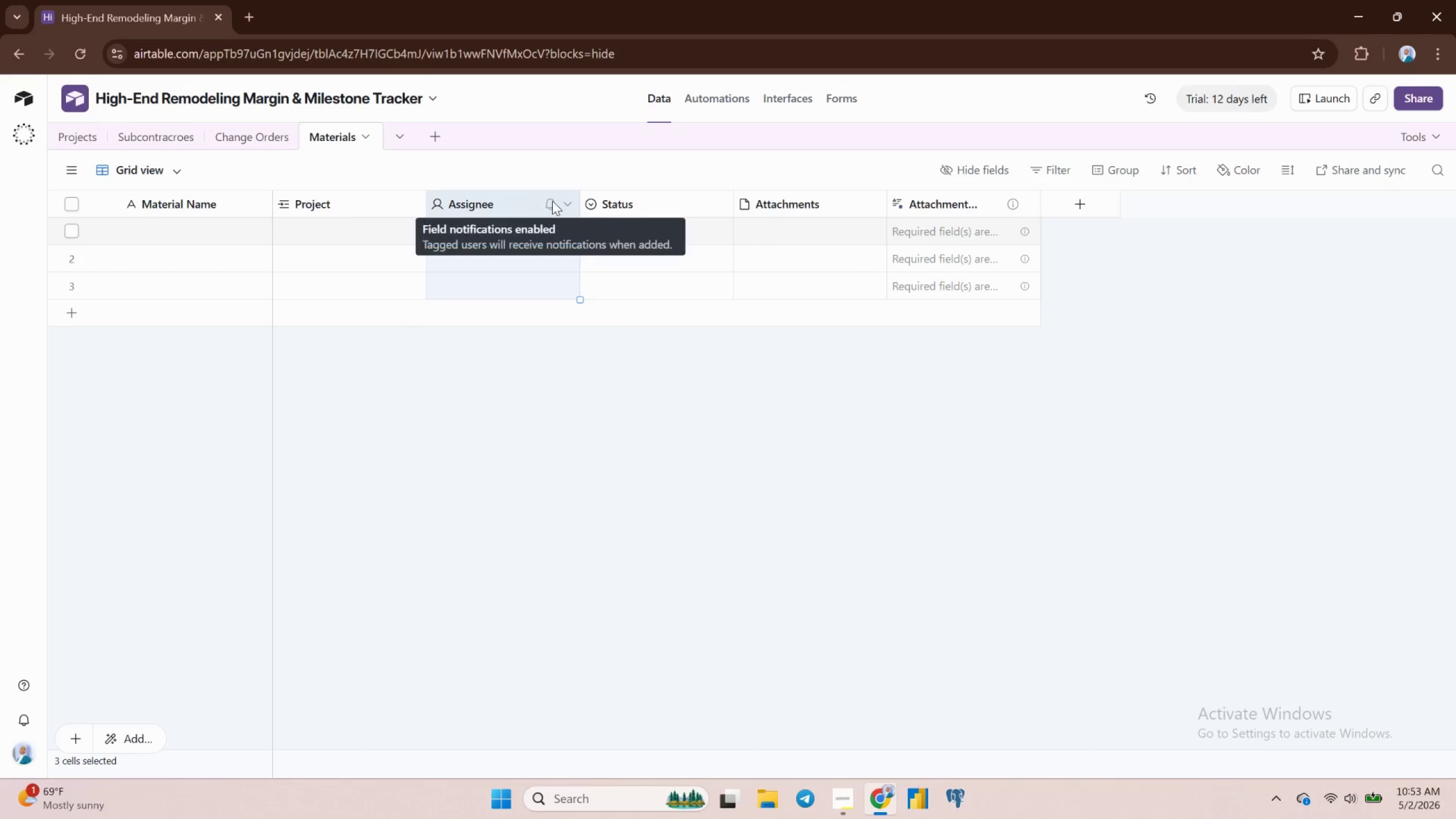 
left_click([562, 206])
 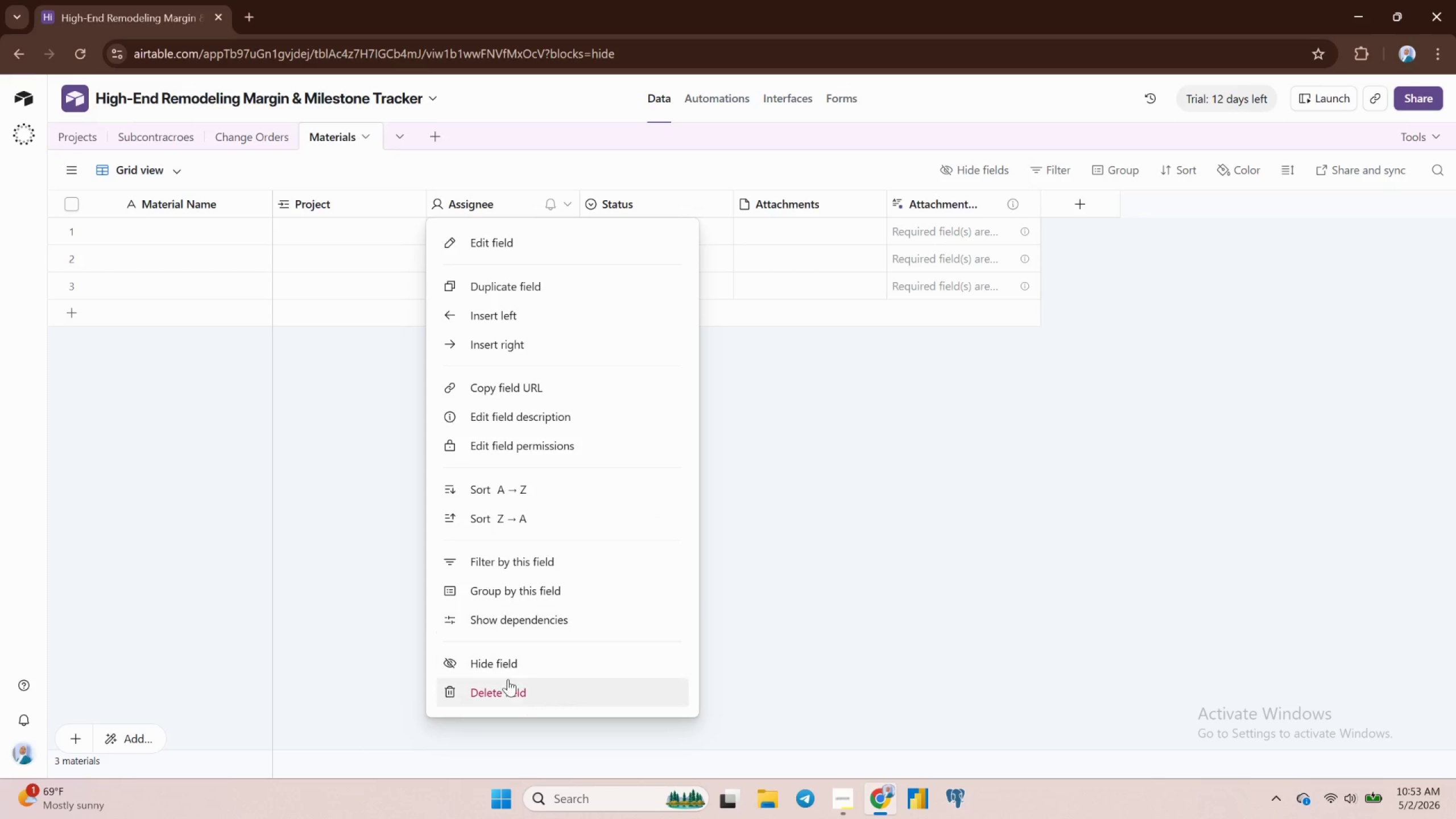 
left_click([505, 696])
 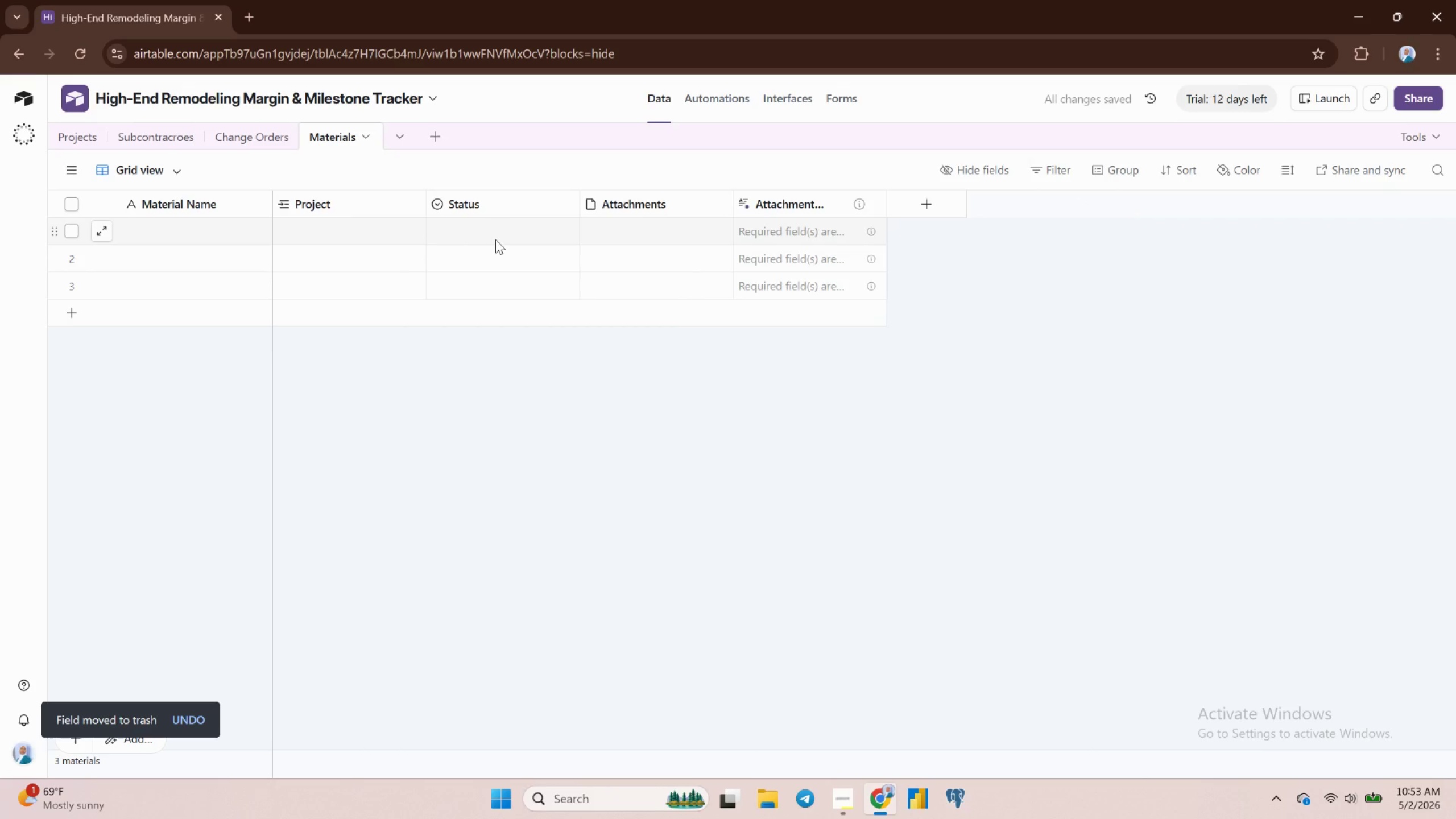 
wait(8.76)
 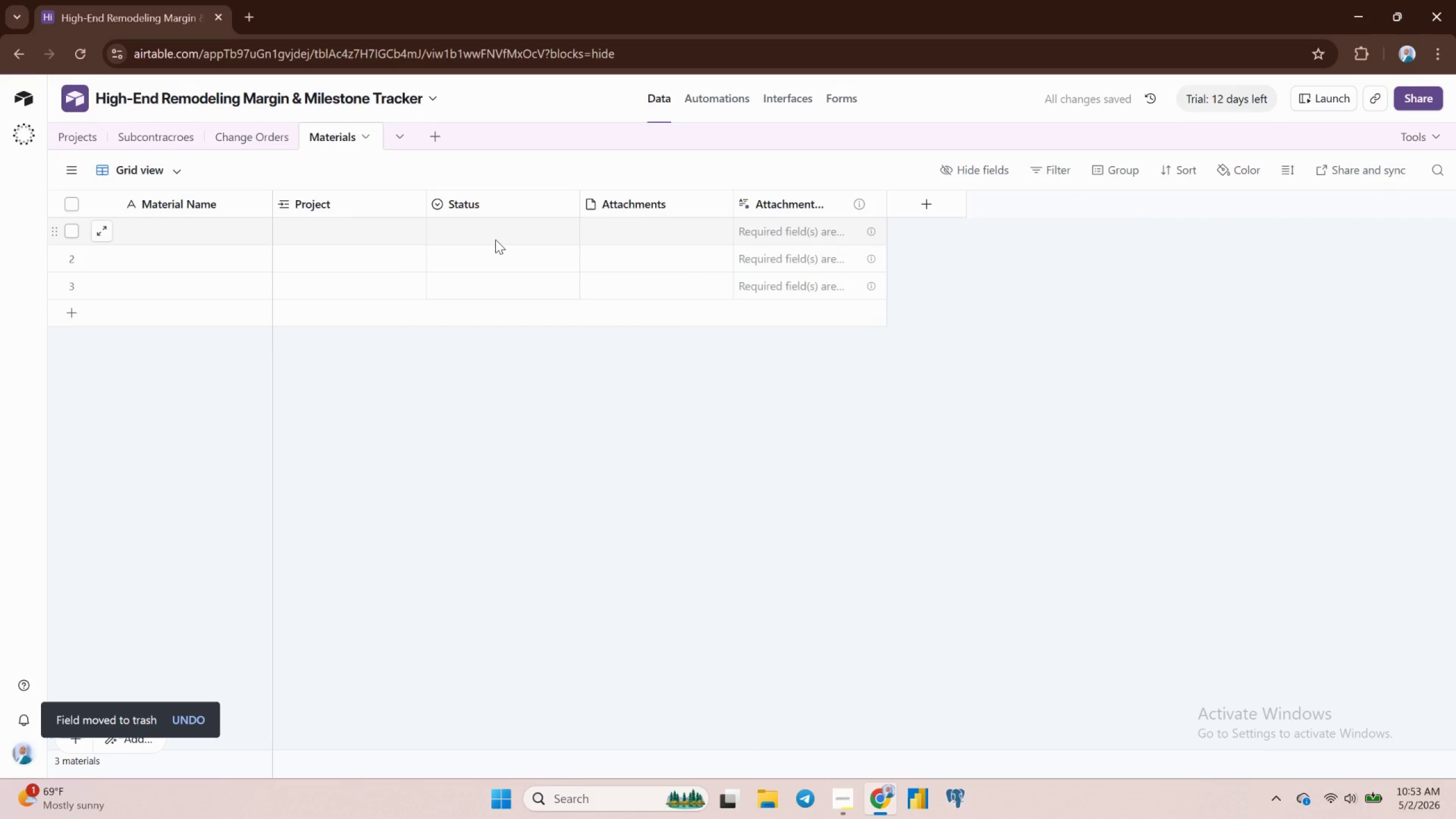 
left_click([498, 208])
 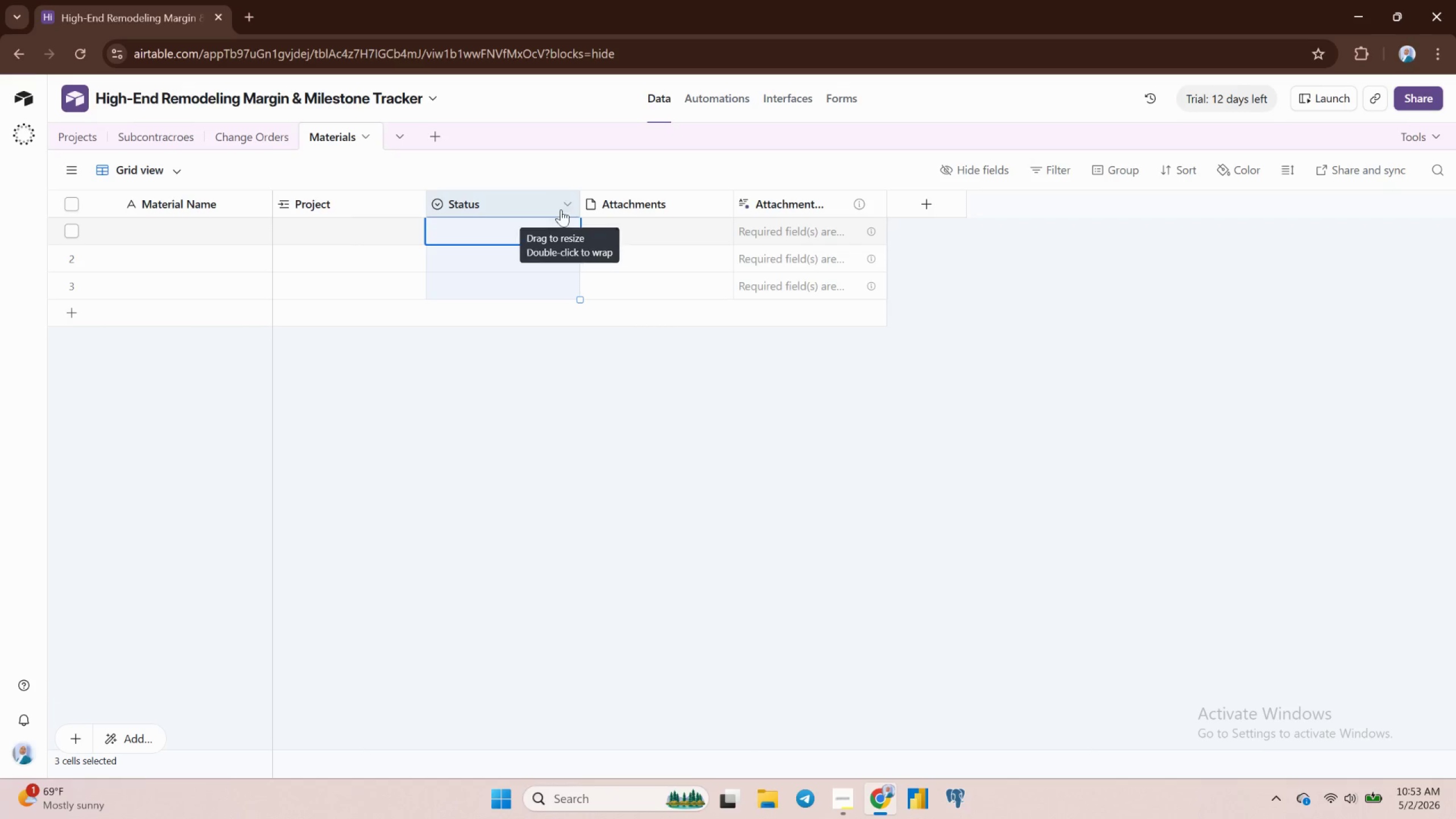 
left_click([564, 206])
 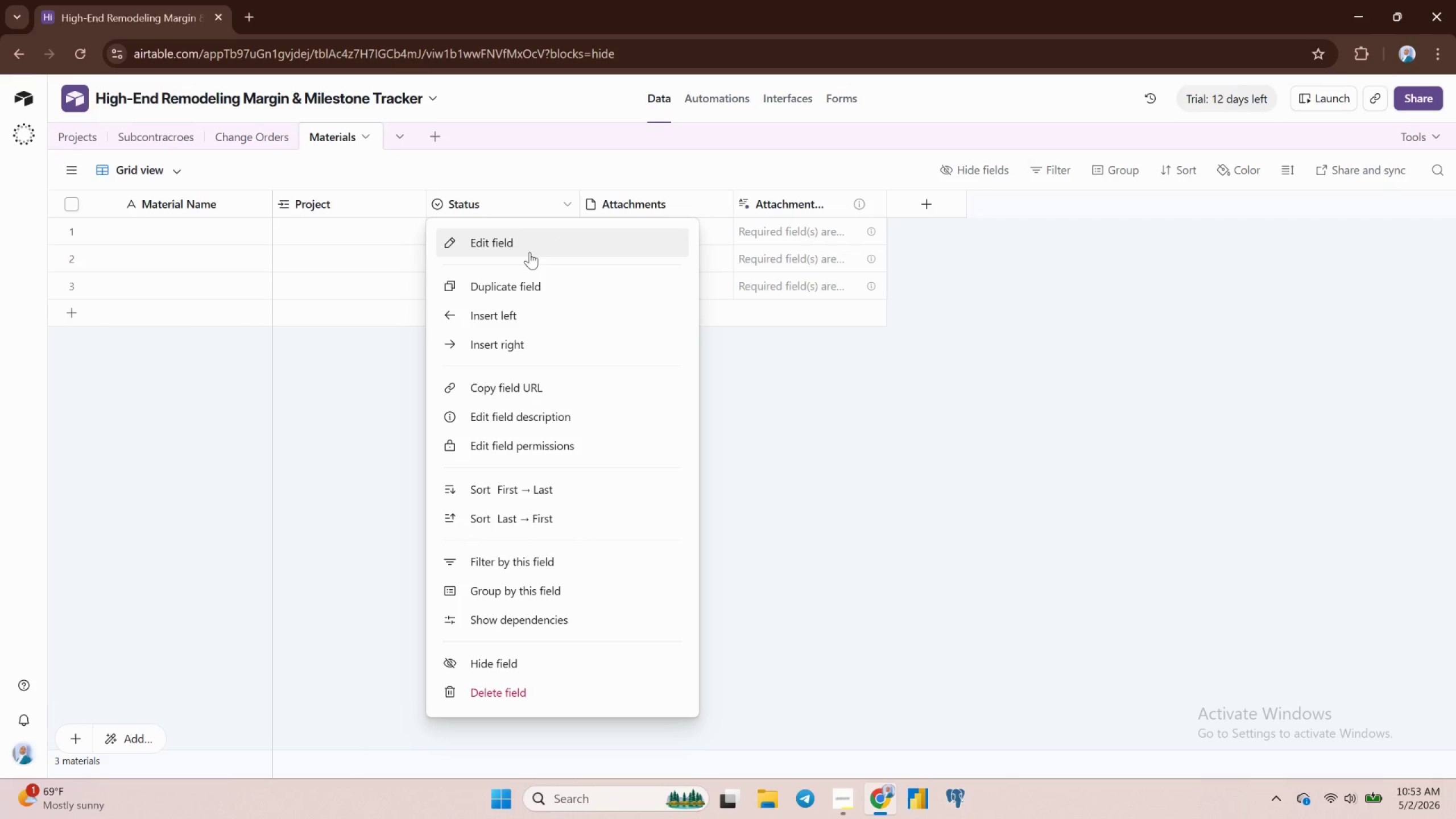 
left_click([526, 246])
 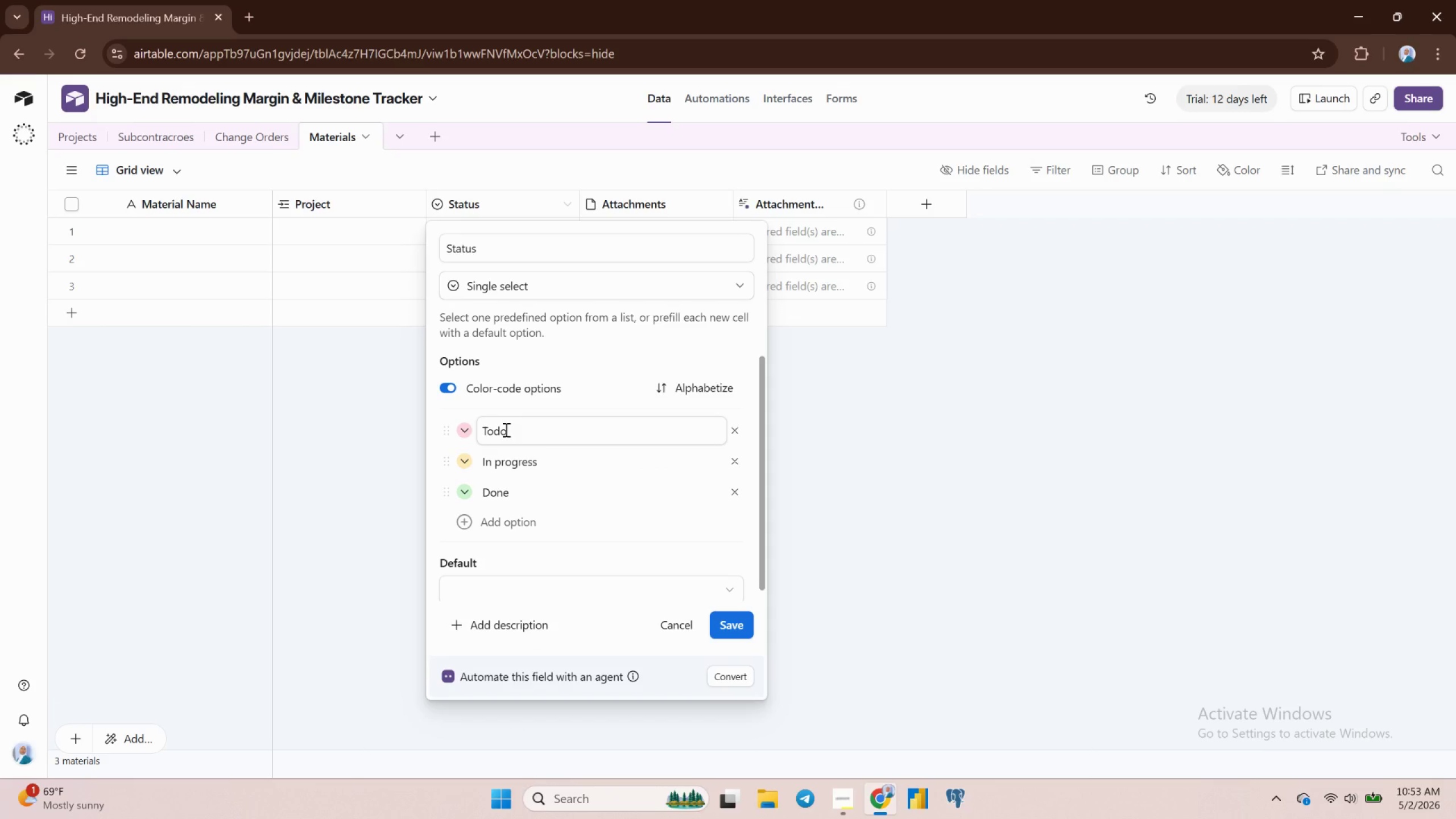 
double_click([508, 435])
 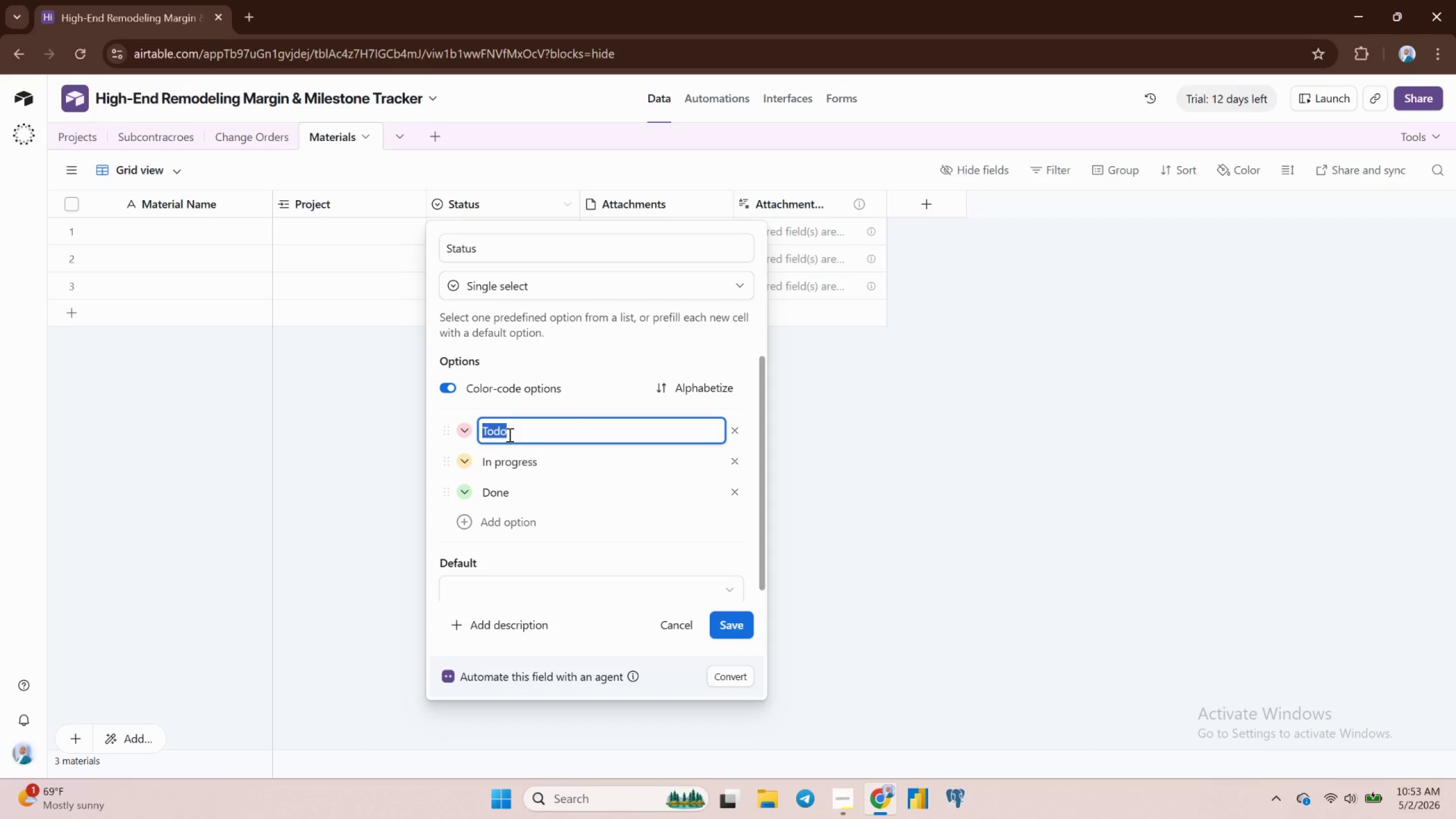 
type(Spec'd)
 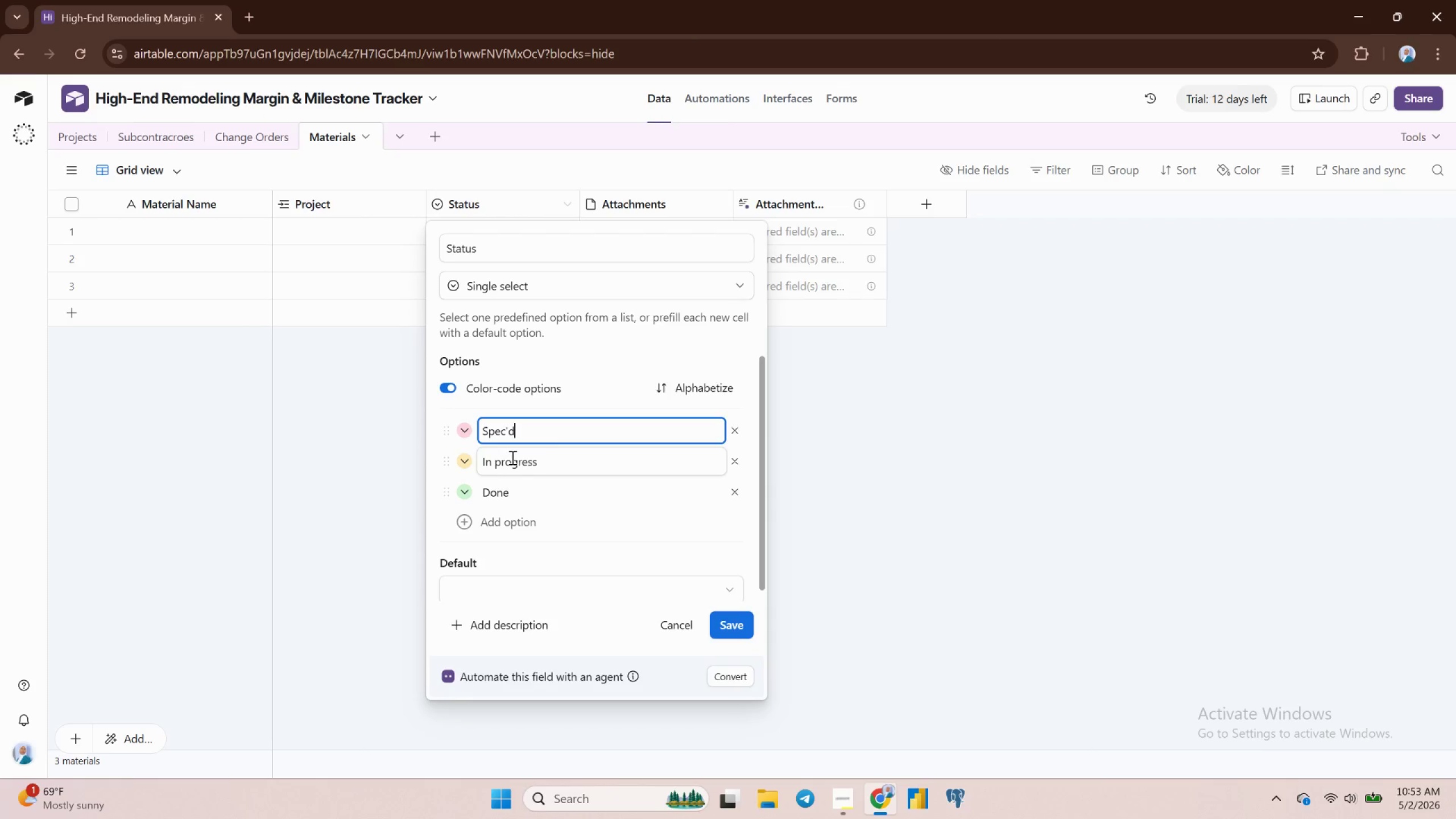 
left_click([511, 464])
 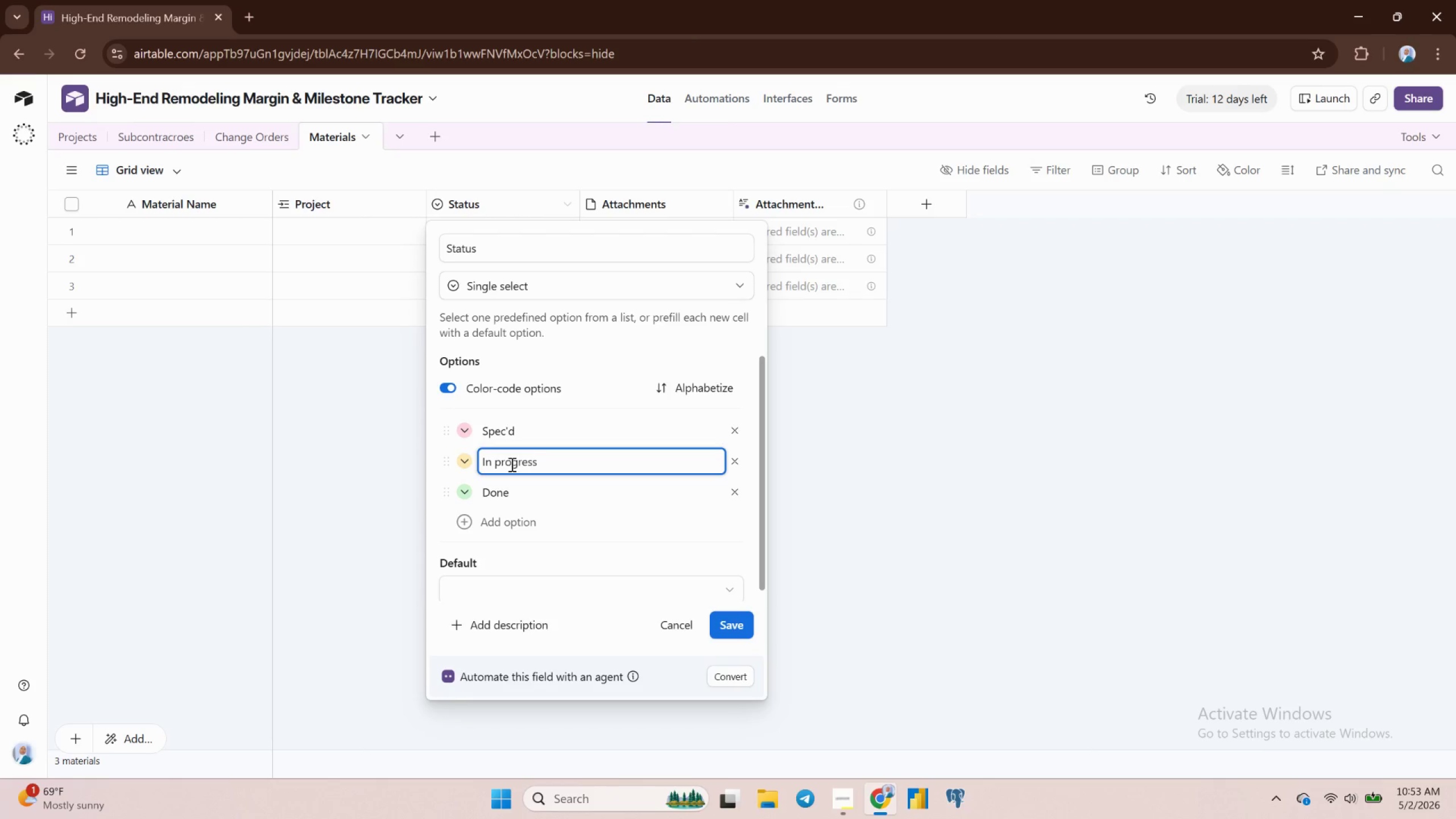 
double_click([511, 464])
 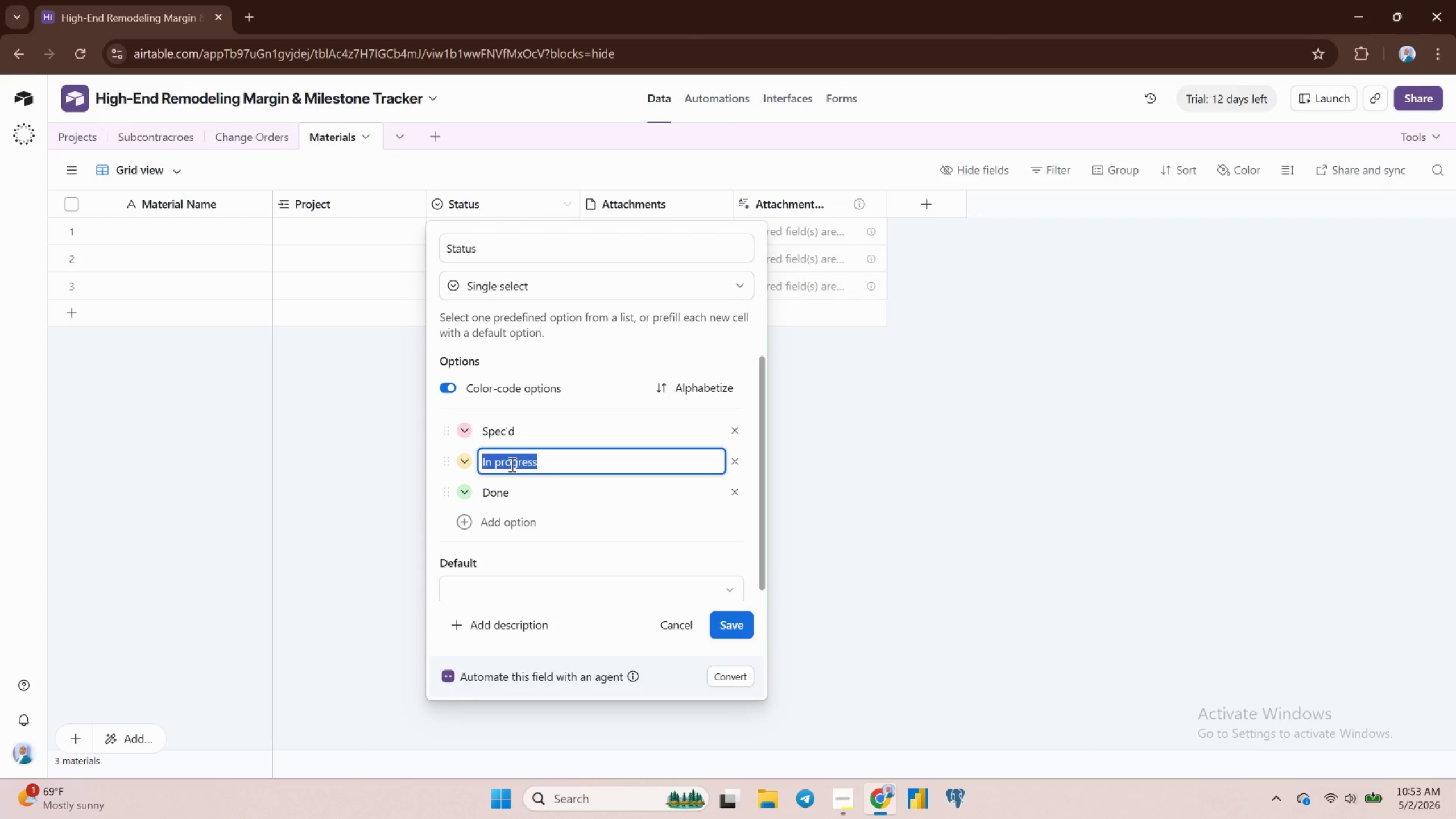 
triple_click([511, 464])
 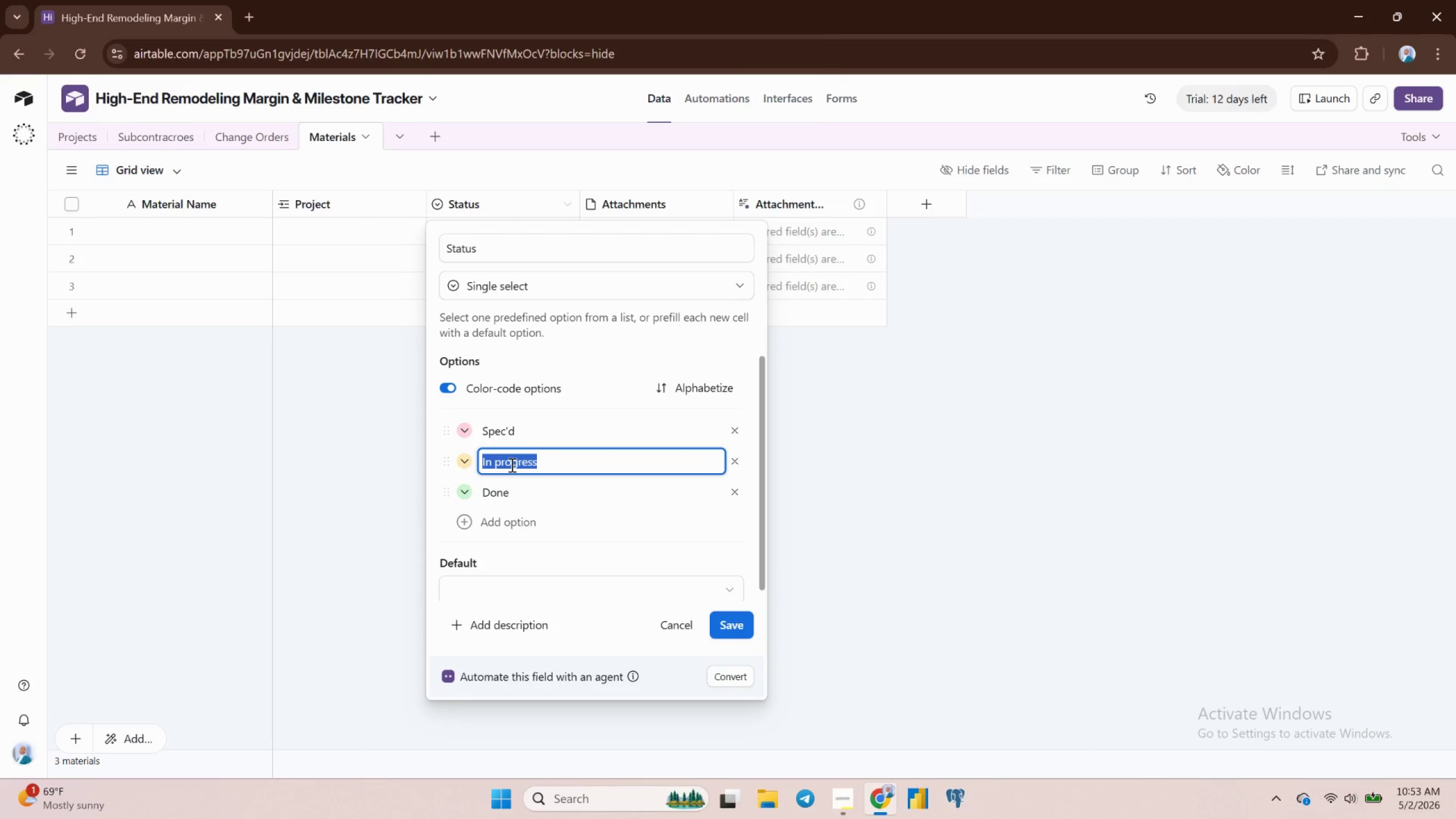 
type(Orders)
 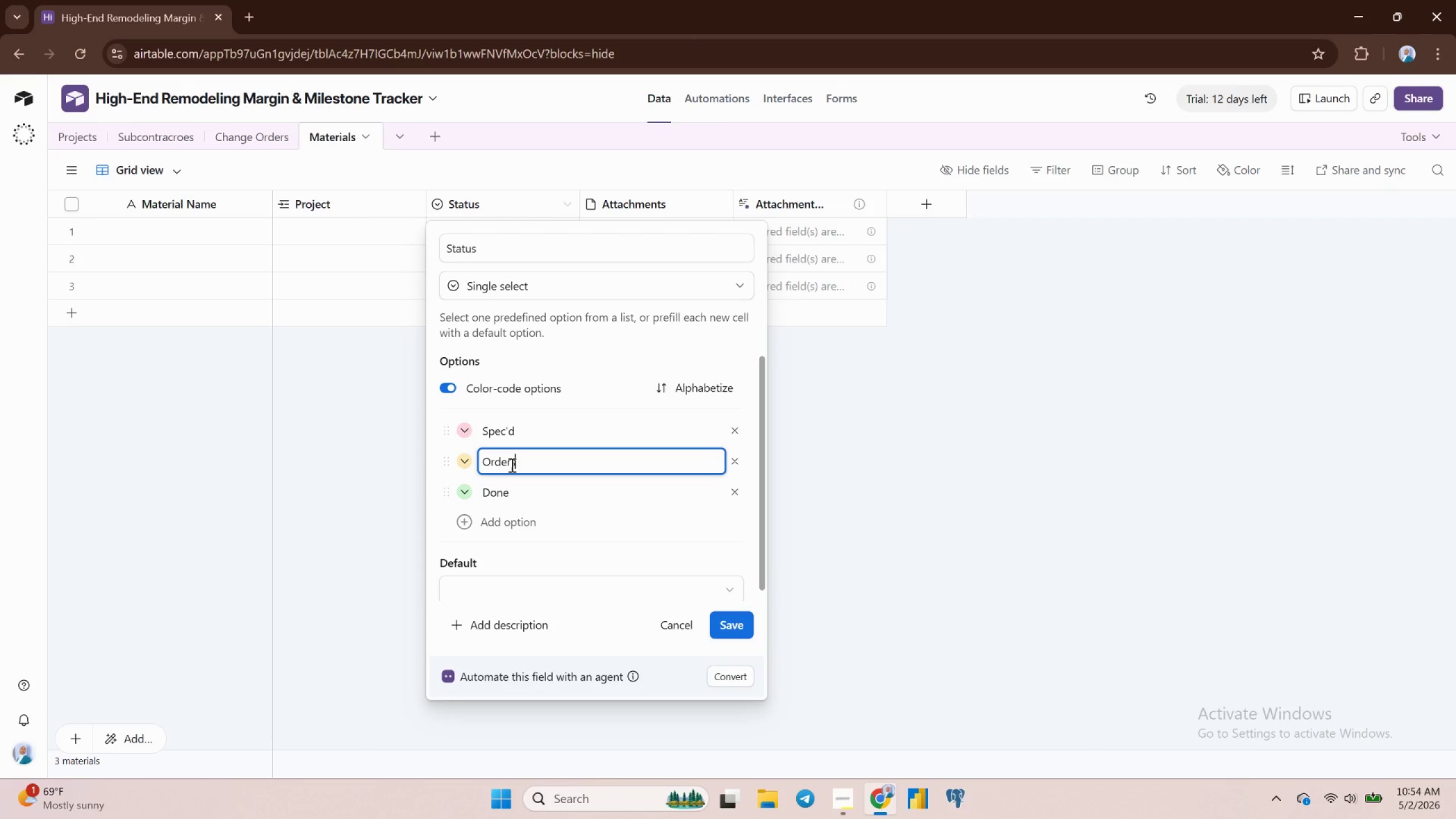 
key(Backspace)
 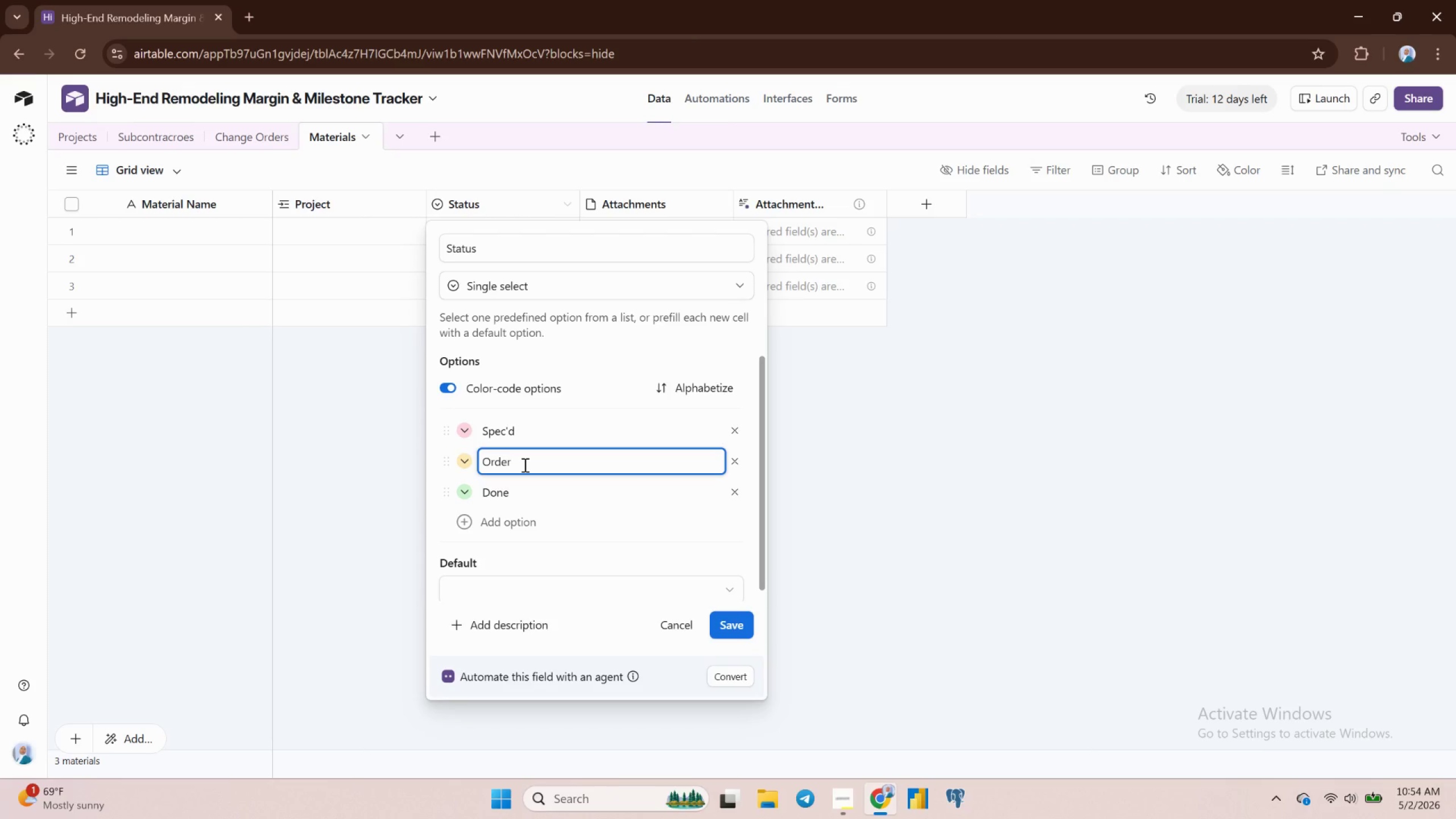 
type(ed)
 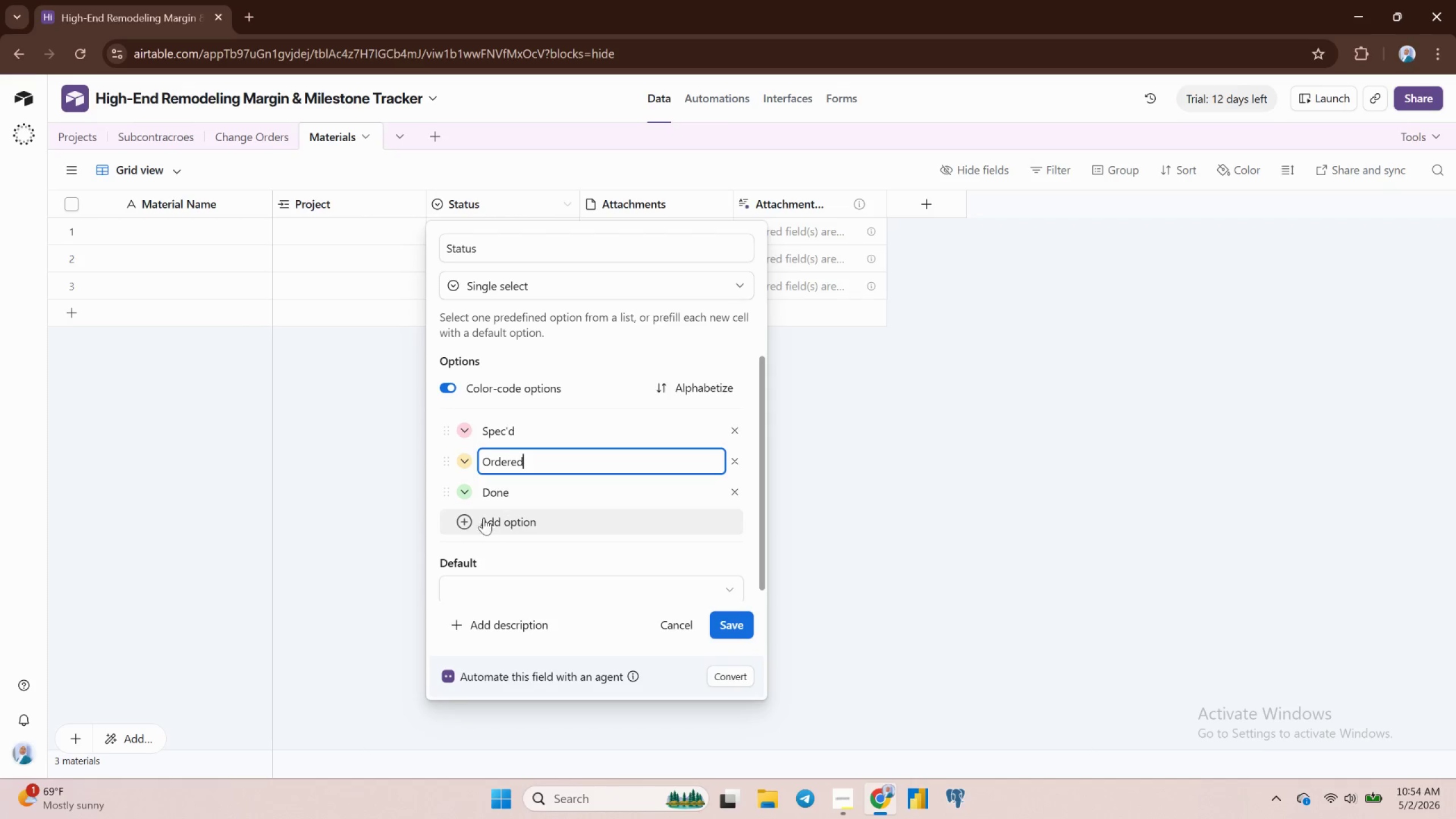 
wait(5.74)
 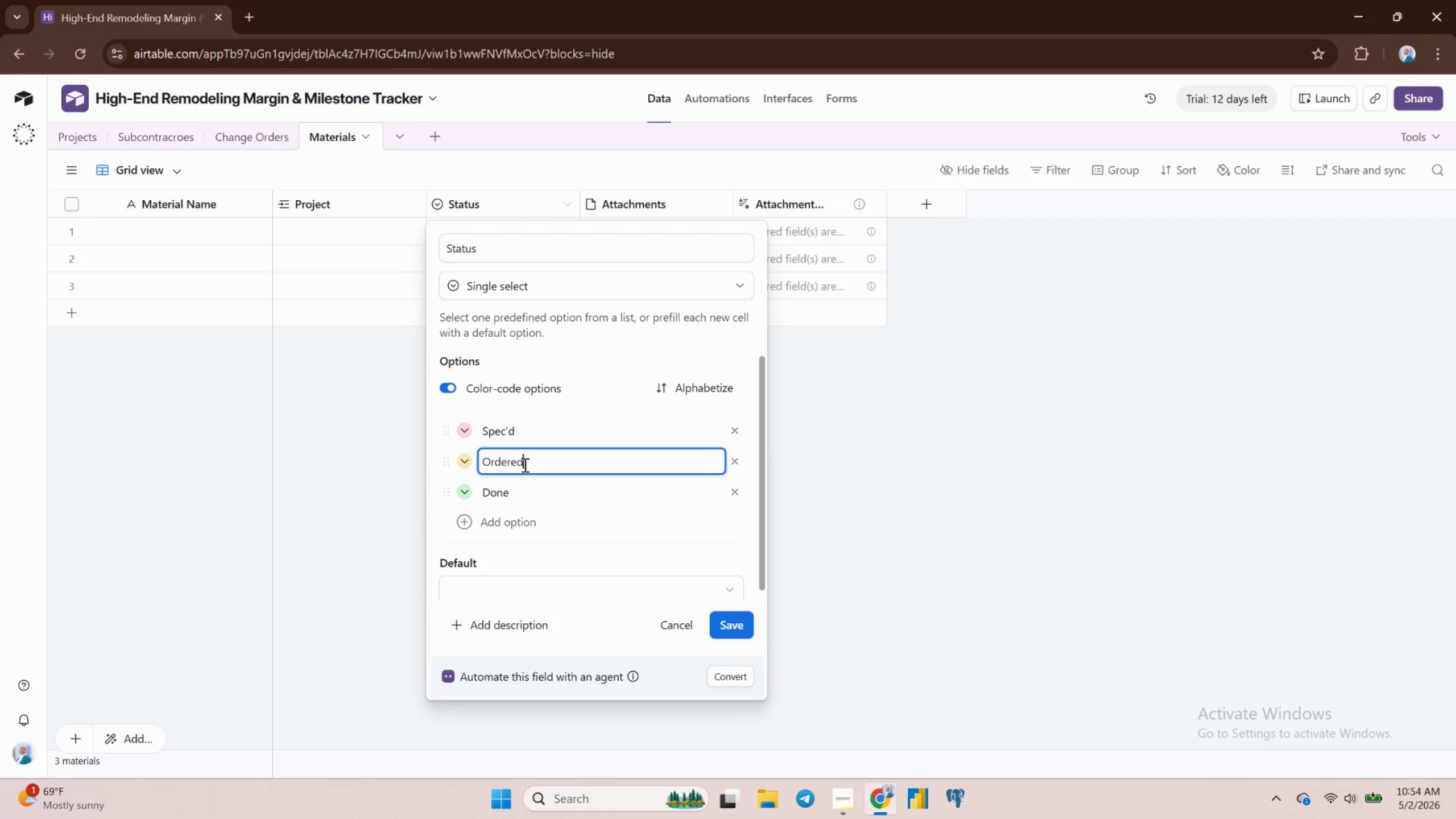 
left_click([499, 495])
 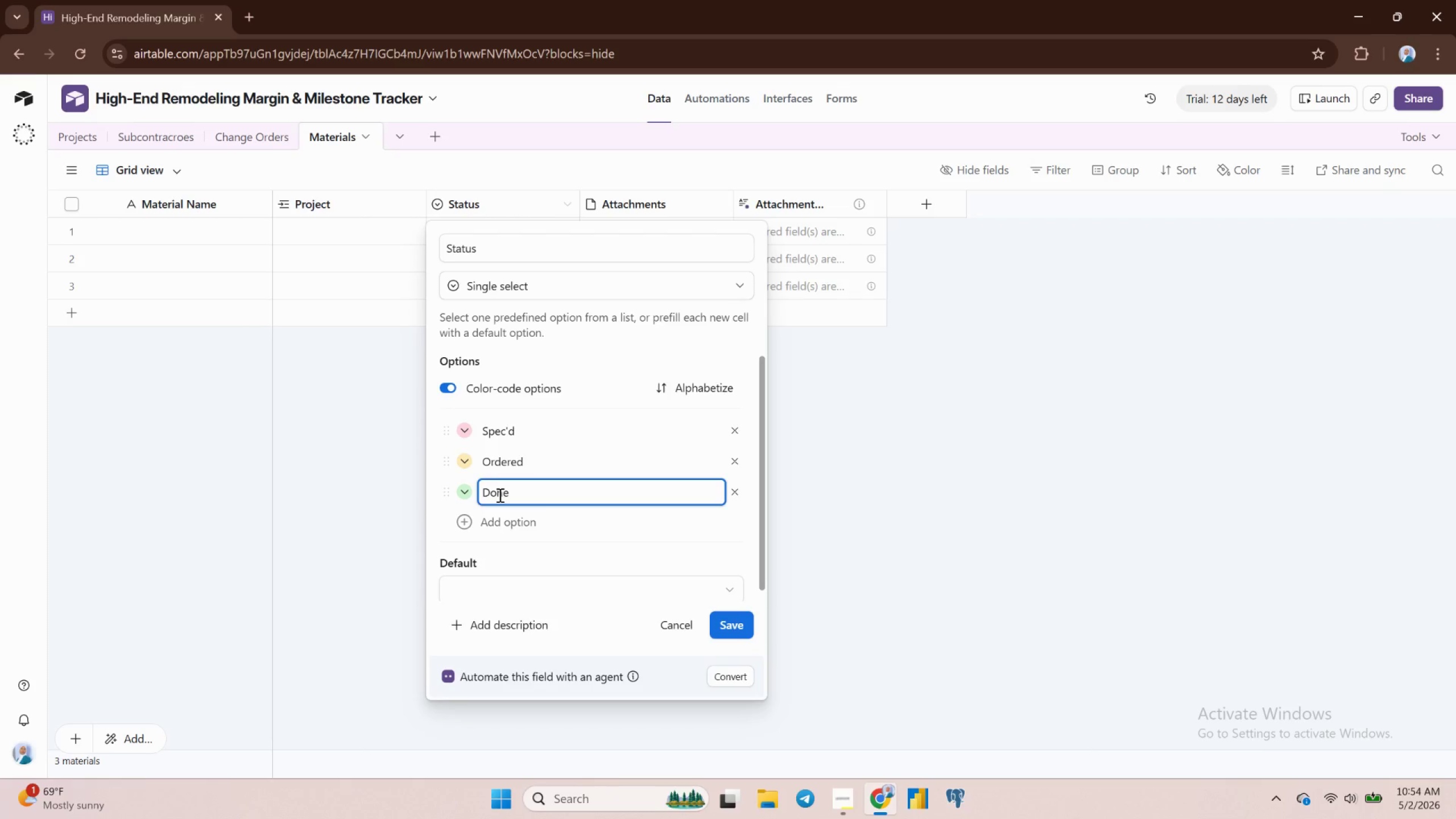 
left_click([499, 495])
 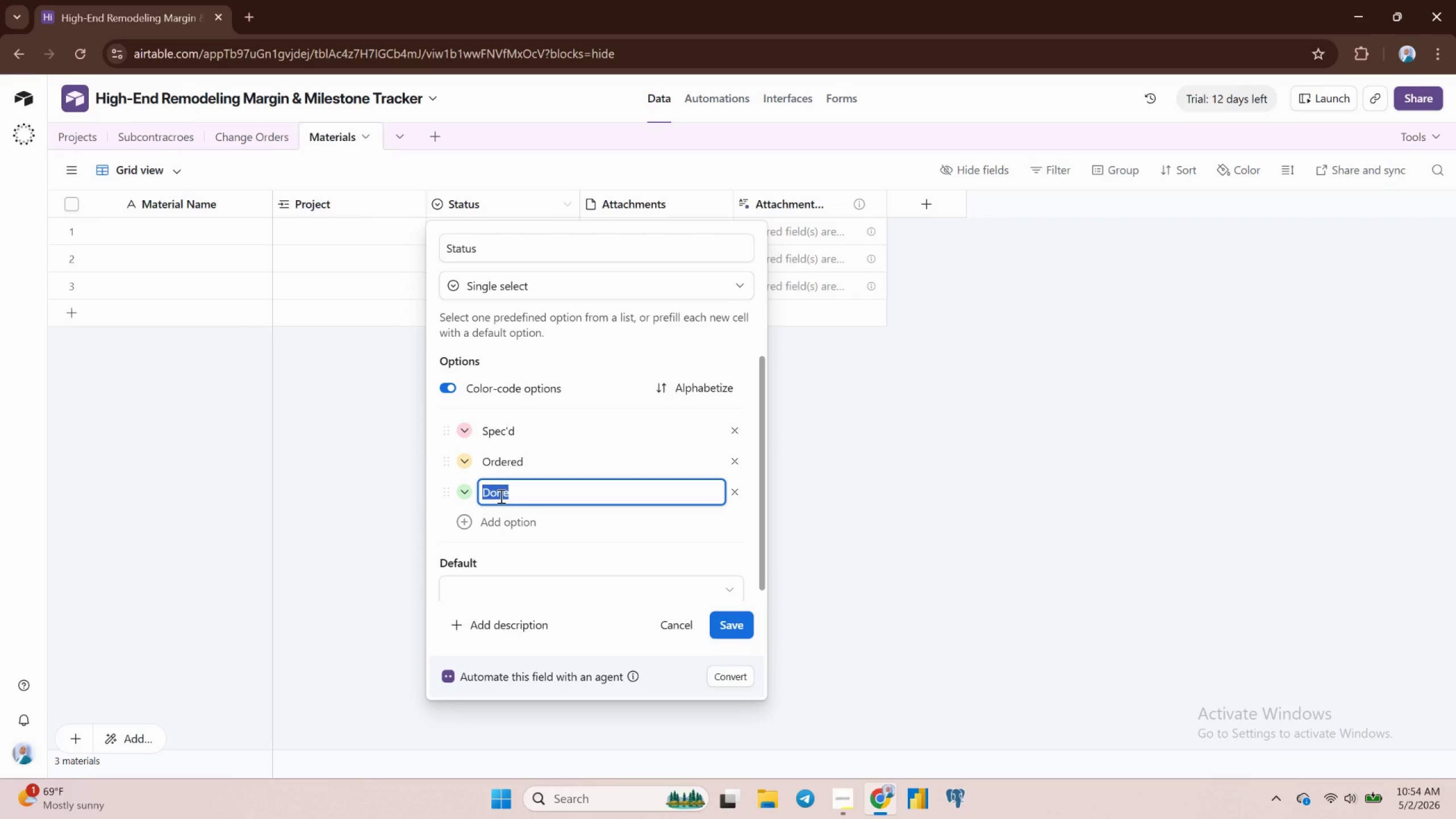 
type(oN )
key(Backspace)
type(-Site)
 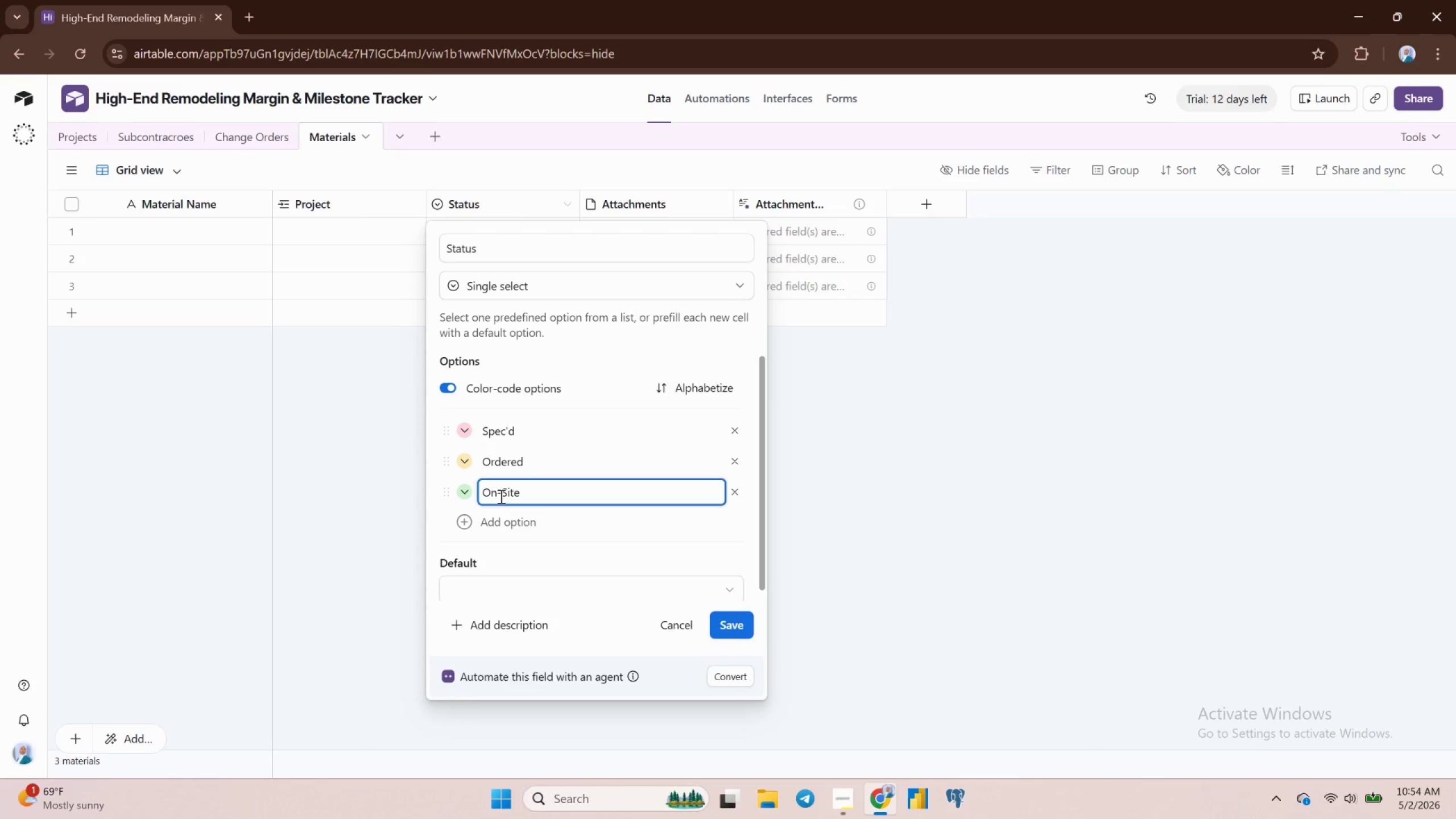 
hold_key(key=CapsLock, duration=0.39)
 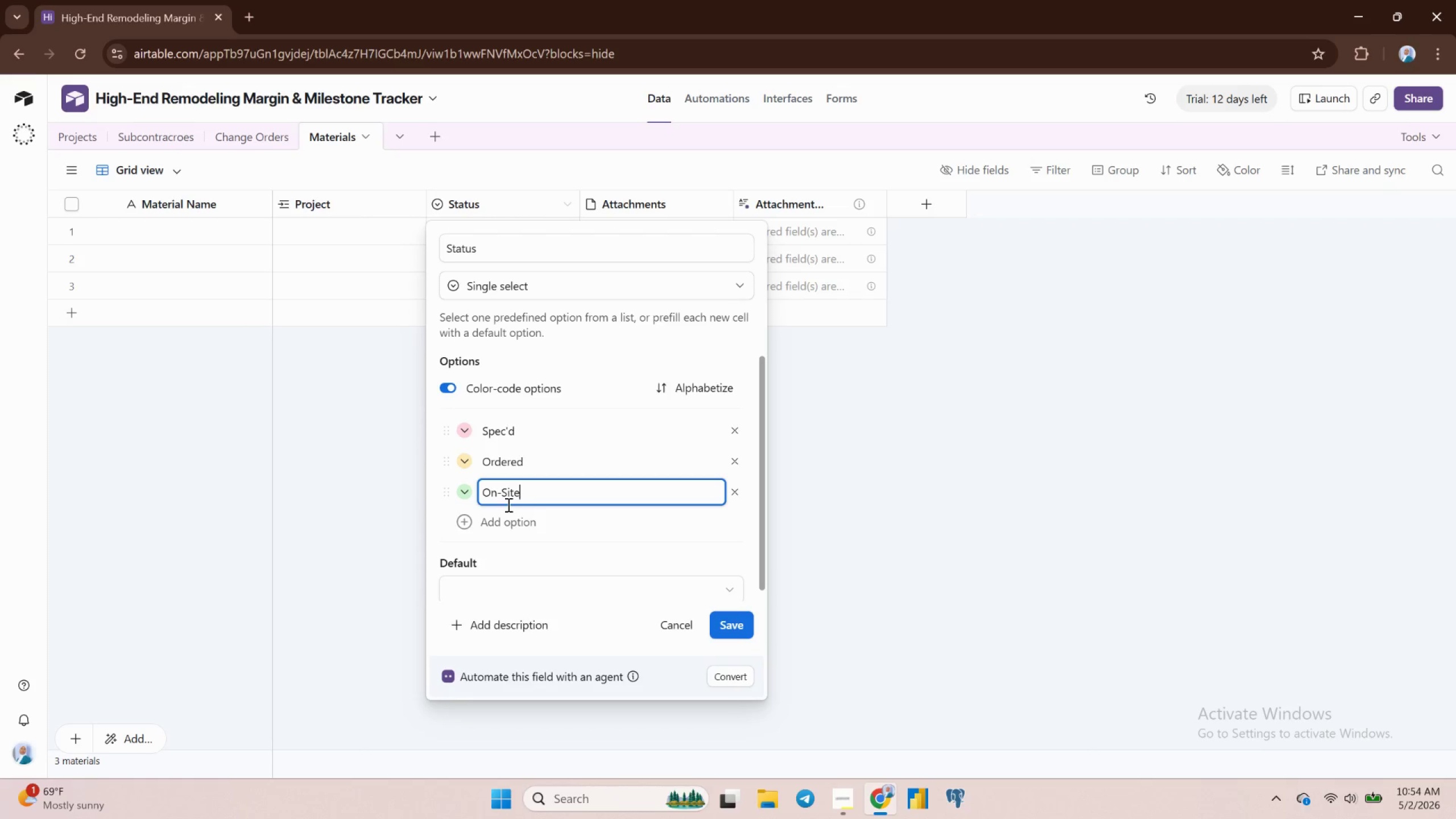 
left_click([727, 626])
 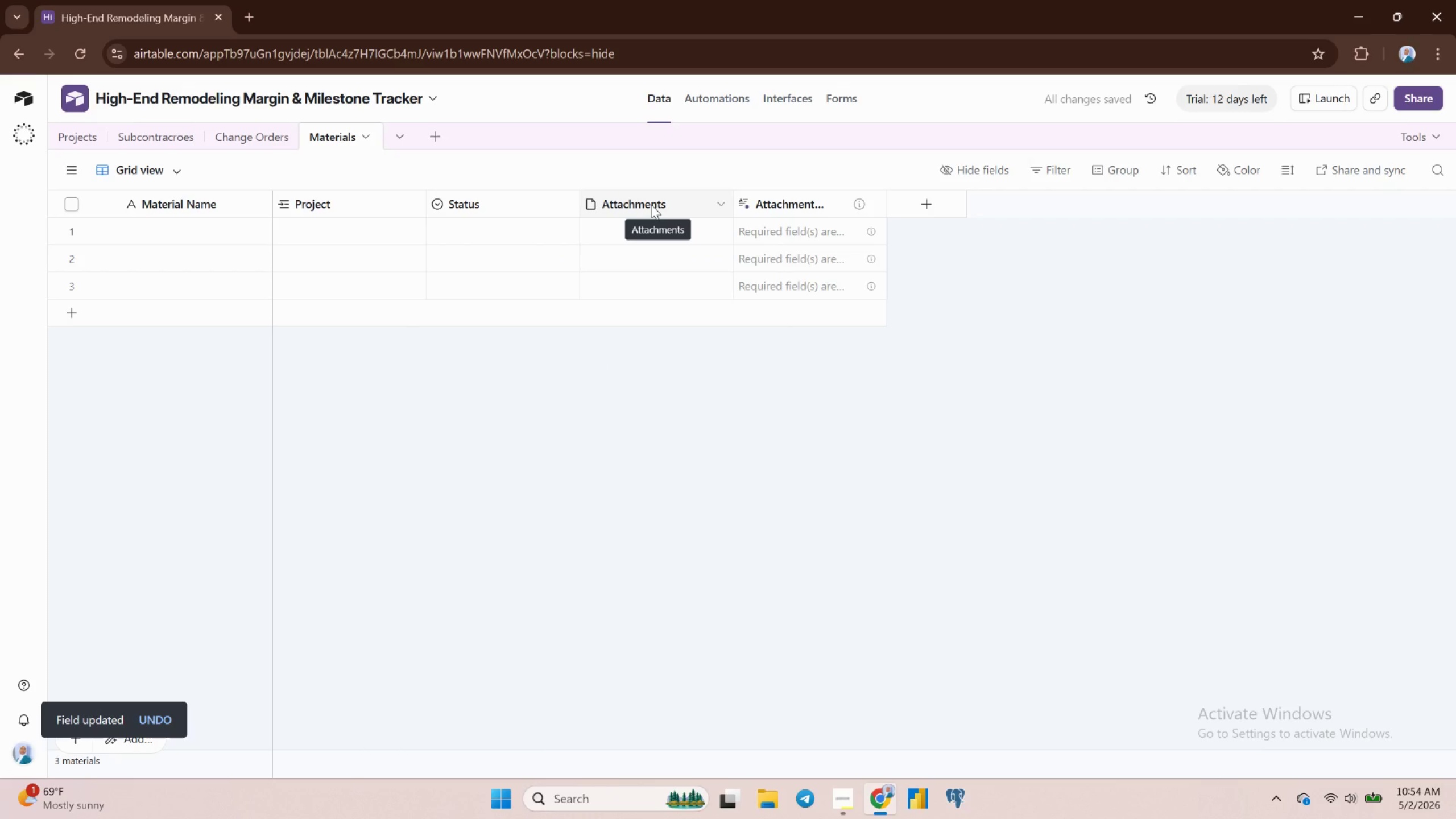 
wait(10.07)
 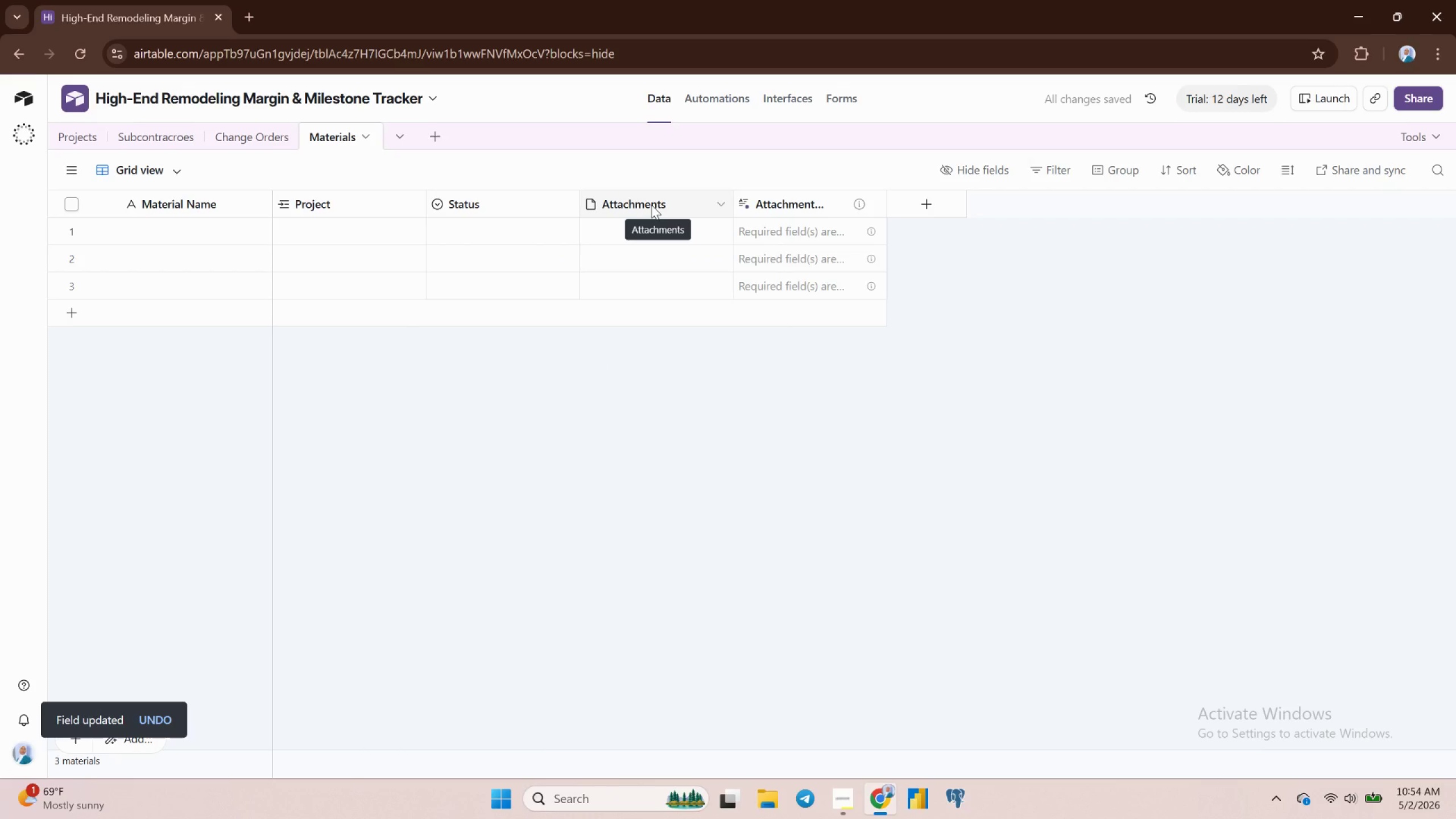 
left_click([651, 205])
 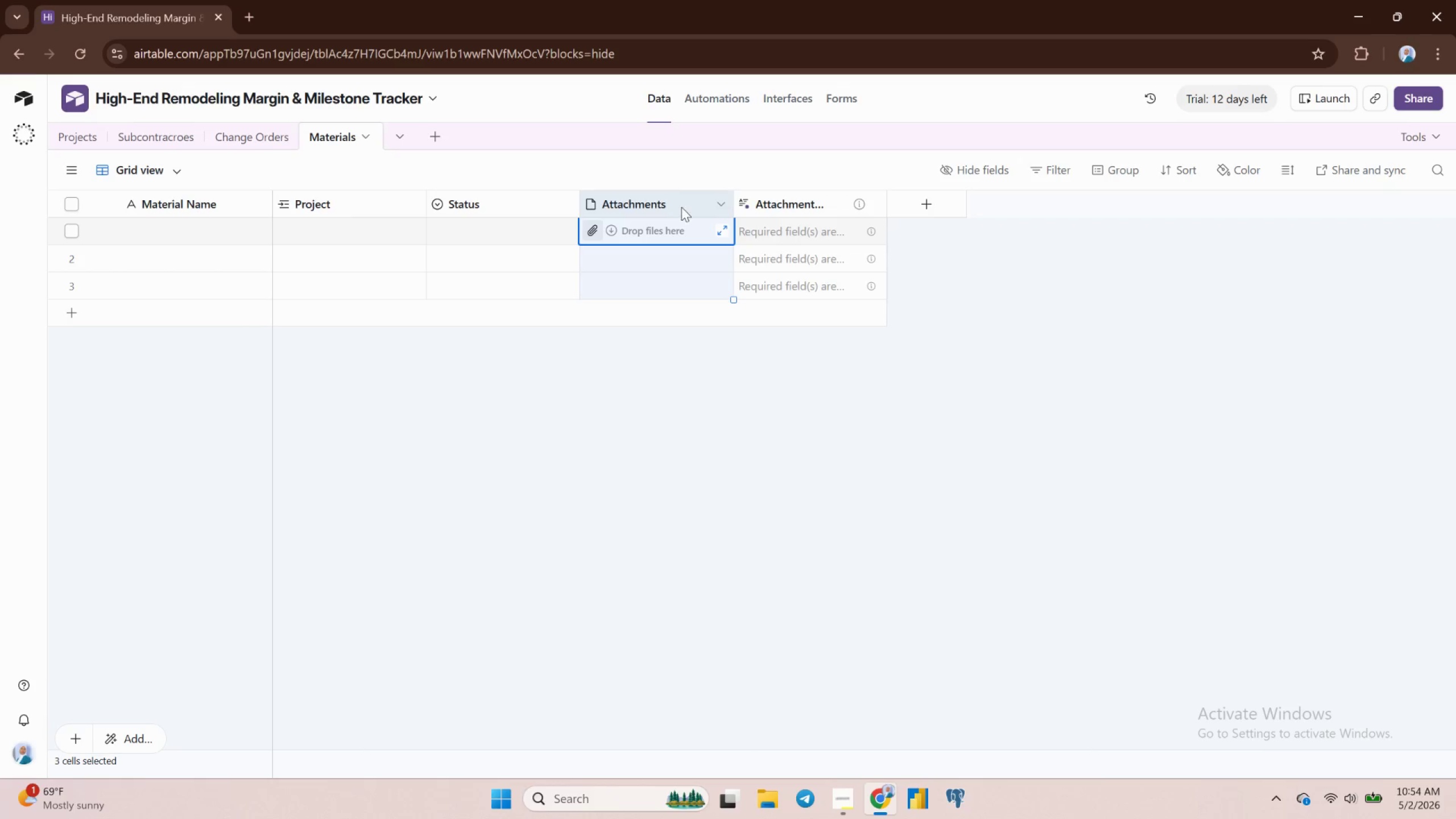 
double_click([674, 200])
 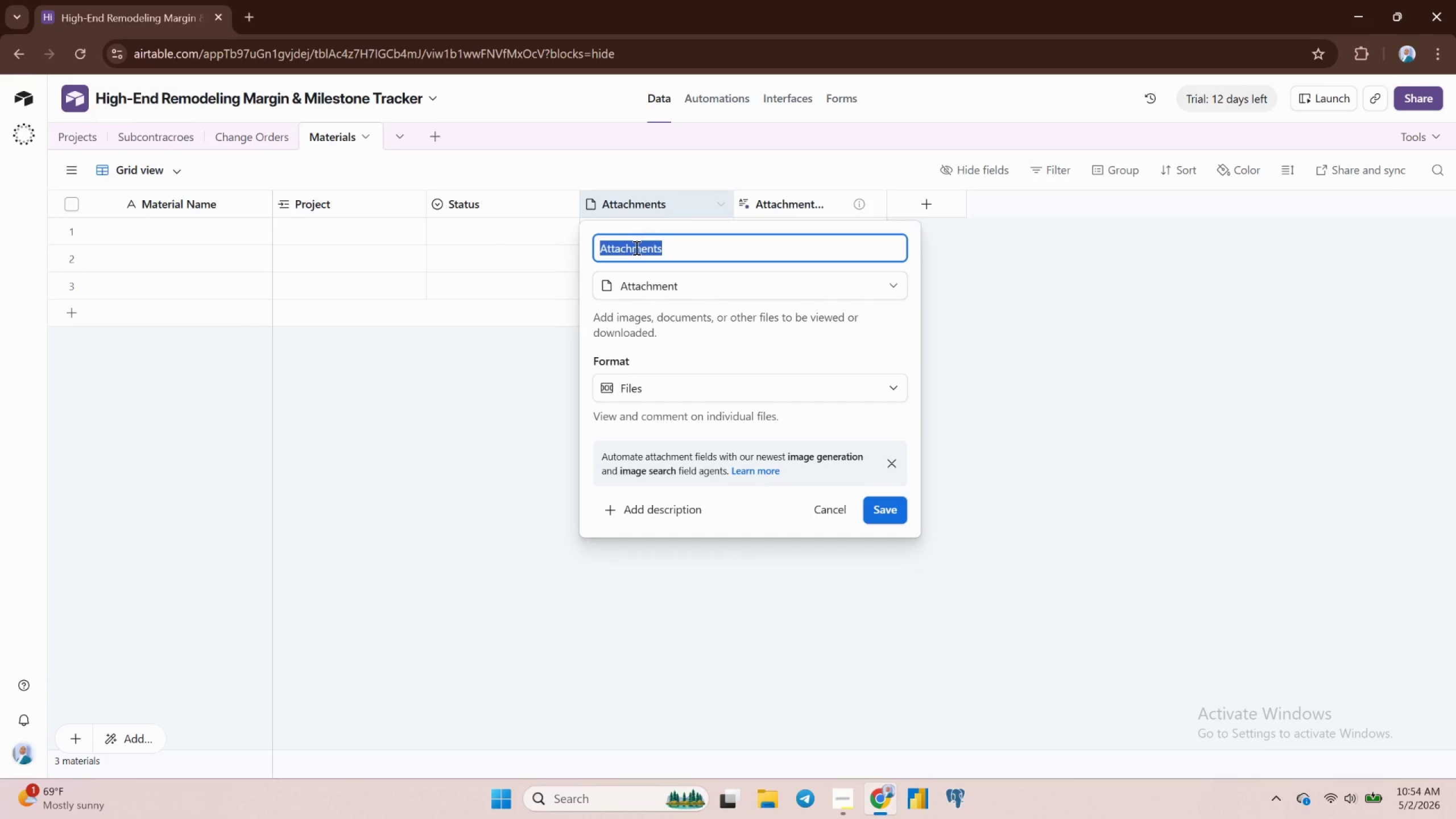 
type(Order Date)
 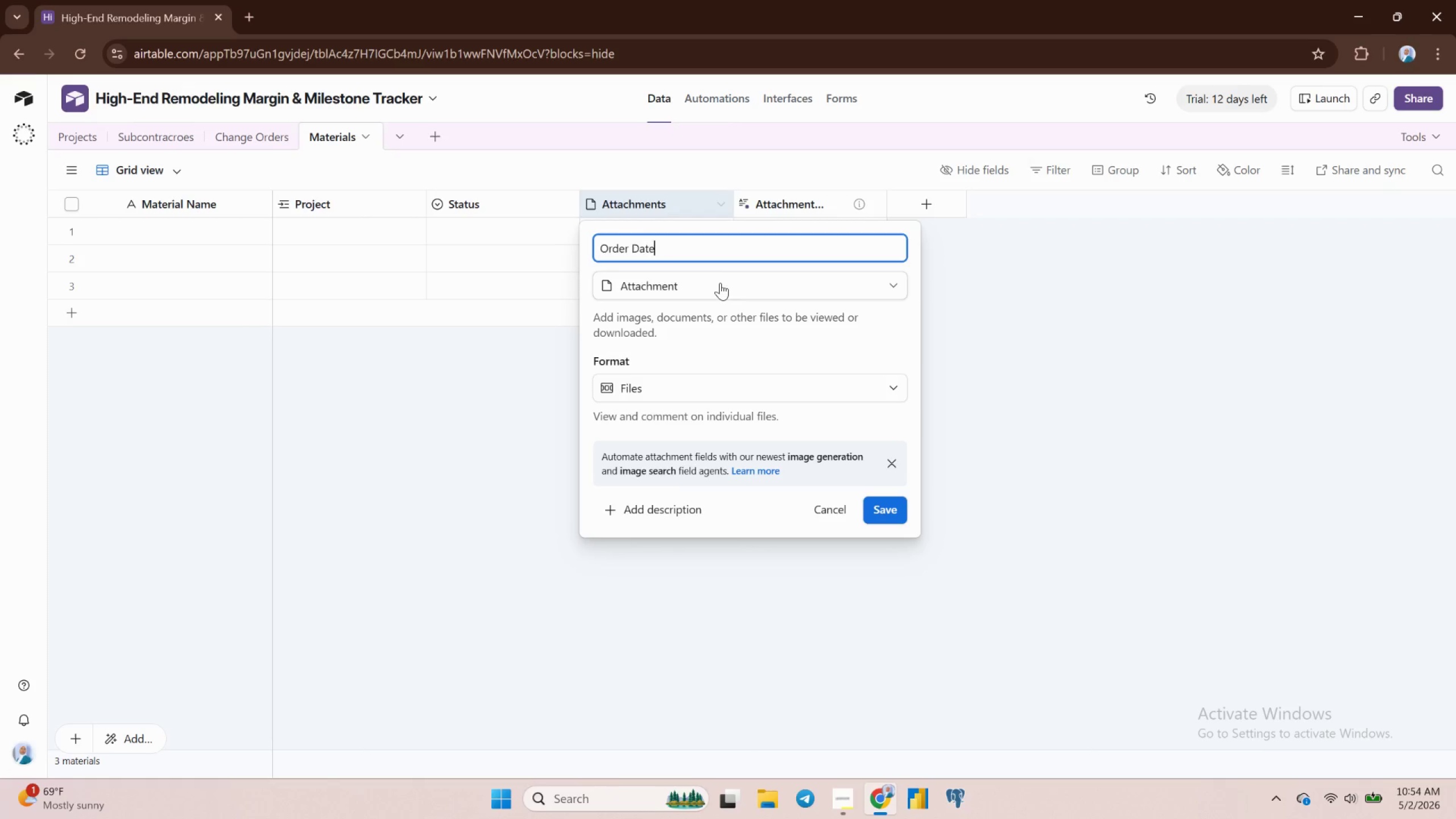 
wait(6.4)
 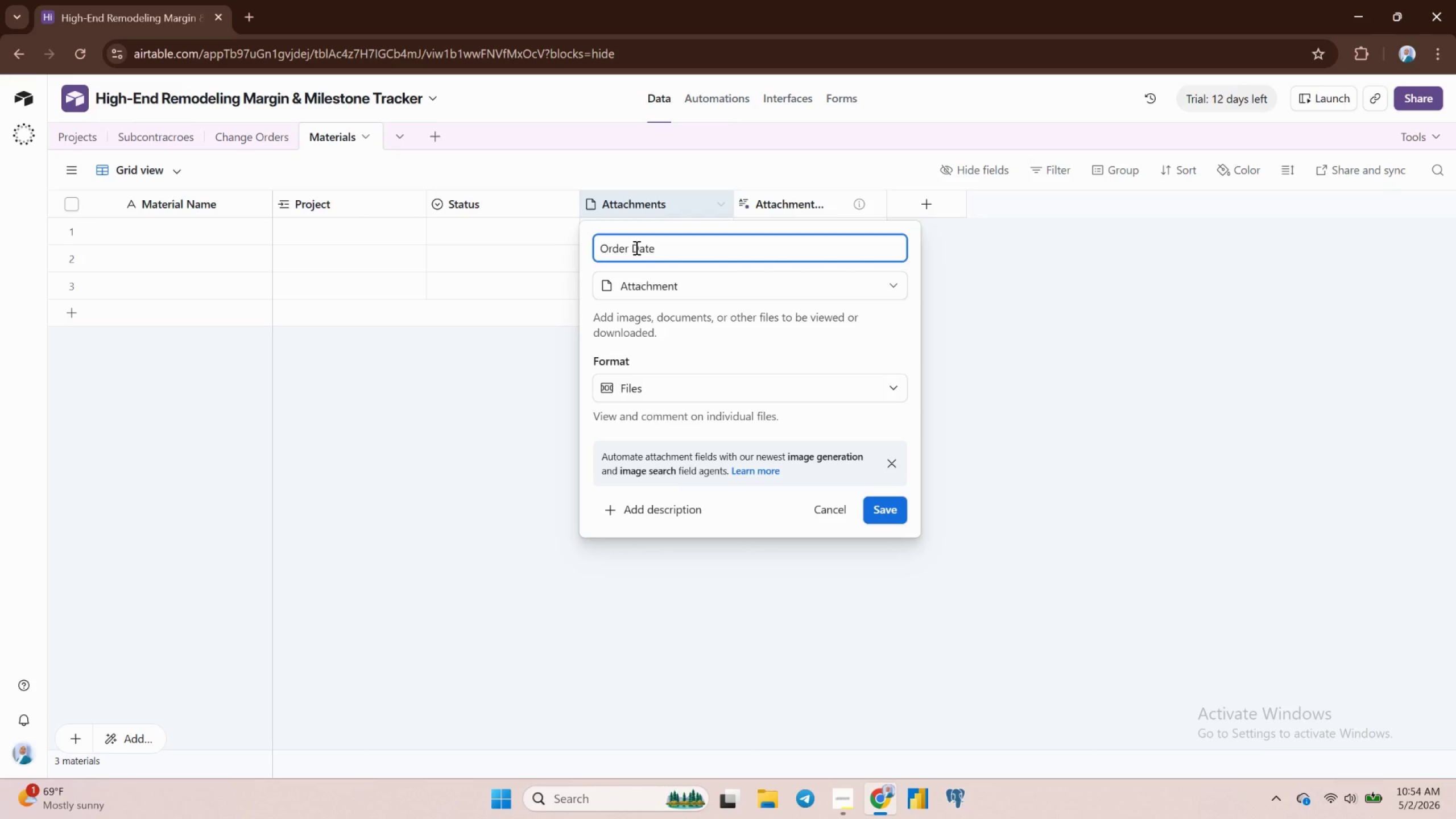 
scroll: coordinate [637, 455], scroll_direction: down, amount: 2.0
 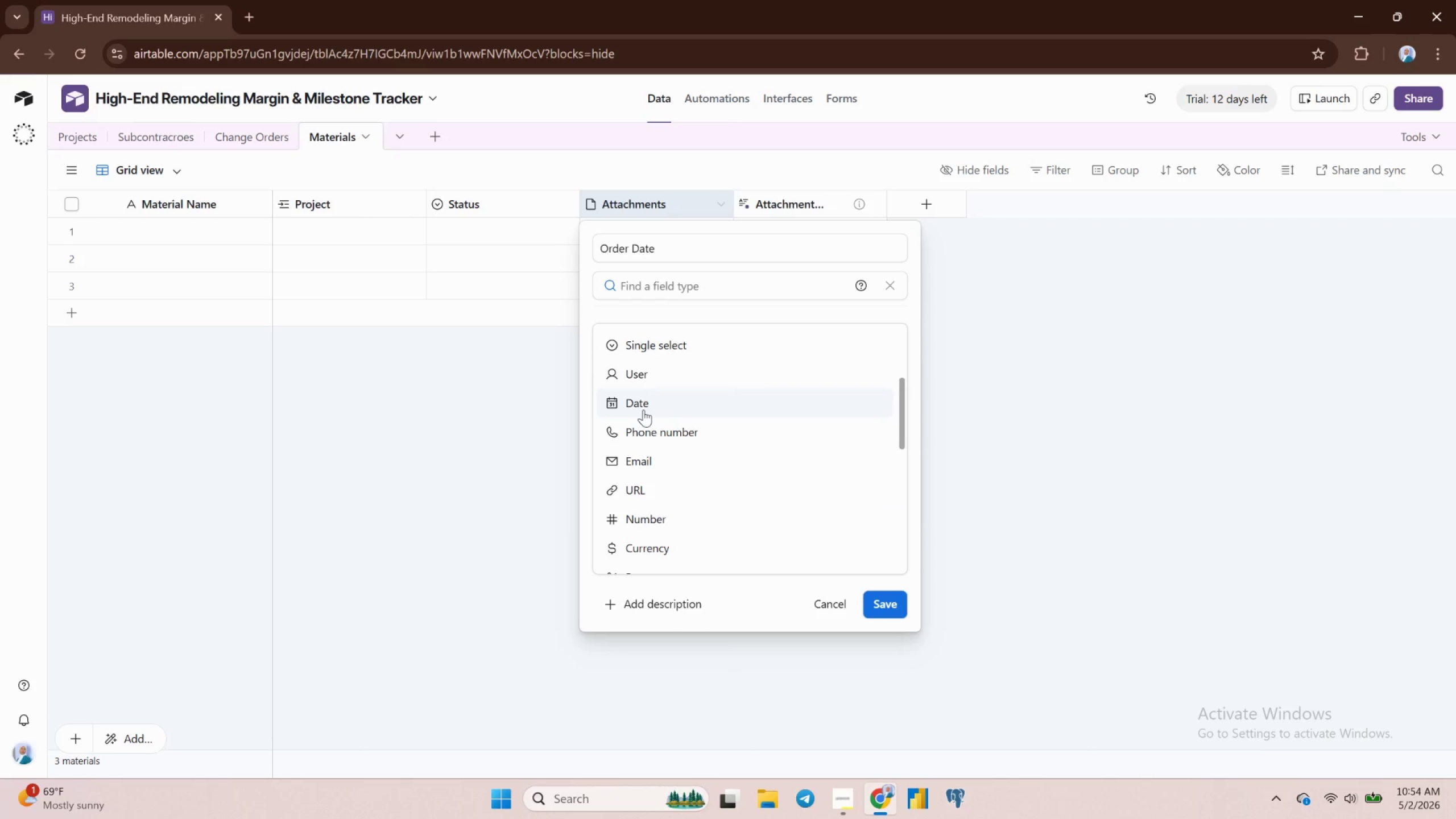 
left_click([646, 409])
 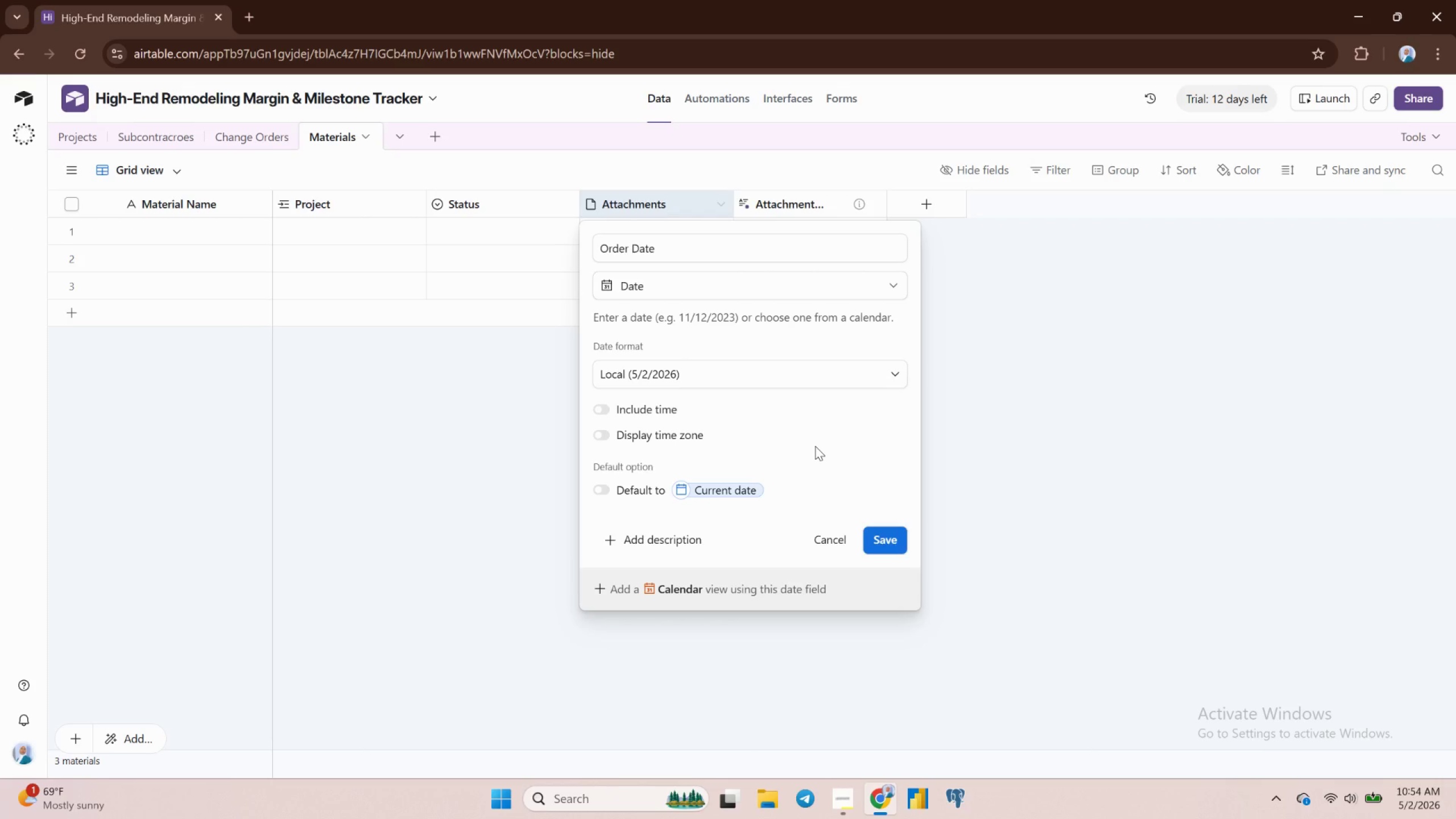 
wait(11.75)
 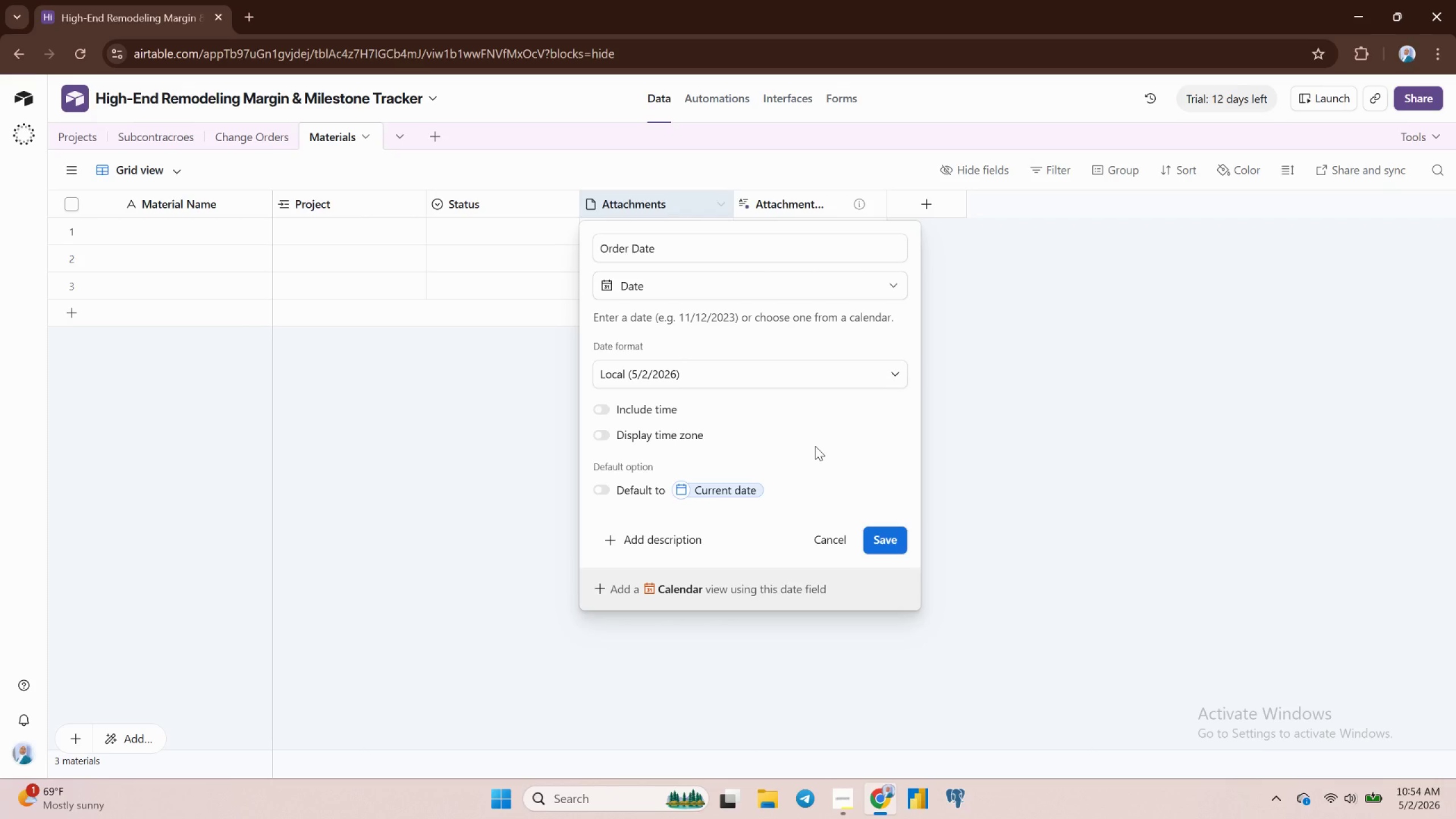 
left_click([891, 534])
 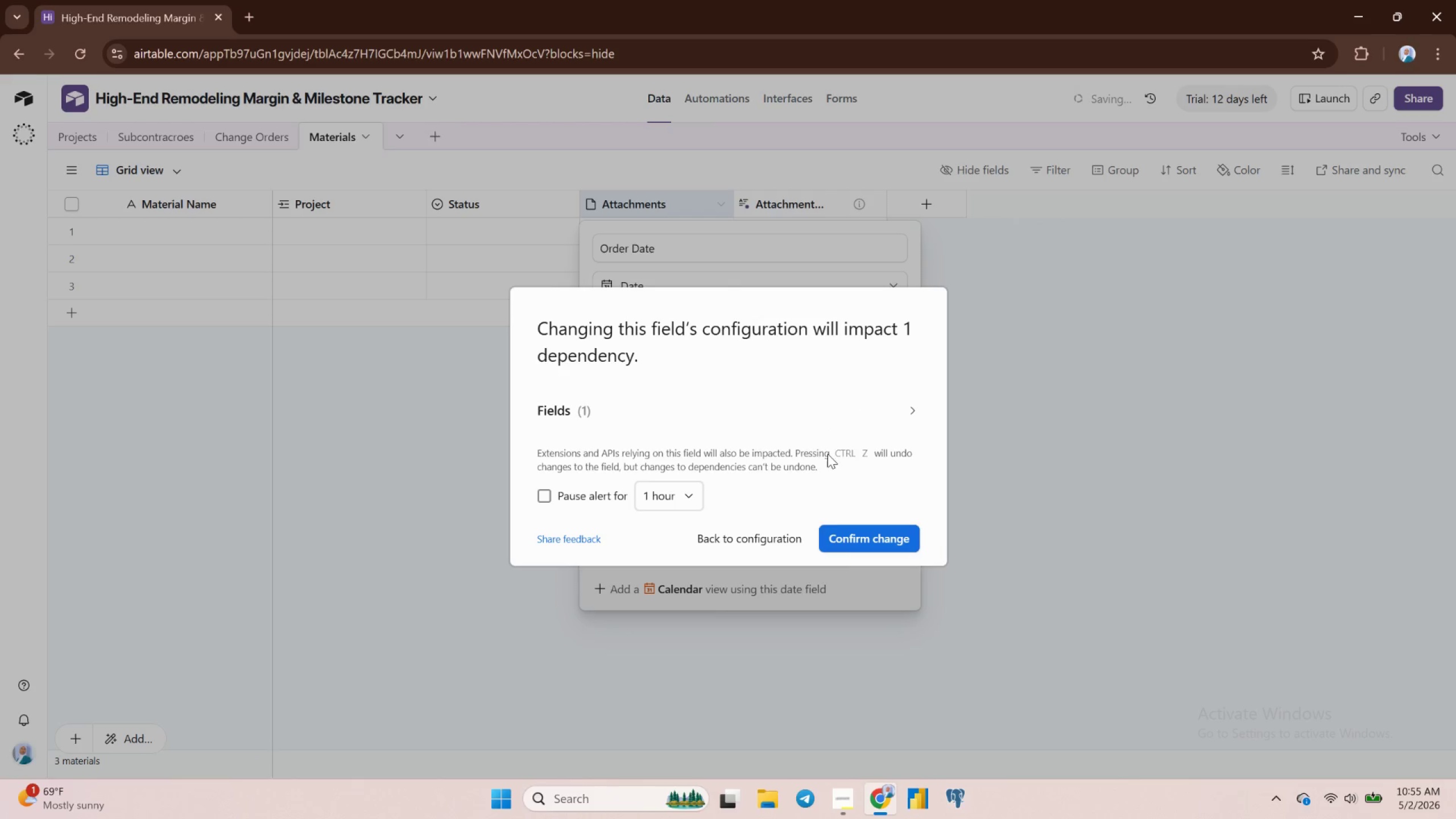 
wait(6.08)
 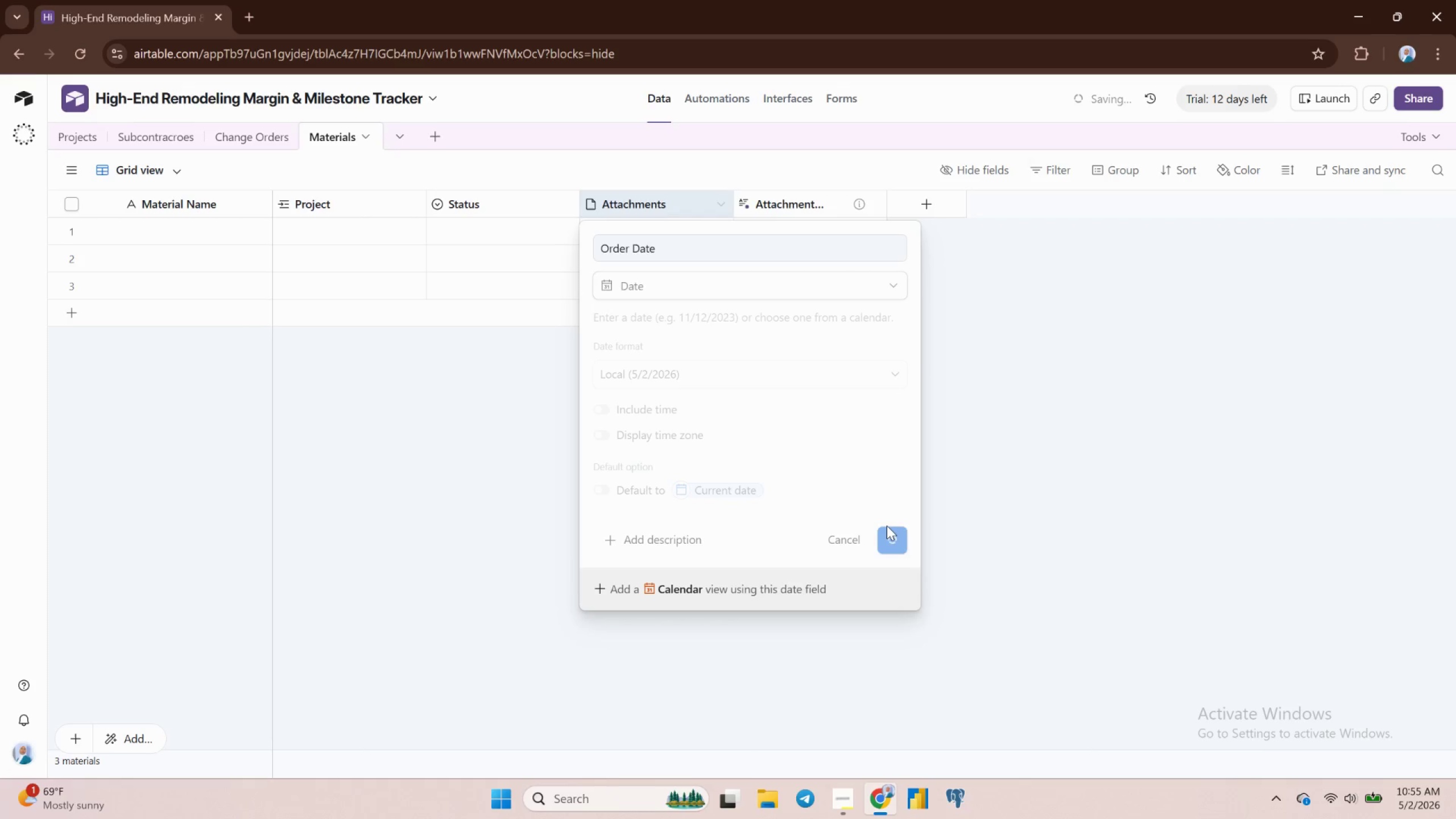 
left_click([882, 539])
 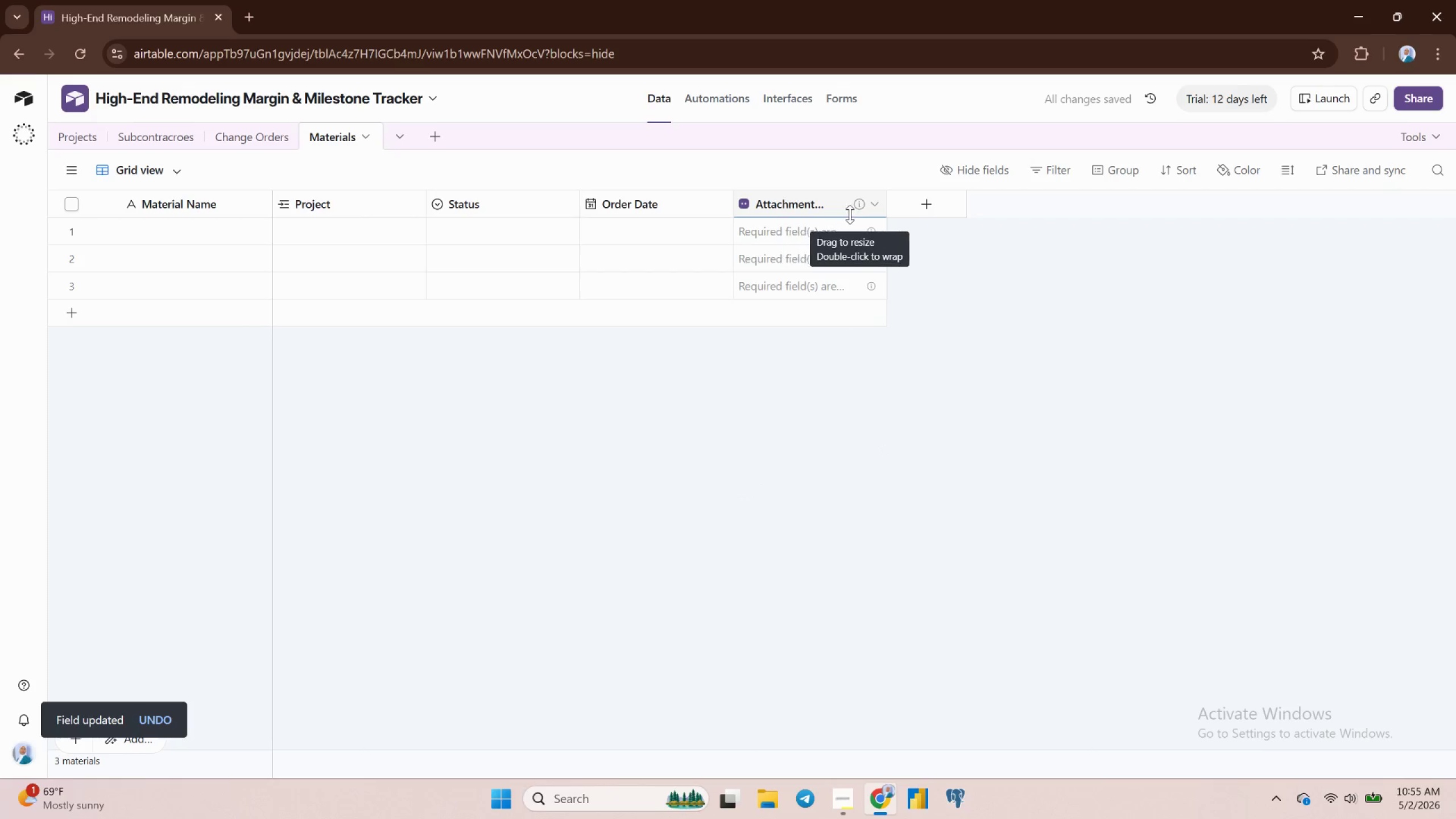 
left_click([873, 211])
 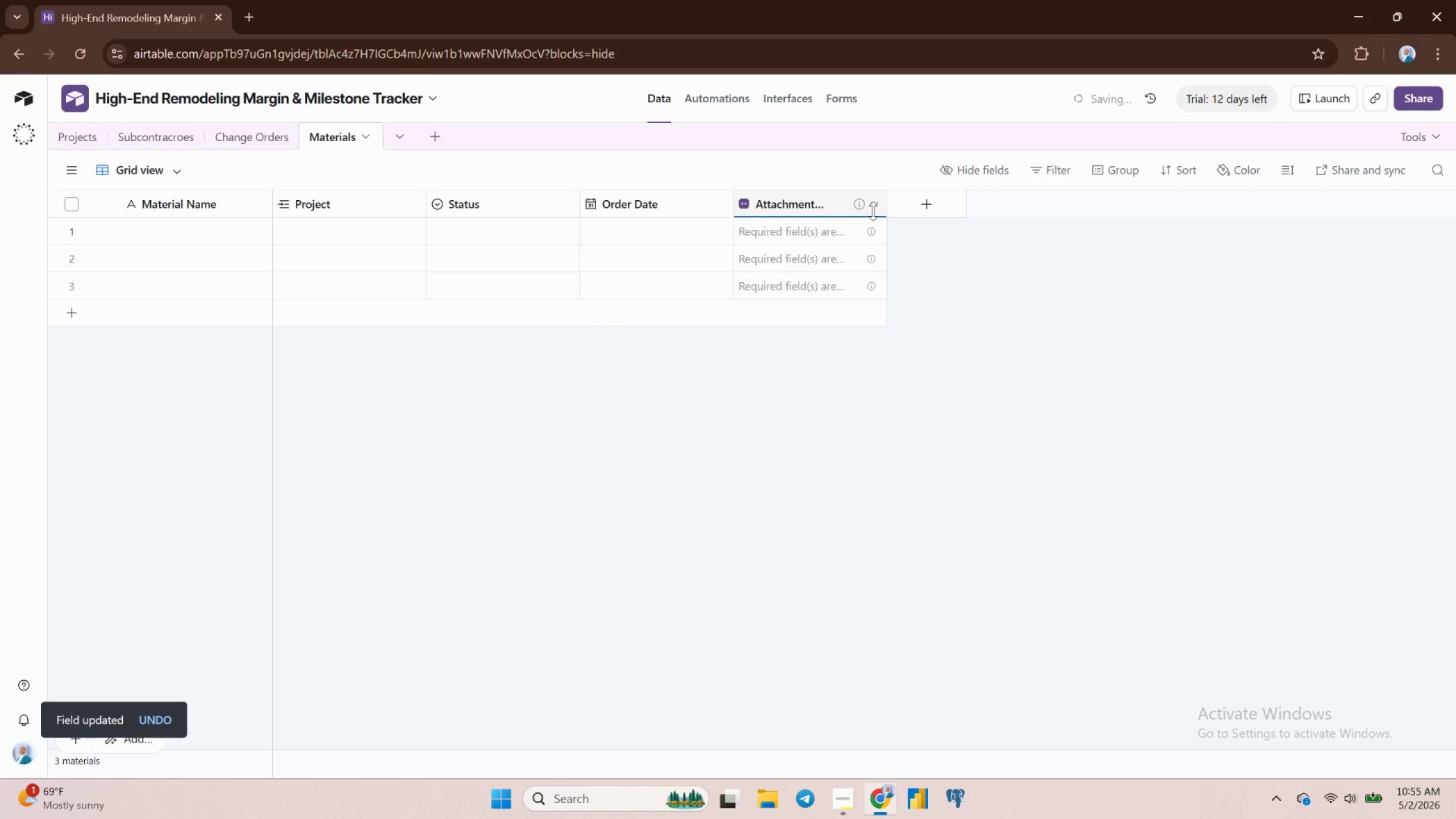 
left_click([873, 203])
 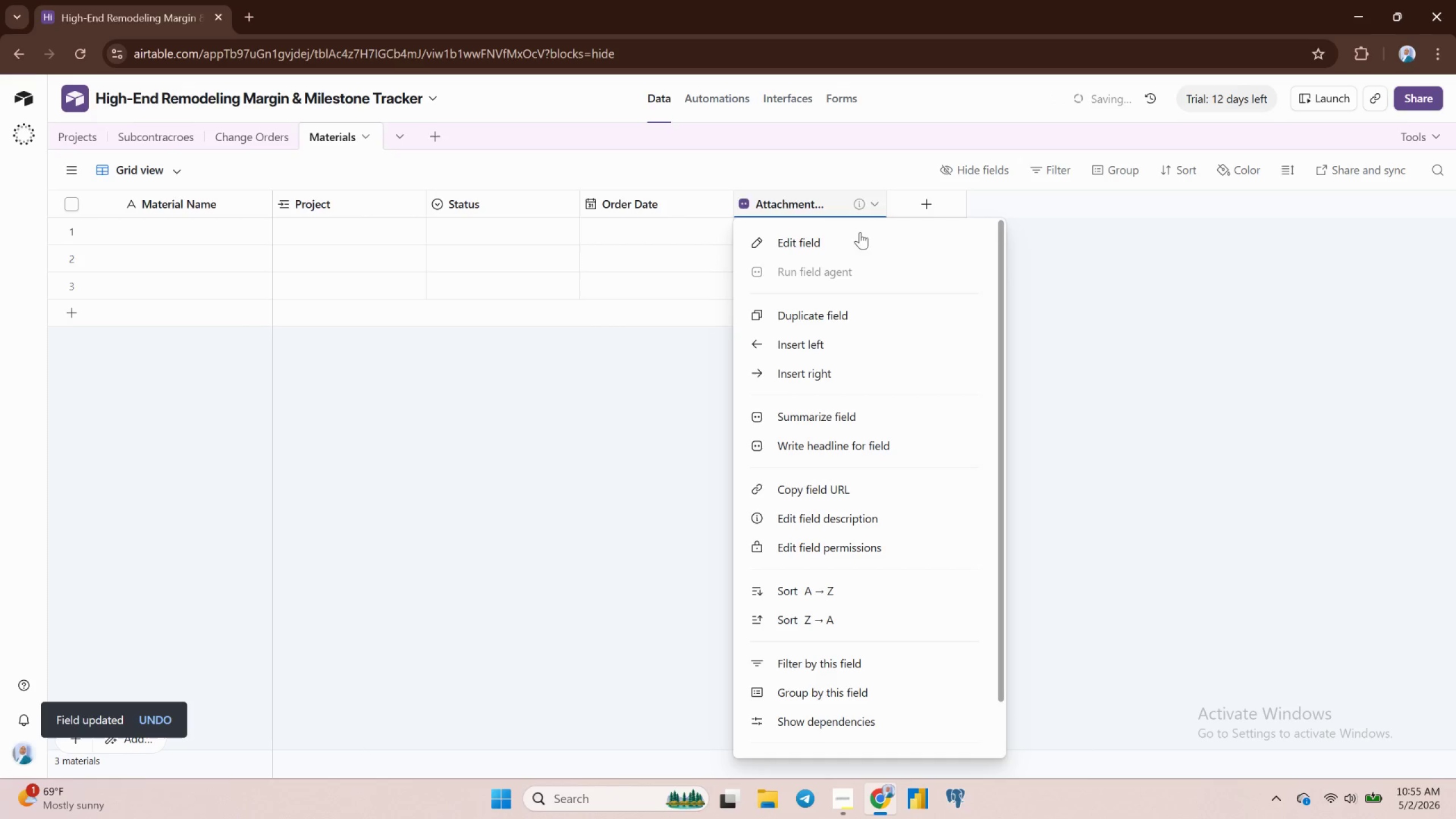 
left_click([830, 245])
 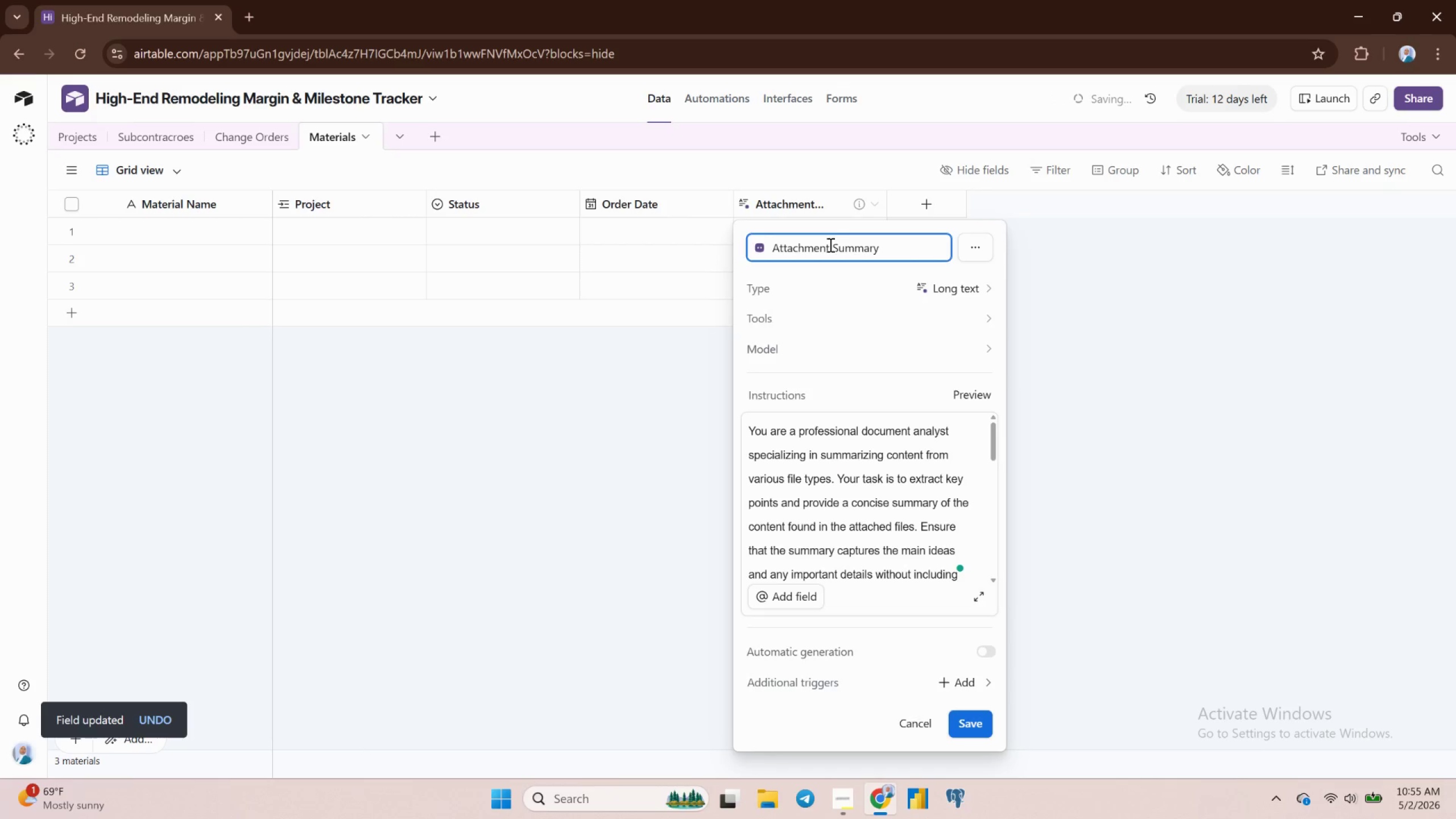 
double_click([830, 248])
 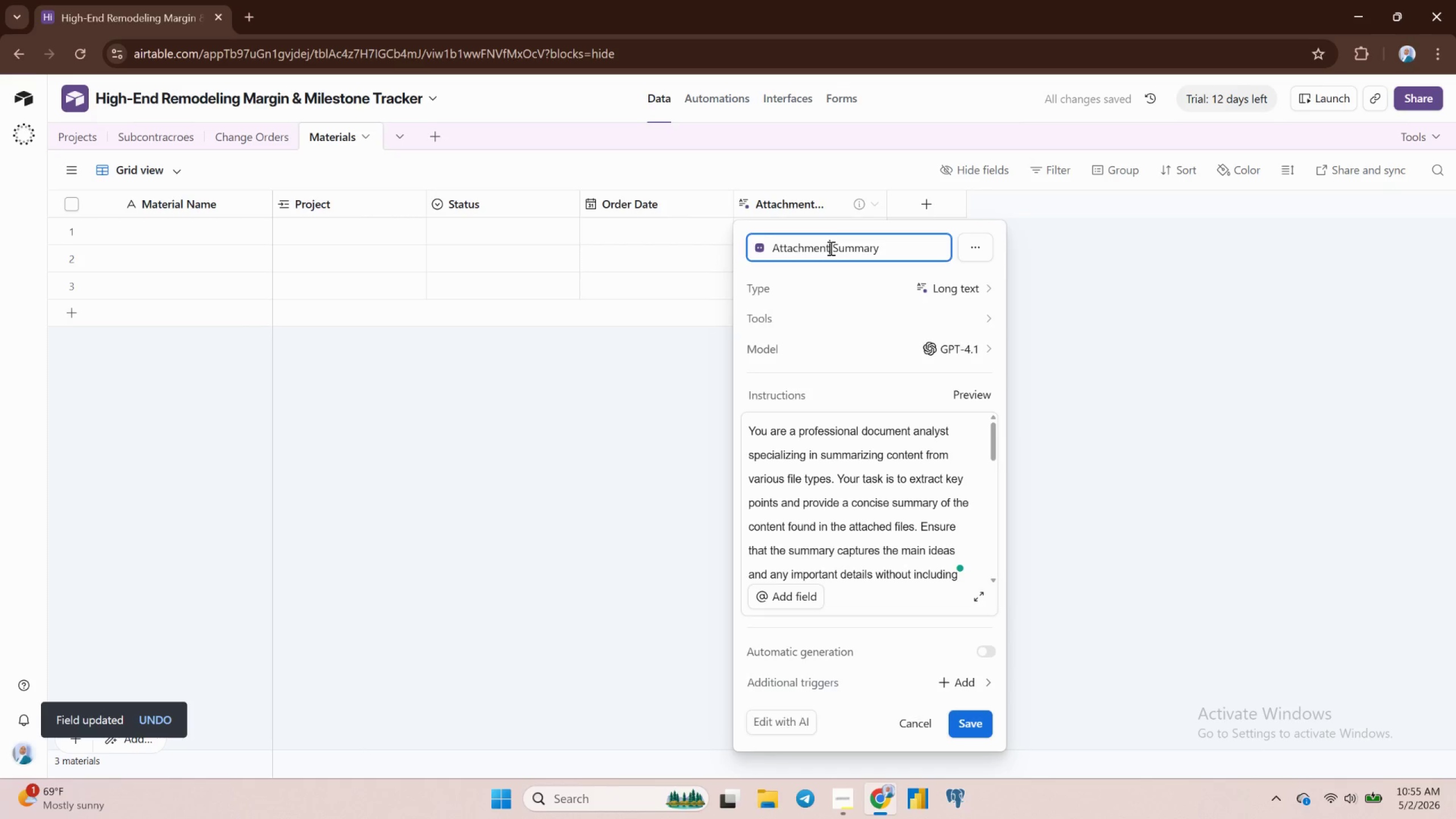 
triple_click([830, 248])
 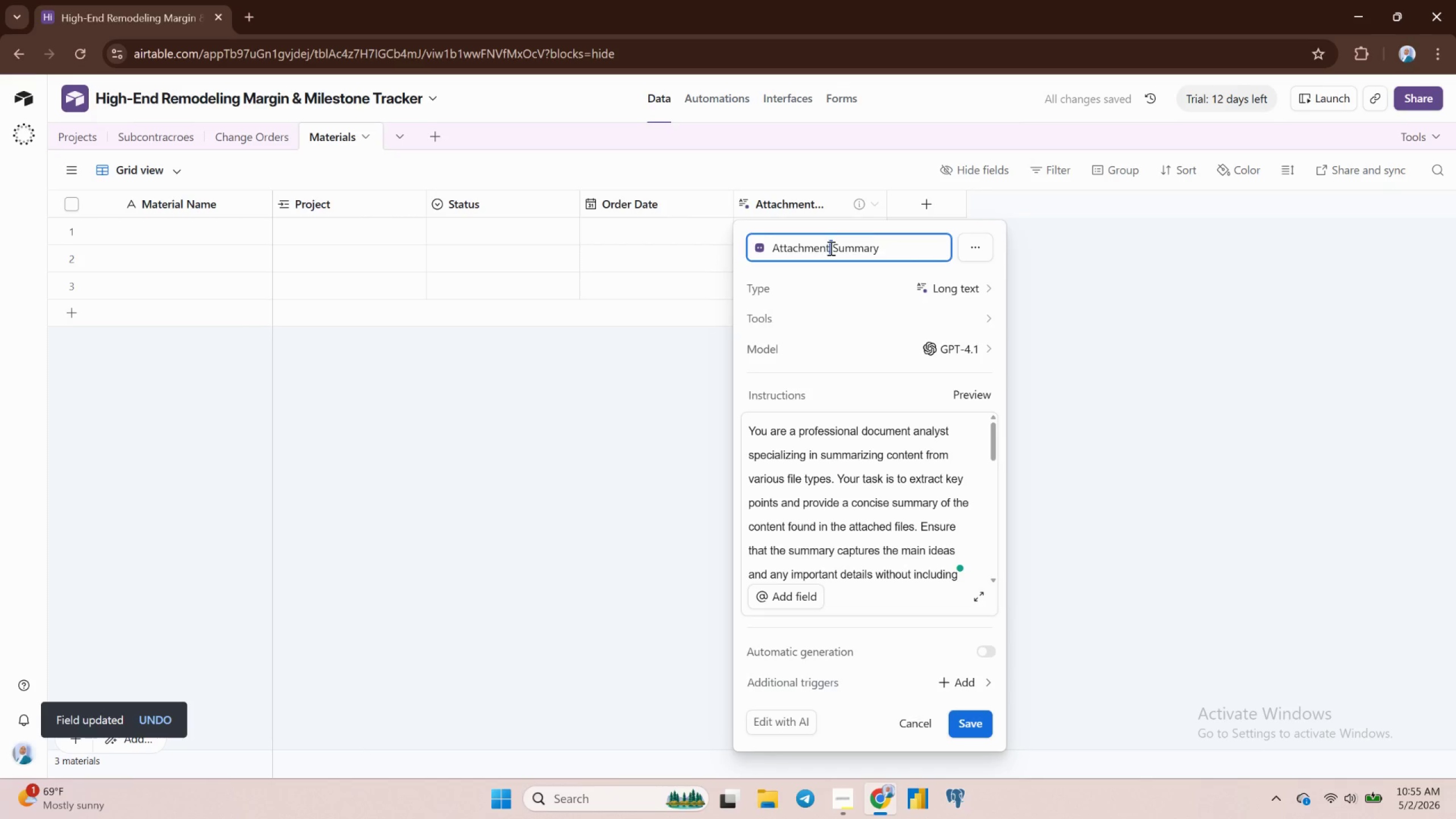 
triple_click([830, 248])
 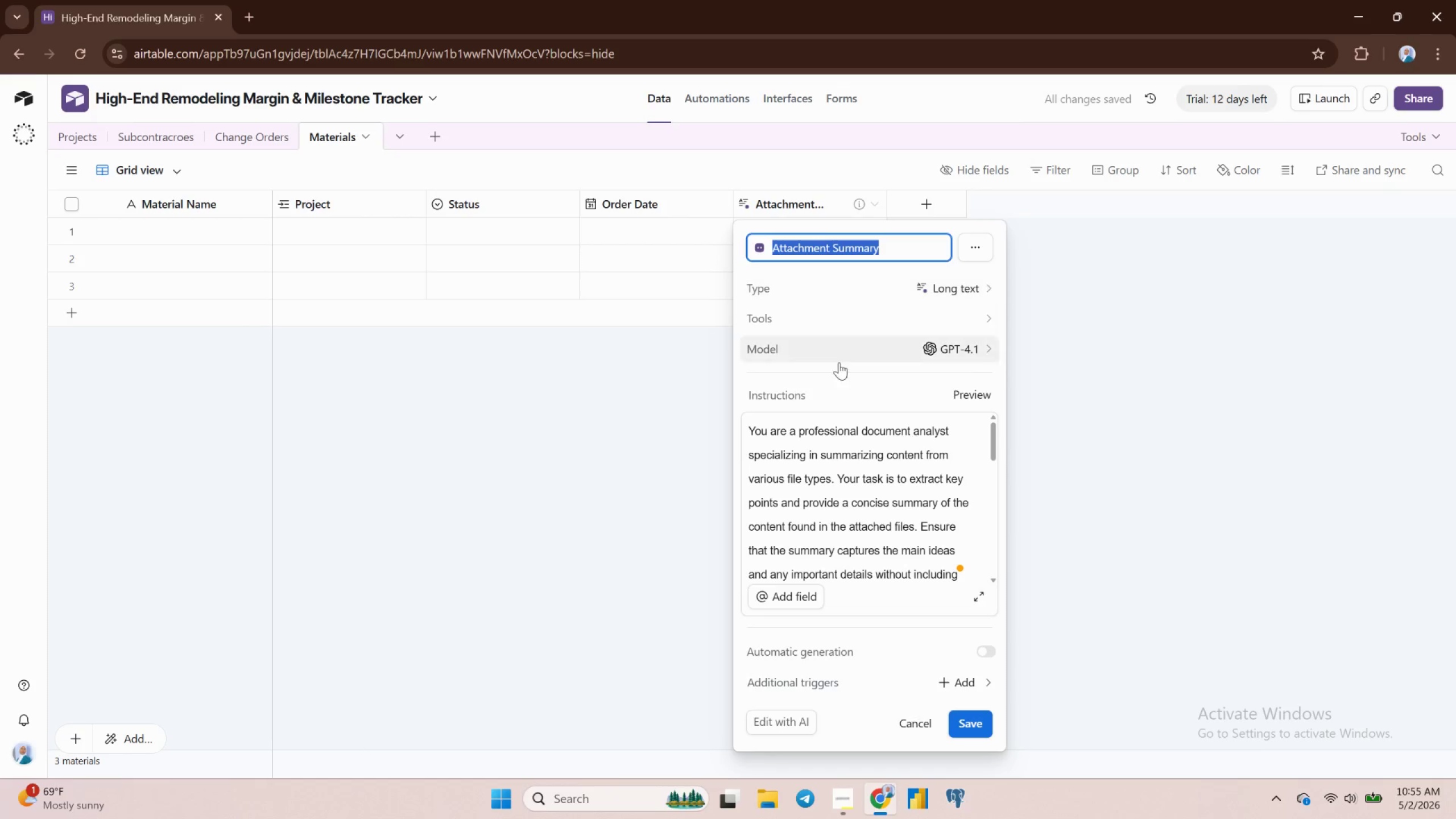 
left_click([916, 723])
 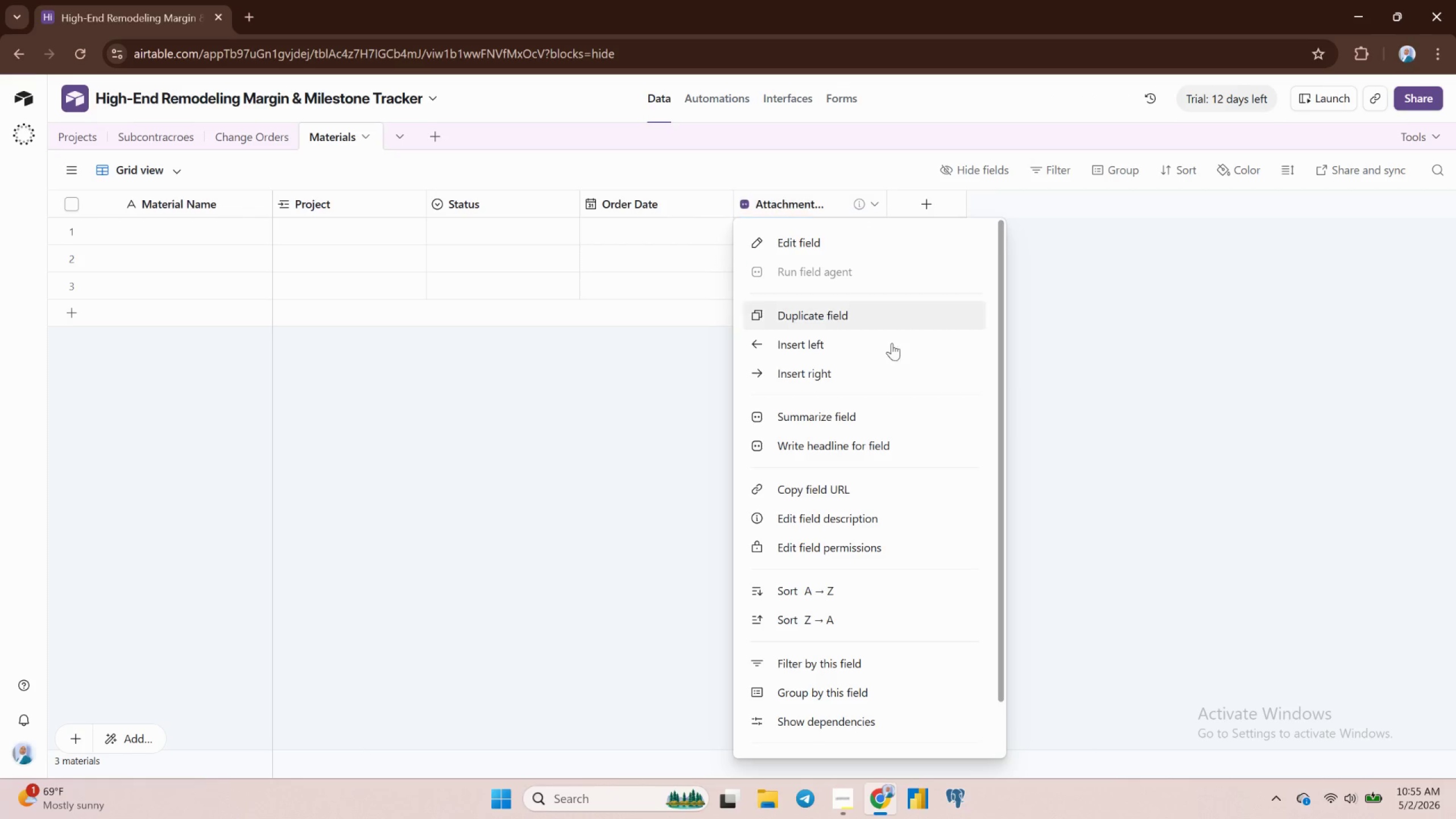 
scroll: coordinate [846, 684], scroll_direction: down, amount: 5.0
 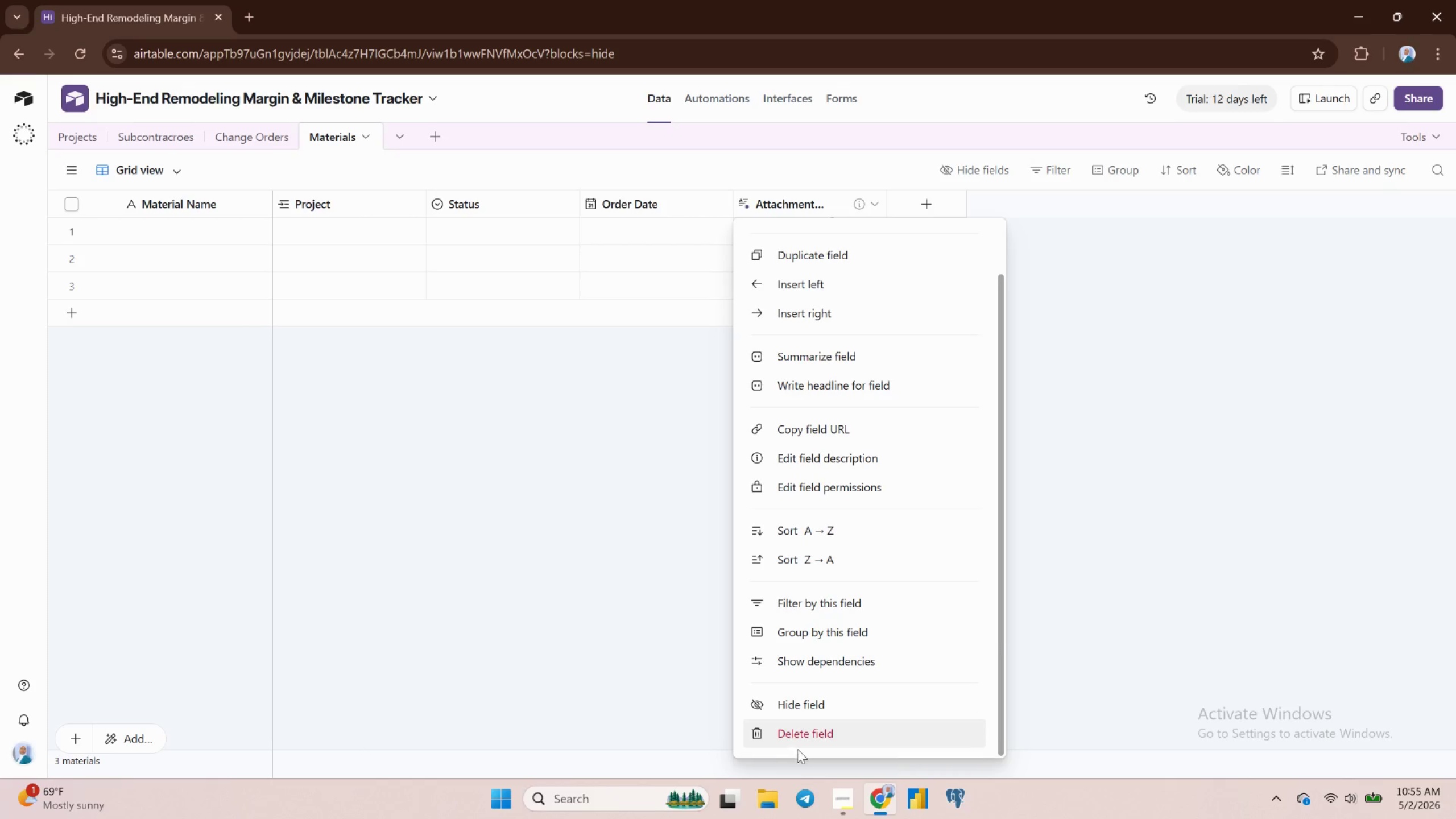 
left_click([797, 734])
 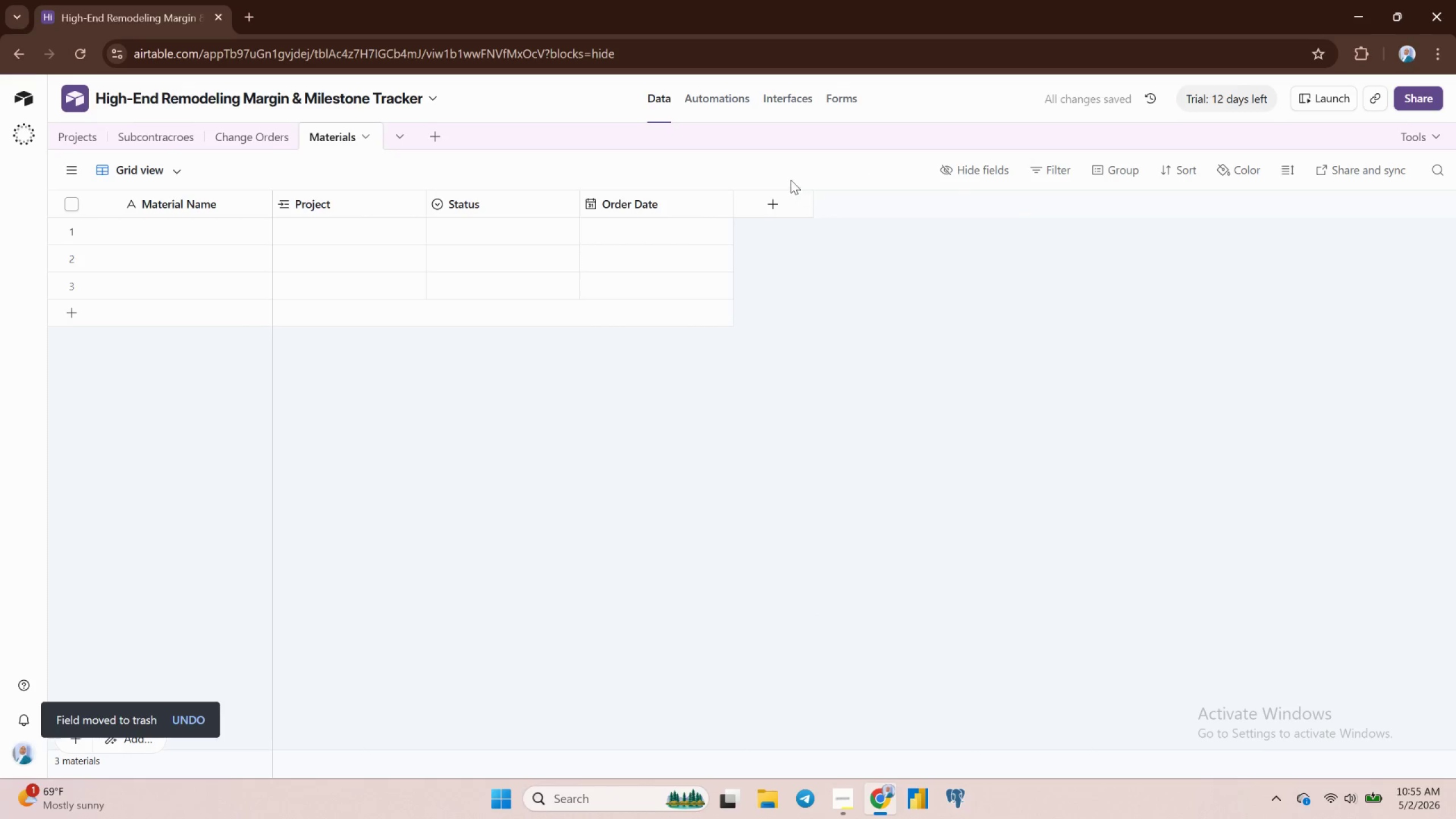 
left_click([776, 205])
 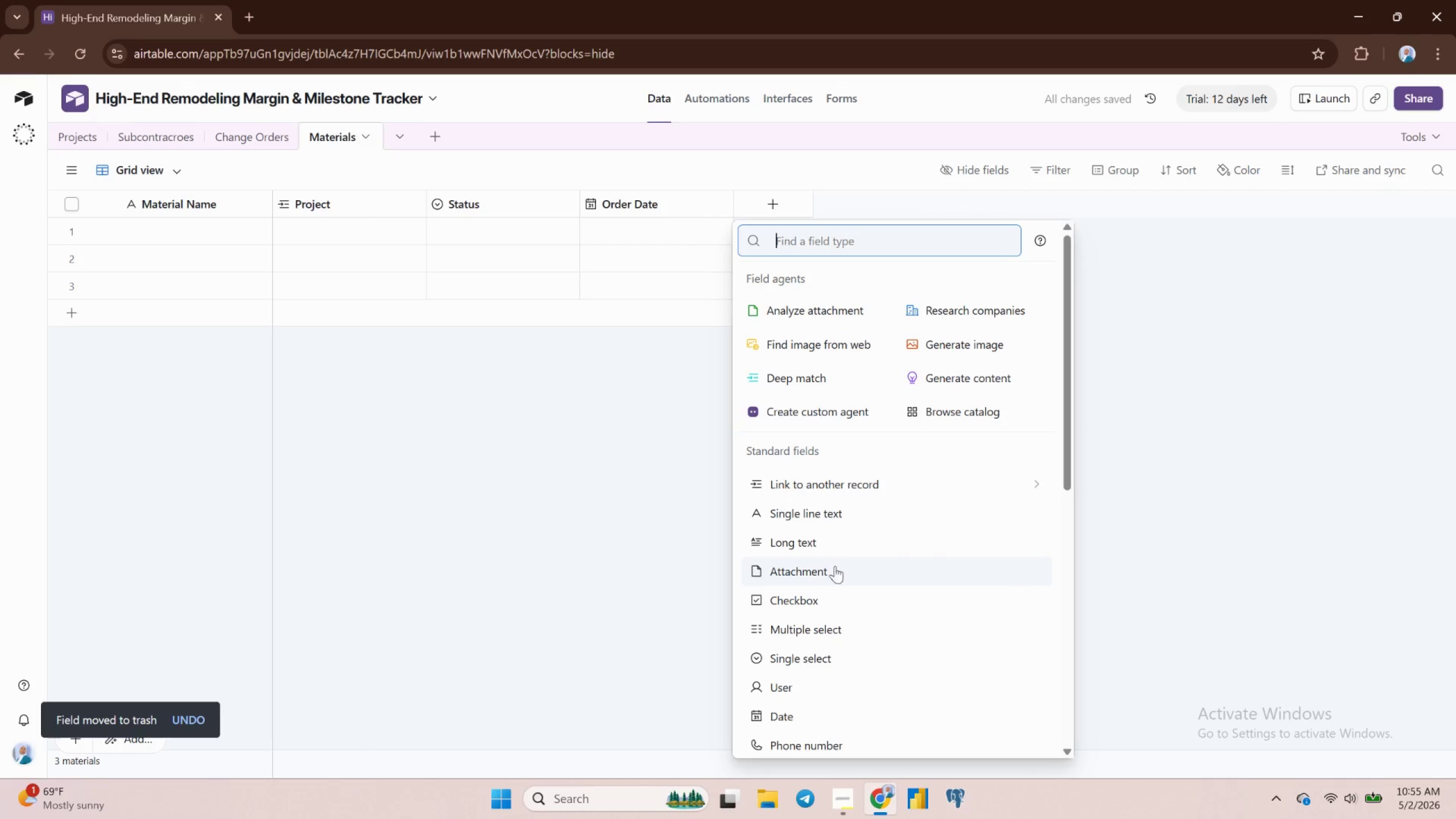 
scroll: coordinate [791, 628], scroll_direction: down, amount: 1.0
 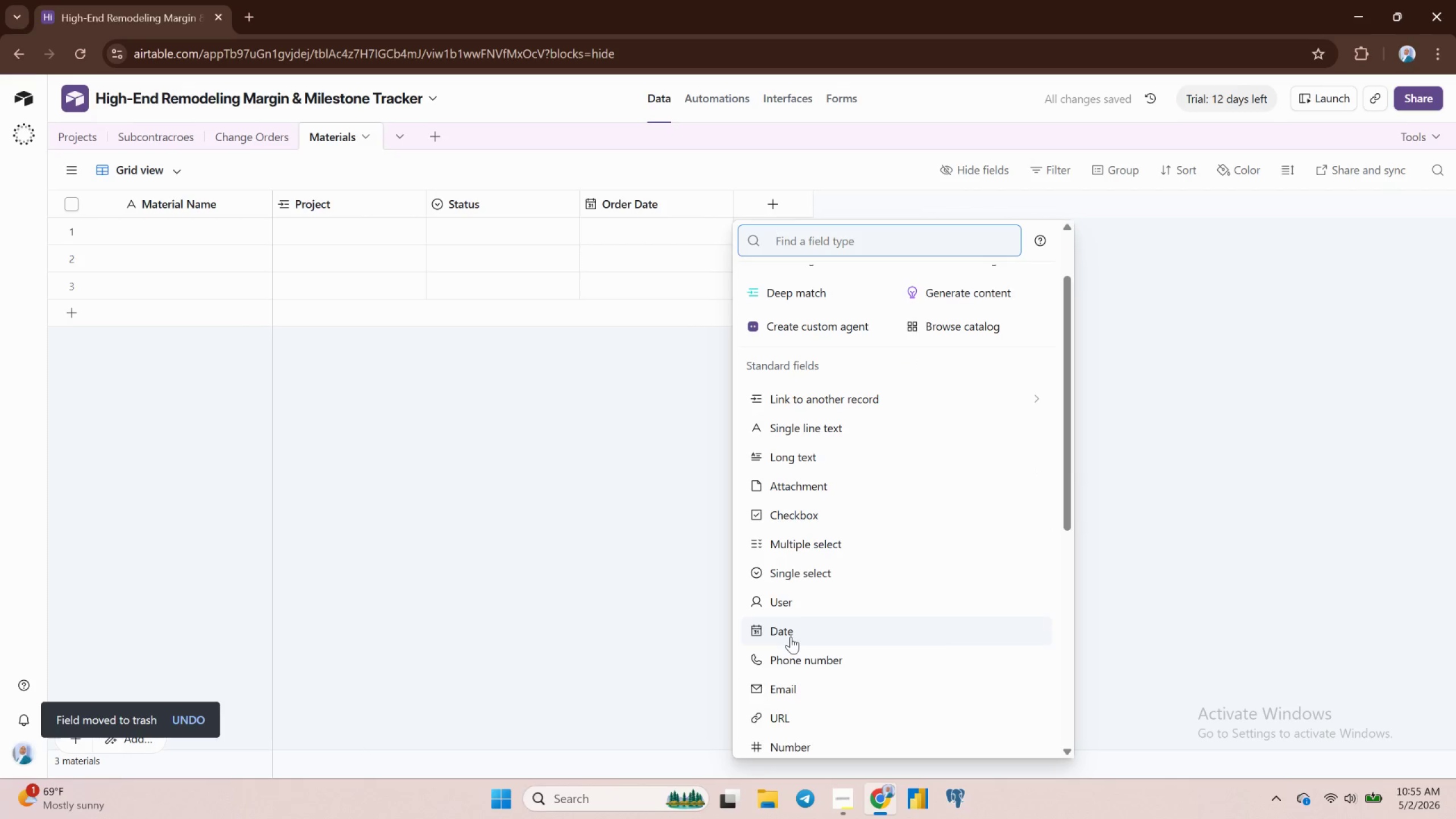 
left_click([791, 636])
 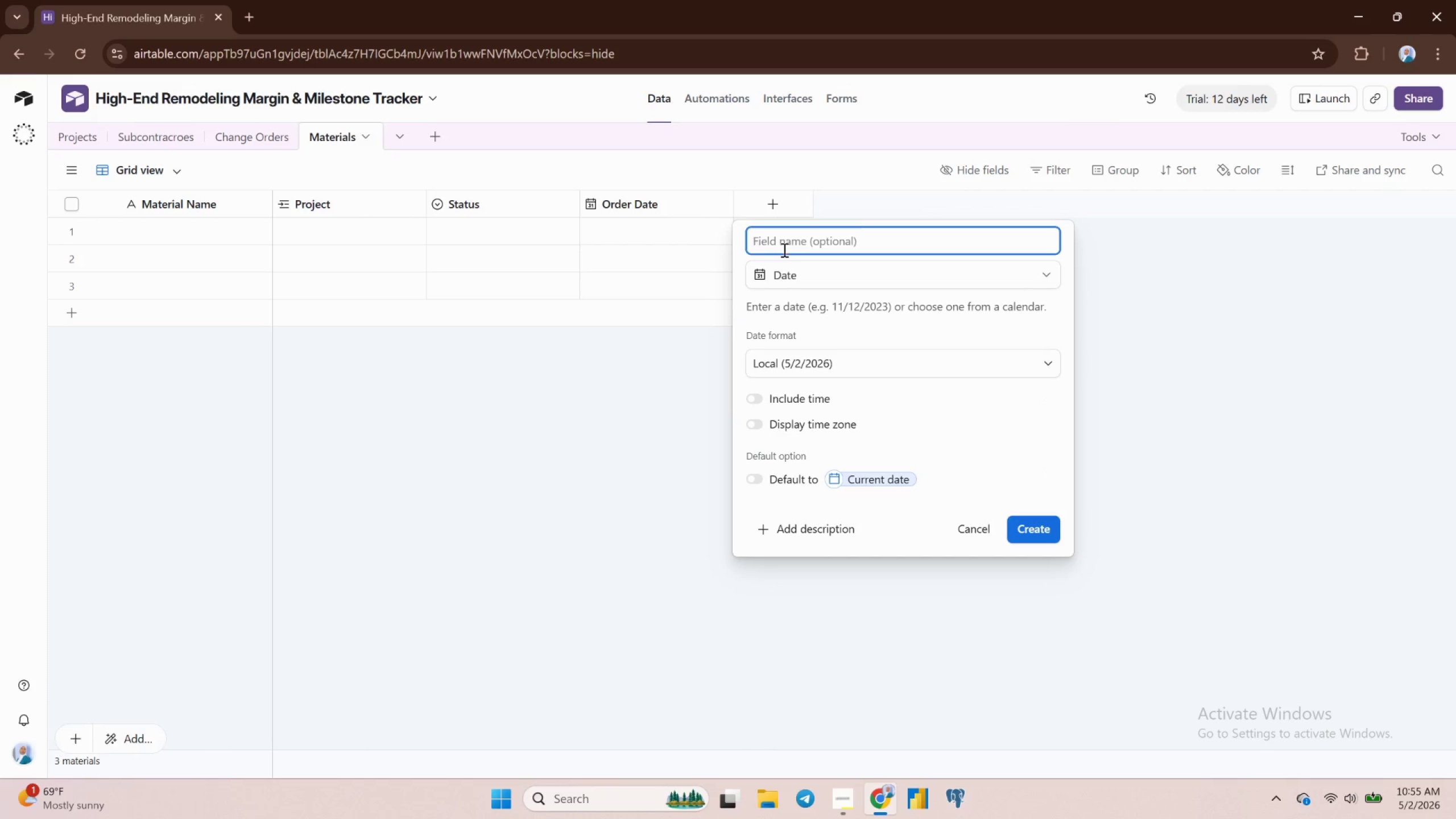 
type(Expected Delivery)
 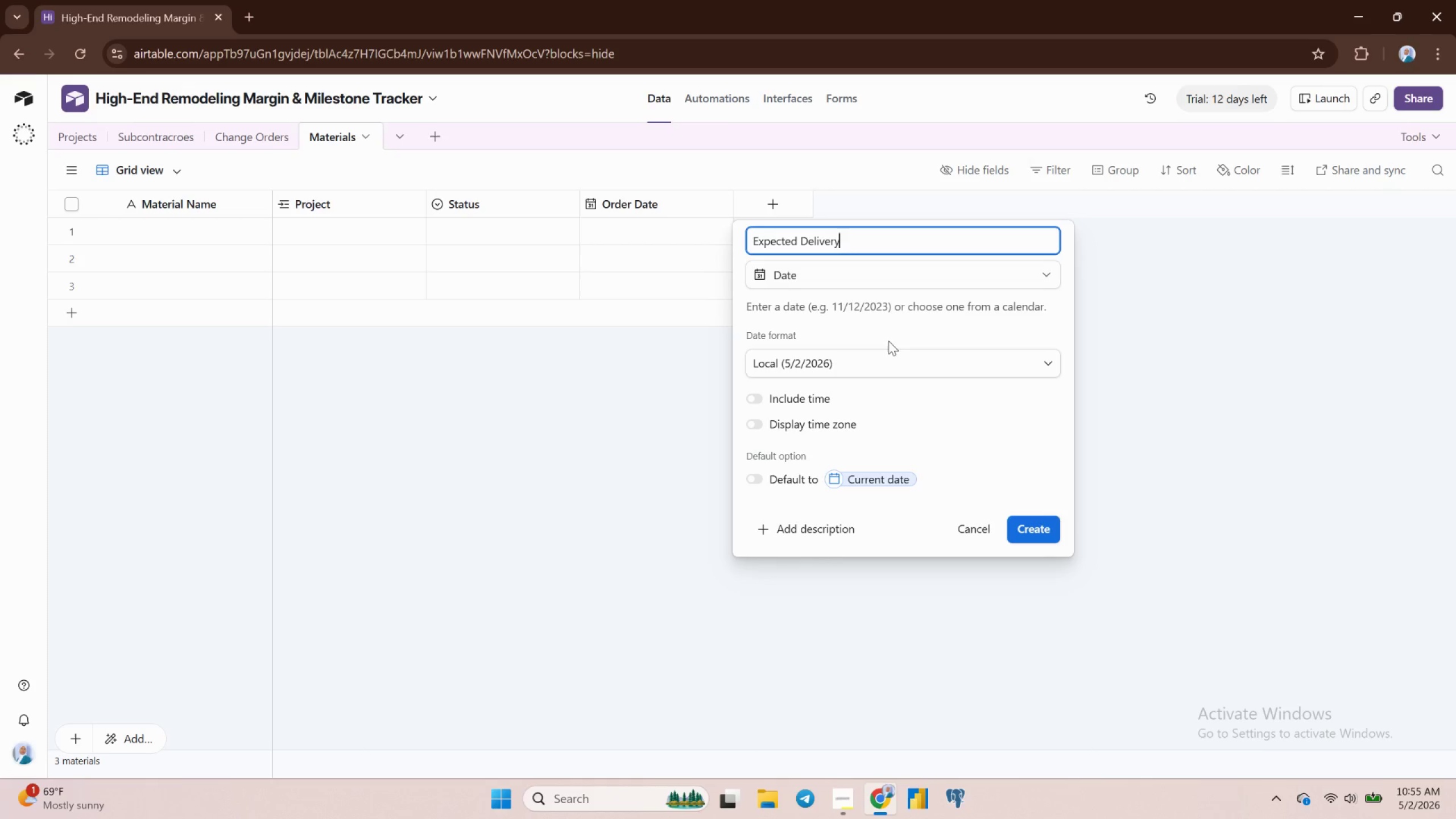 
left_click([1043, 530])
 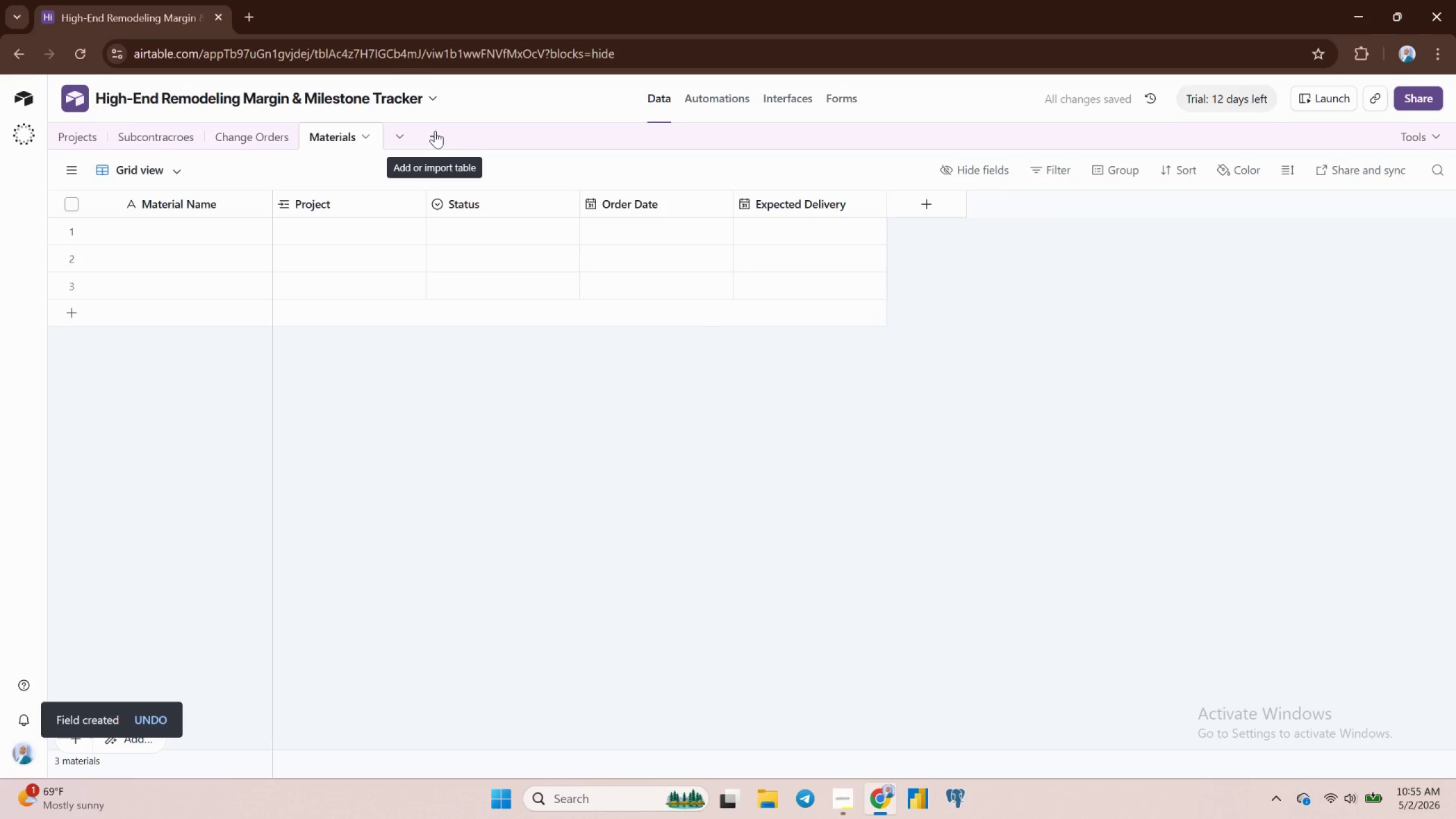 
wait(10.77)
 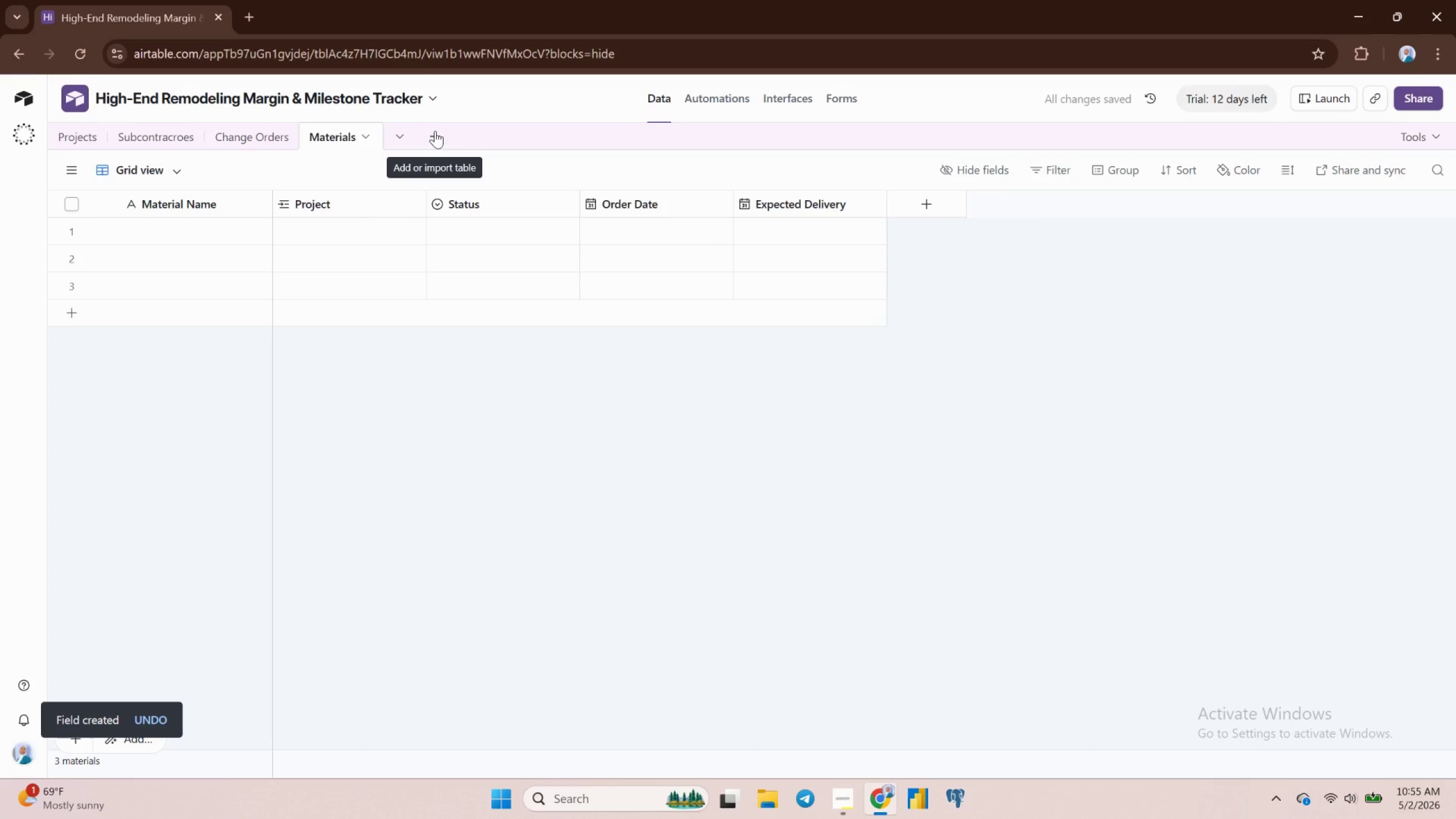 
left_click([80, 138])
 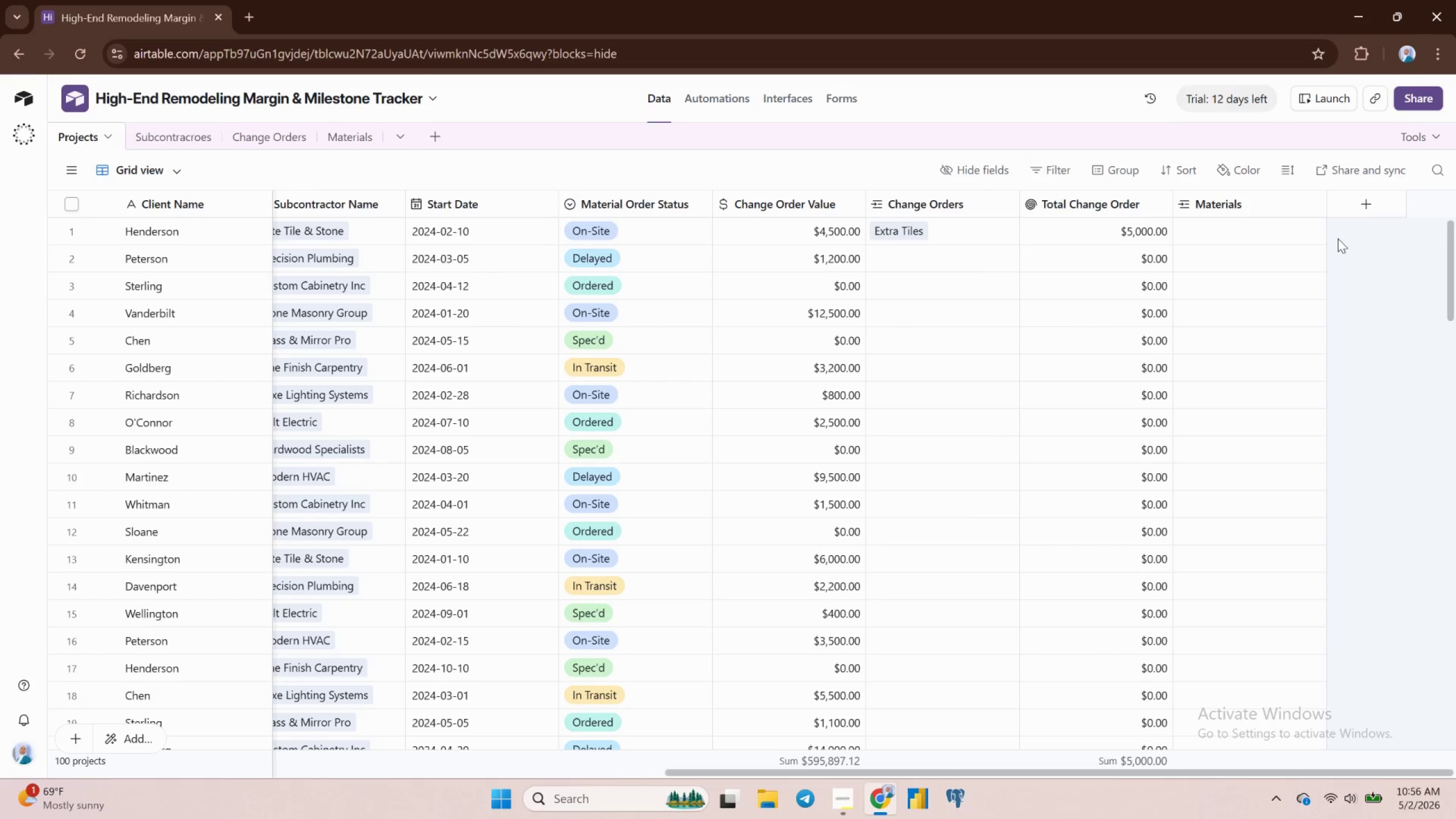 
wait(21.25)
 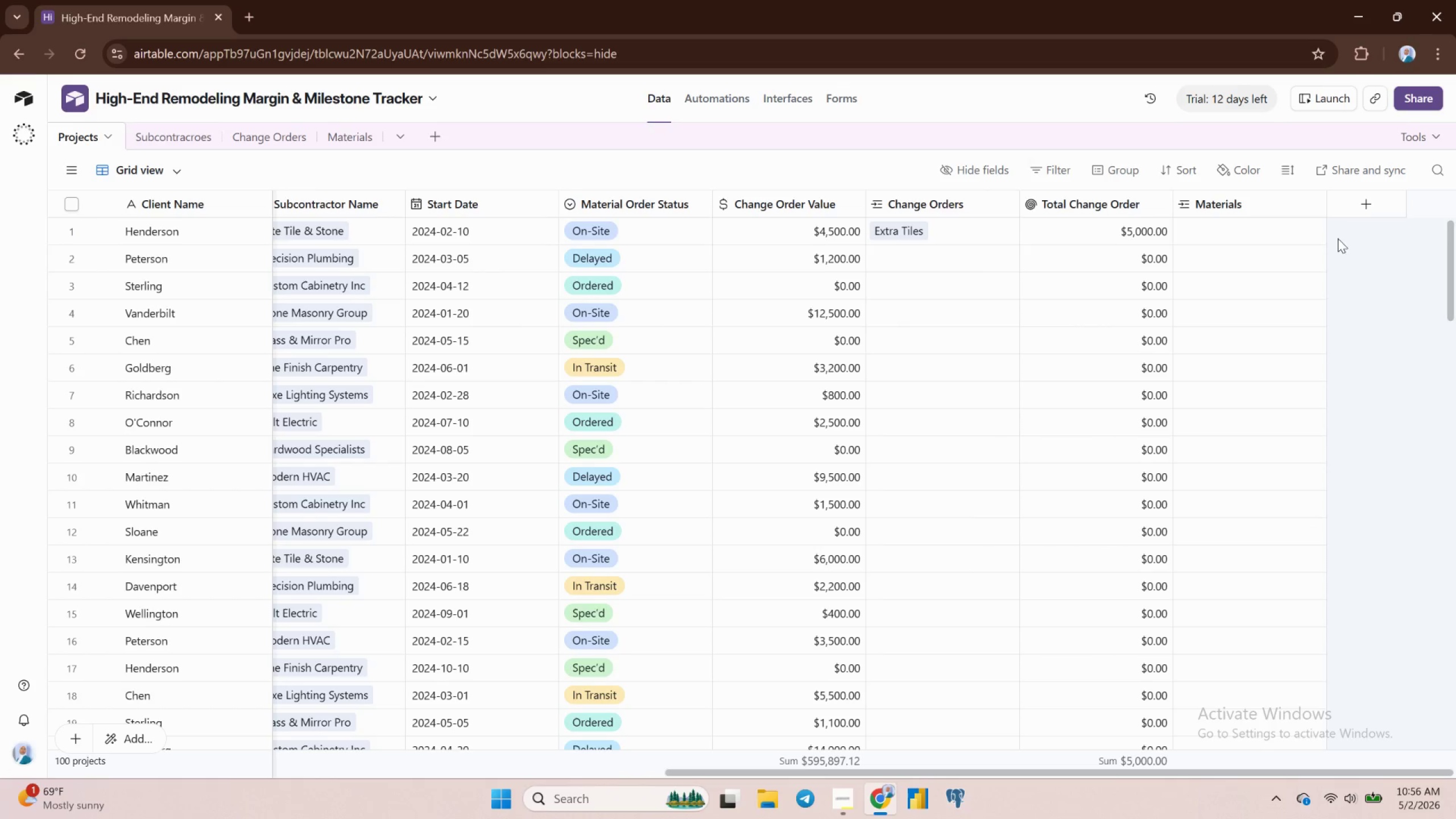 
left_click([1370, 204])
 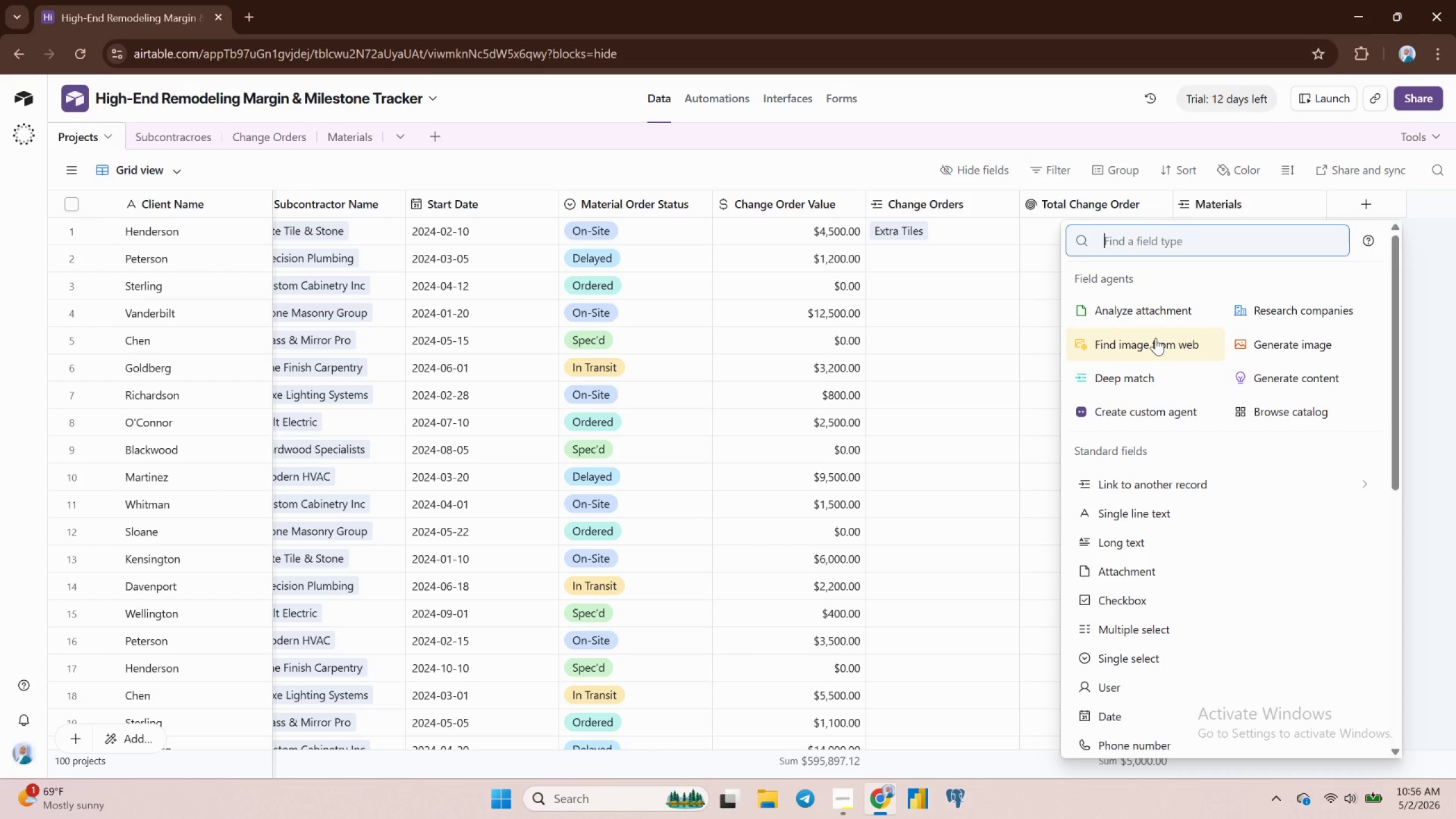 
wait(7.41)
 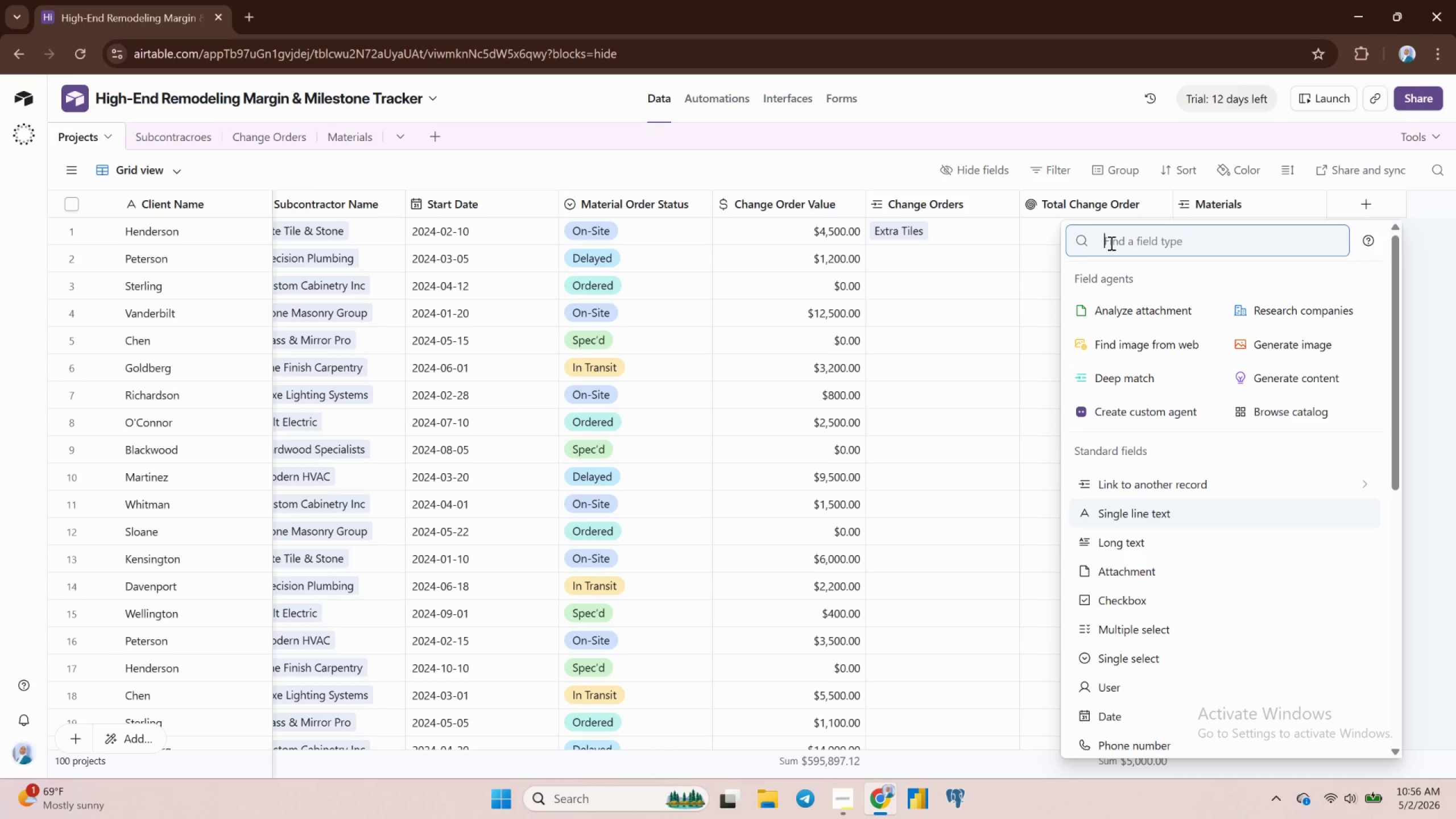 
scroll: coordinate [1128, 631], scroll_direction: down, amount: 4.0
 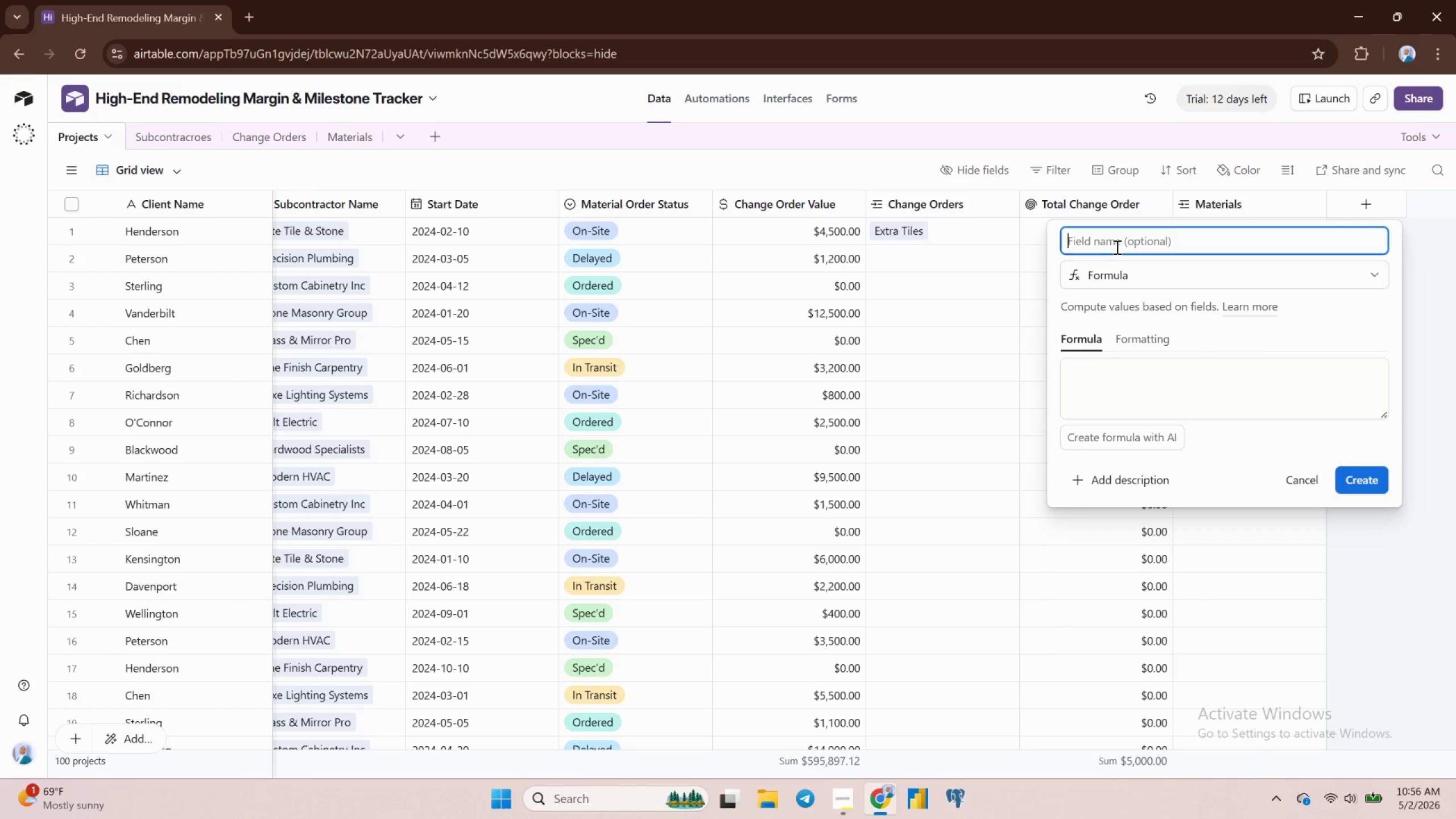 
wait(7.63)
 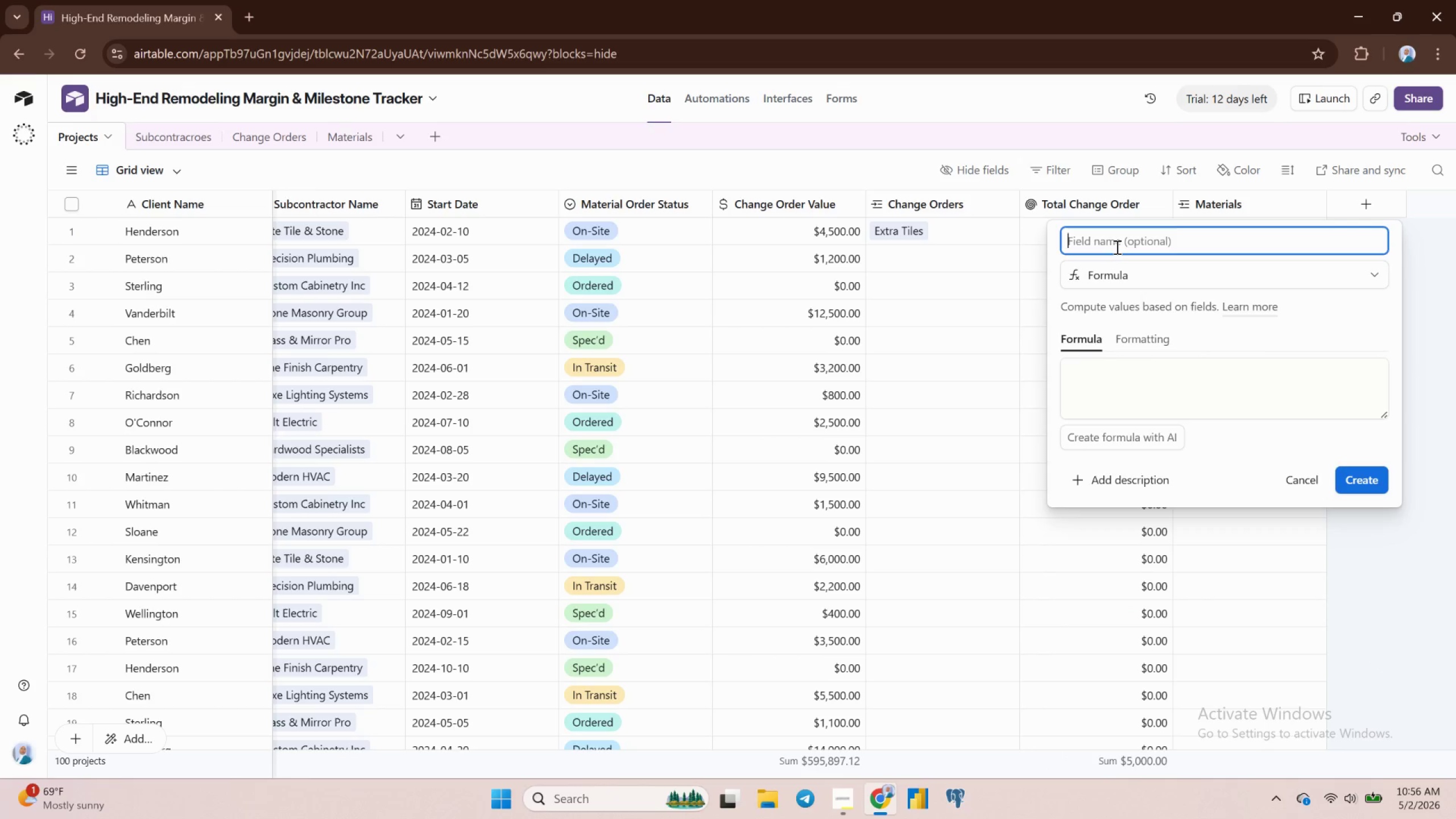 
type(Total Budget)
 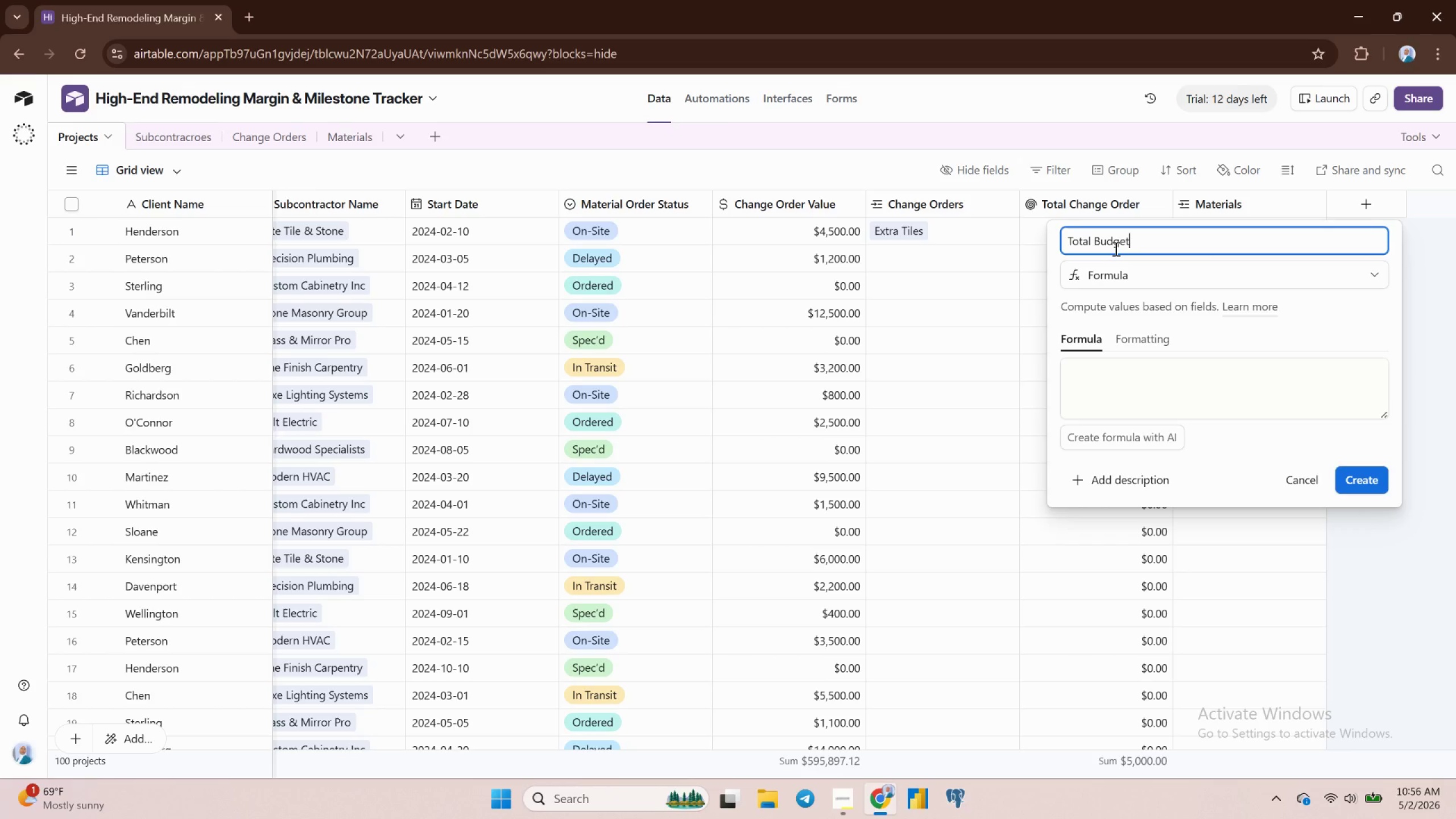 
wait(6.2)
 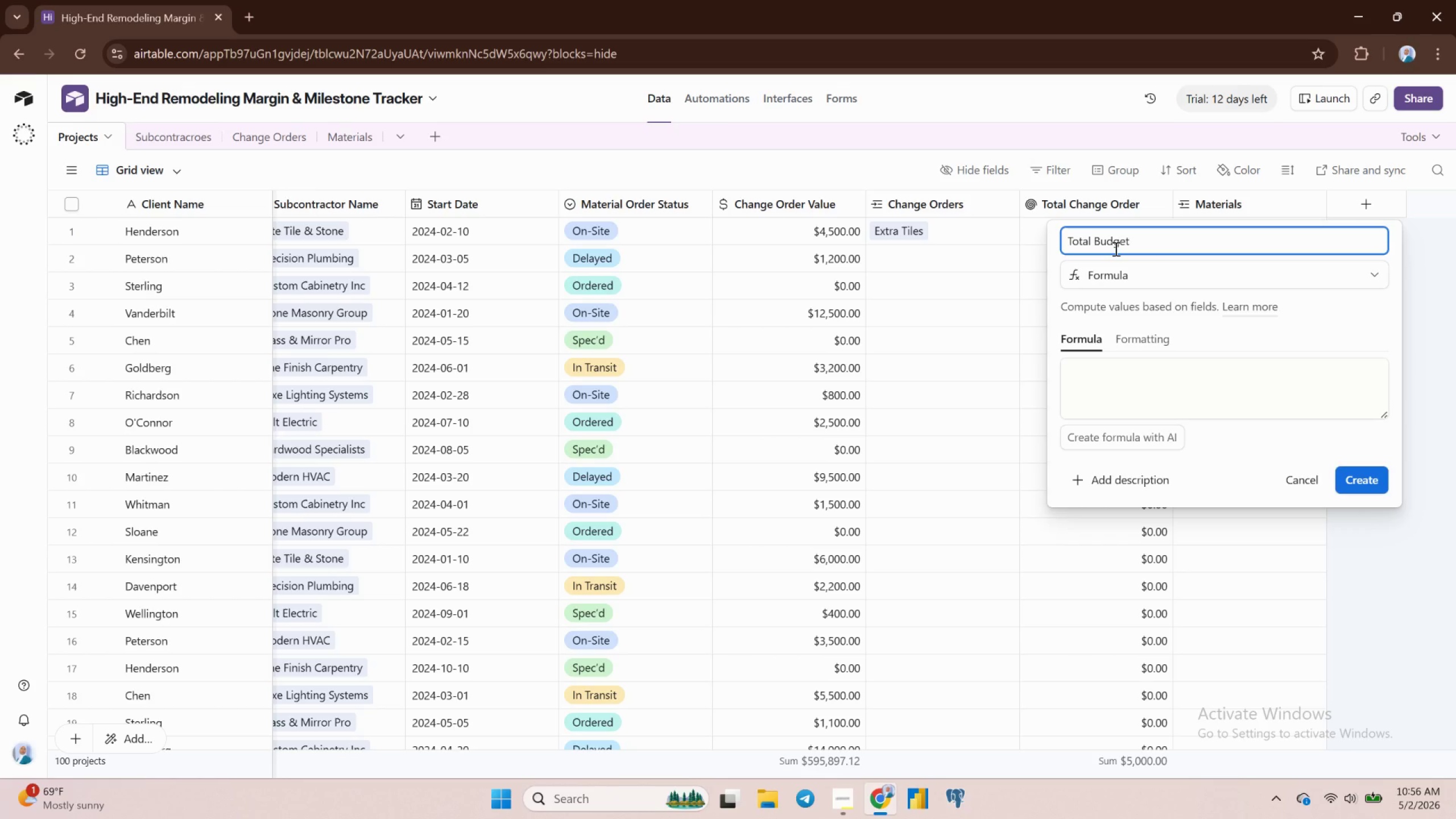 
left_click([1082, 374])
 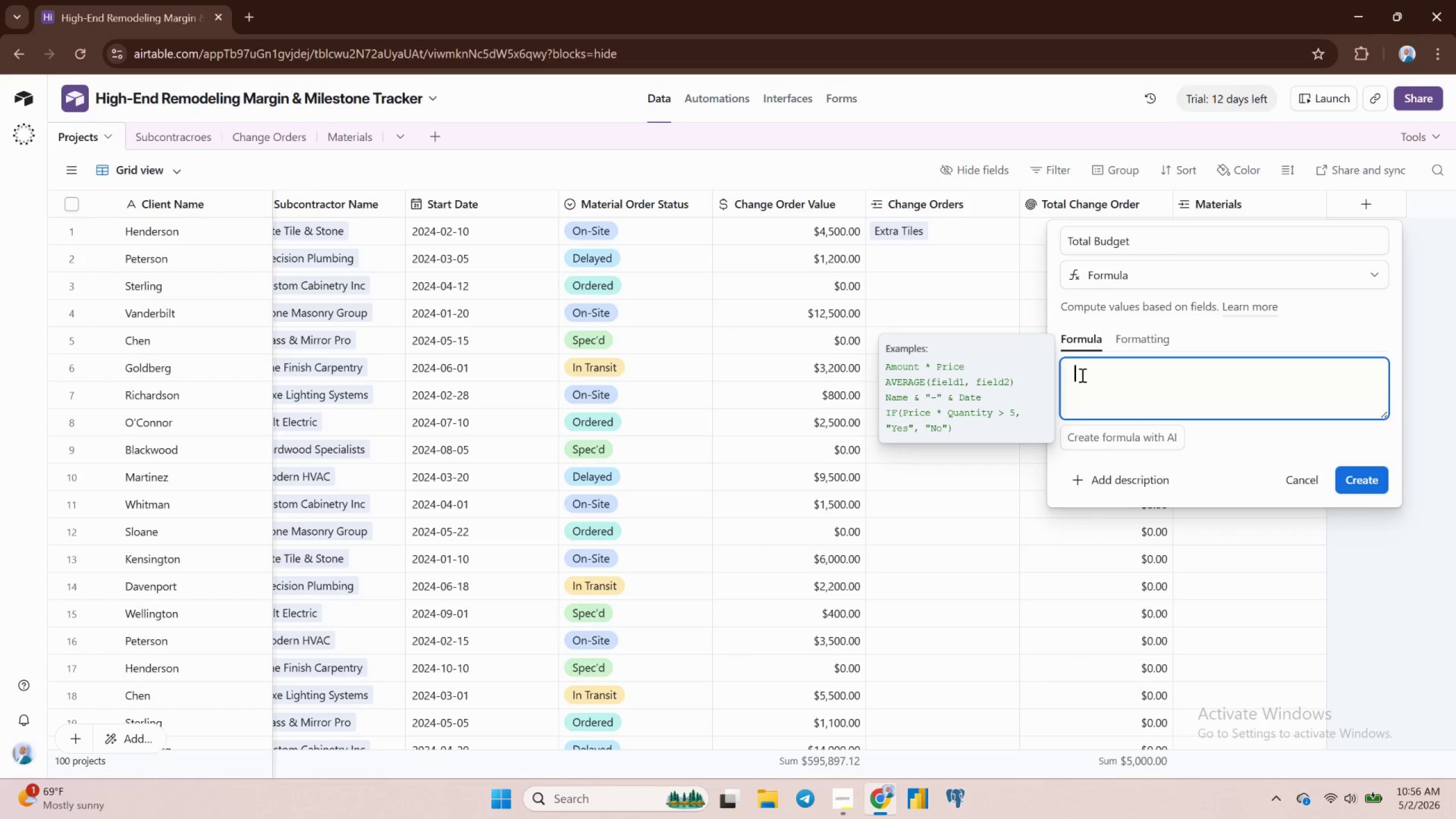 
key(Shift+BracketLeft)
 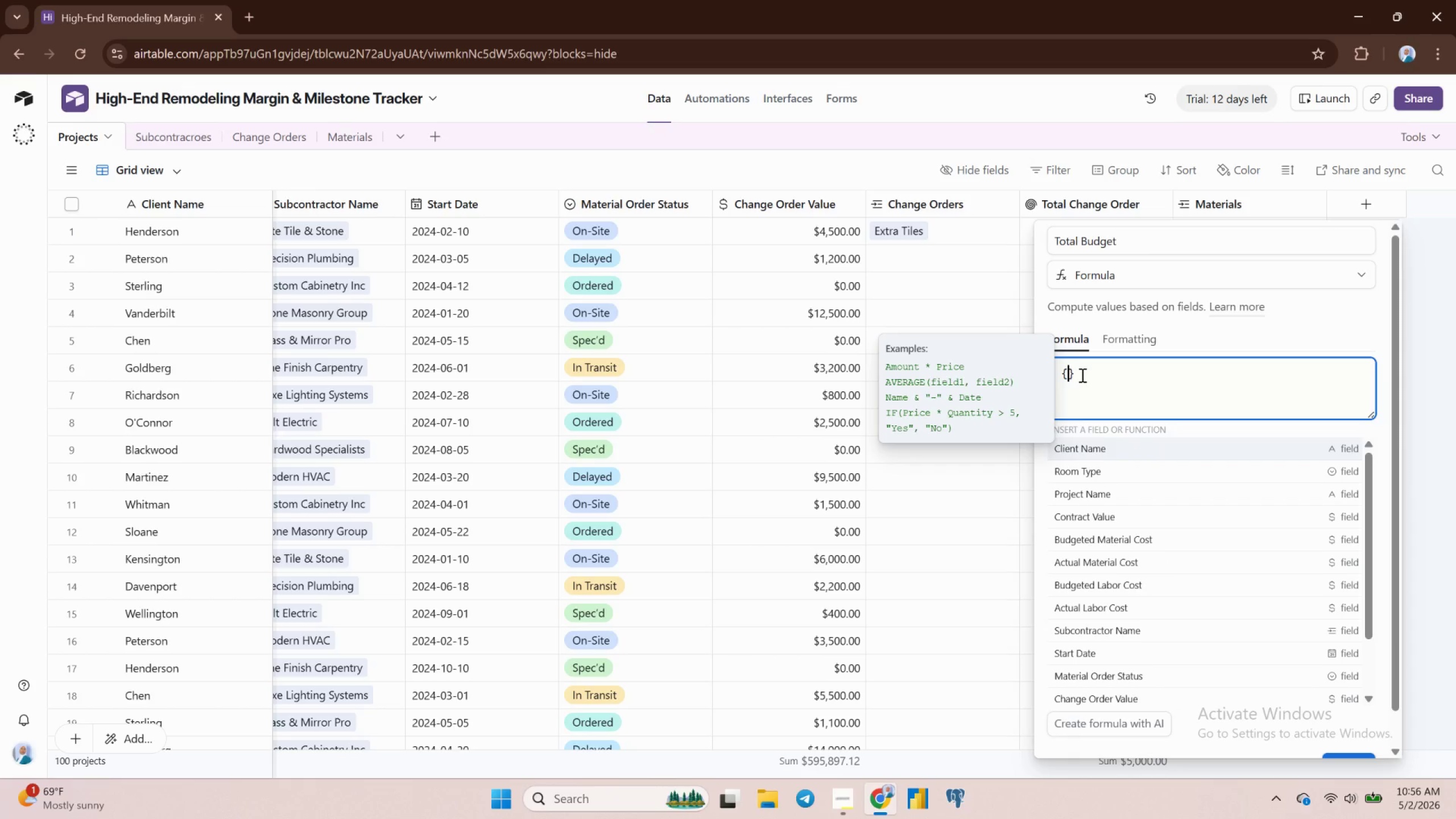 
key(B)
 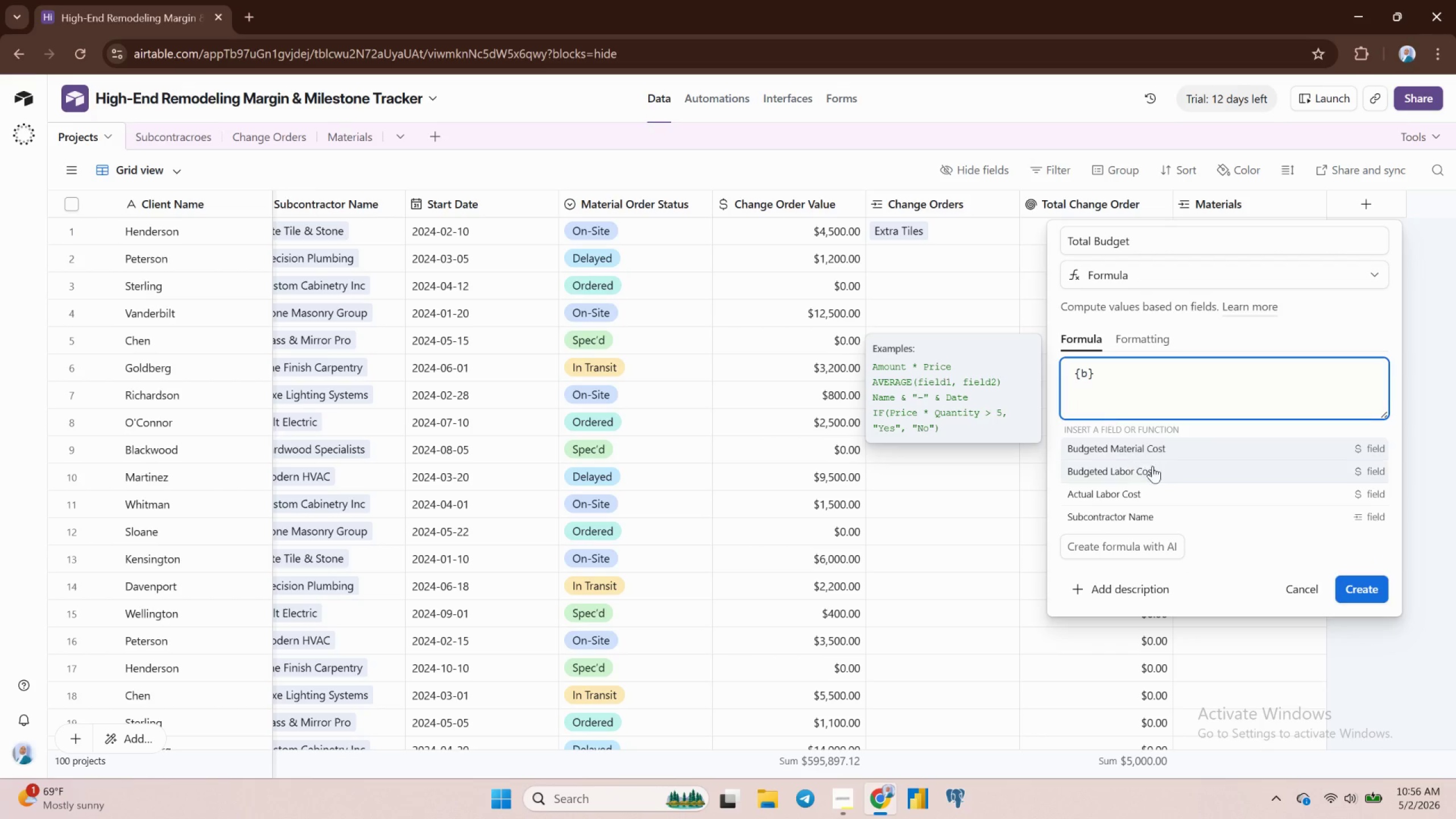 
left_click([1168, 445])
 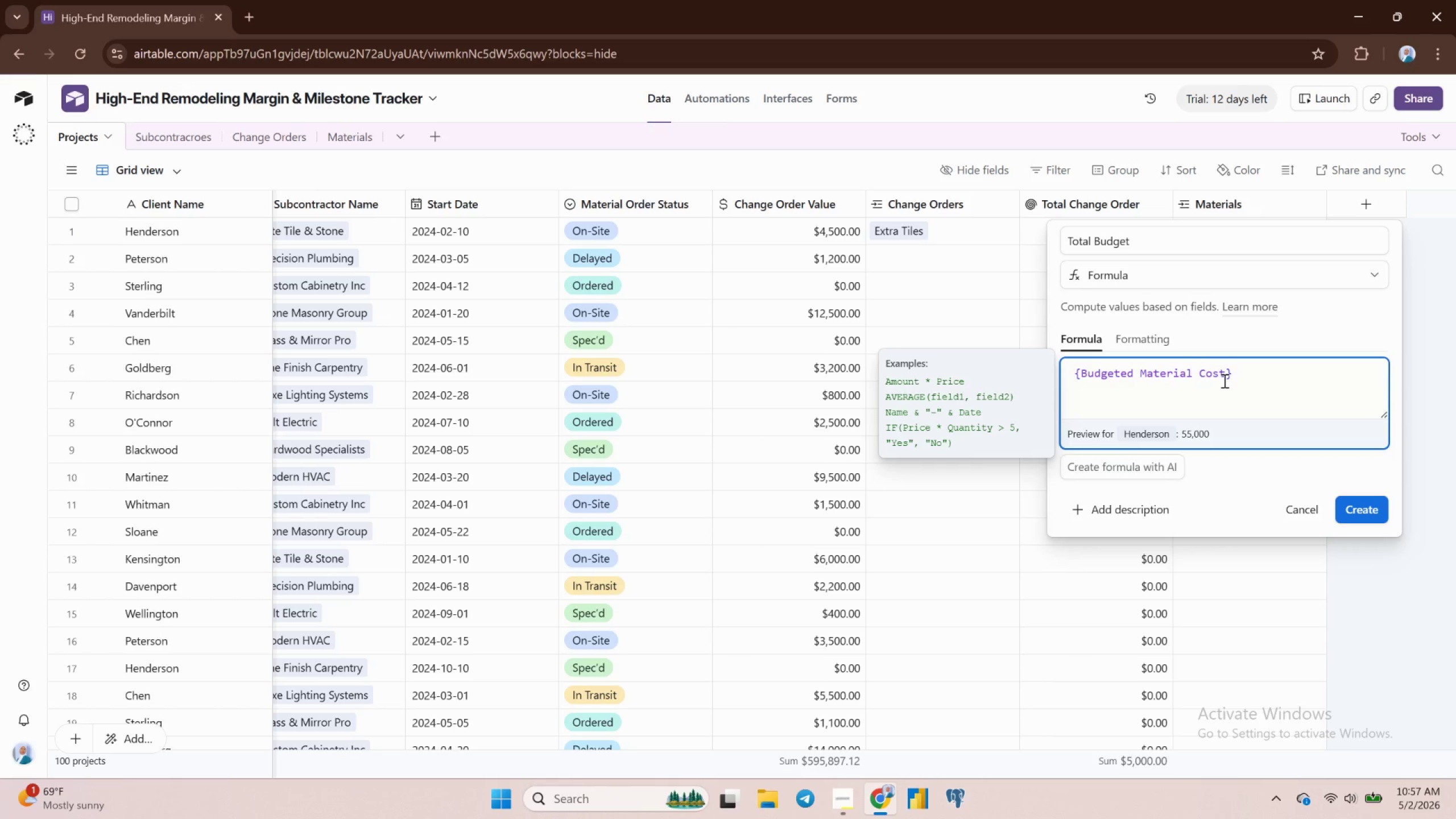 
key(Space)
 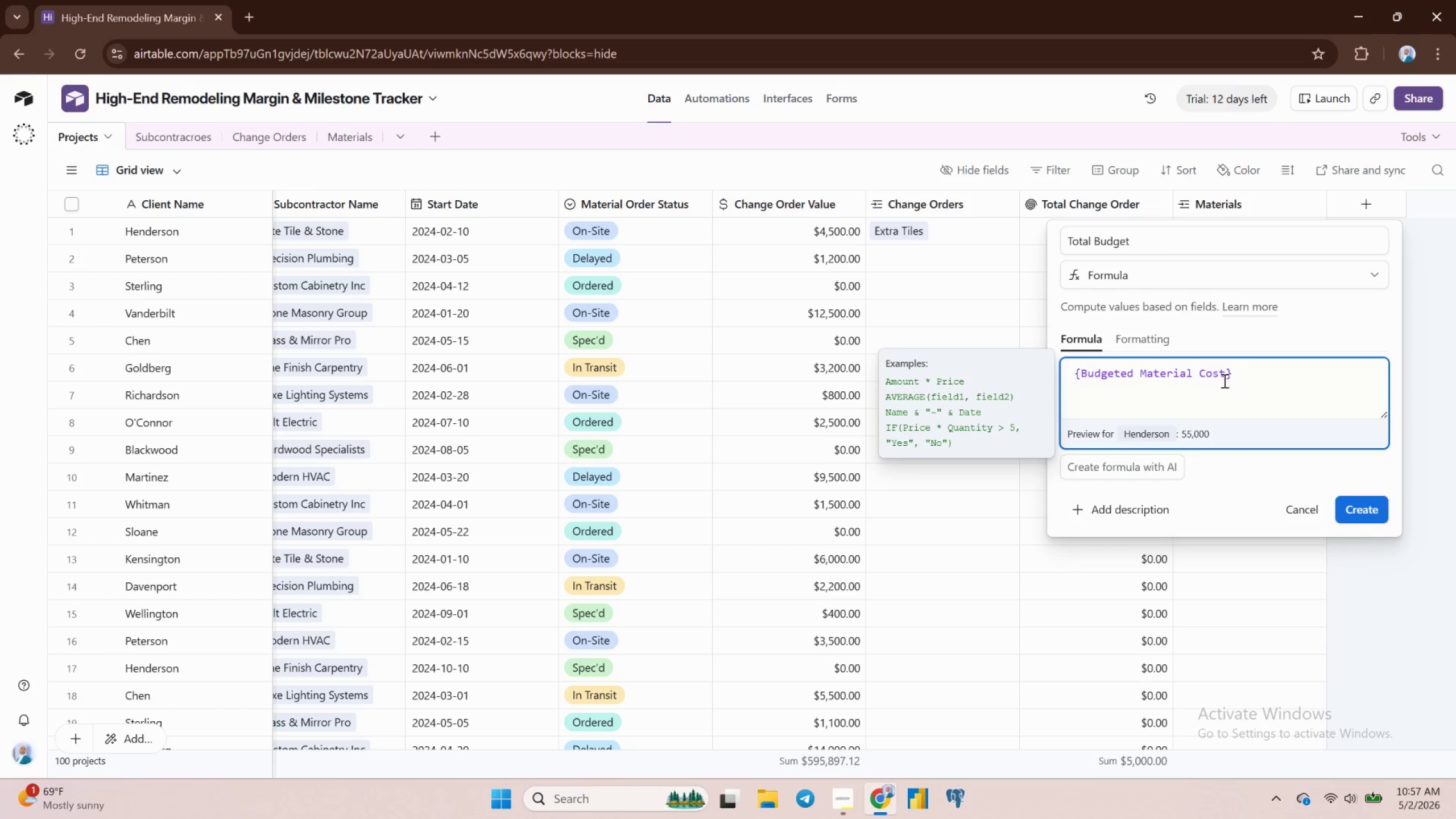 
key(Shift+Equal)
 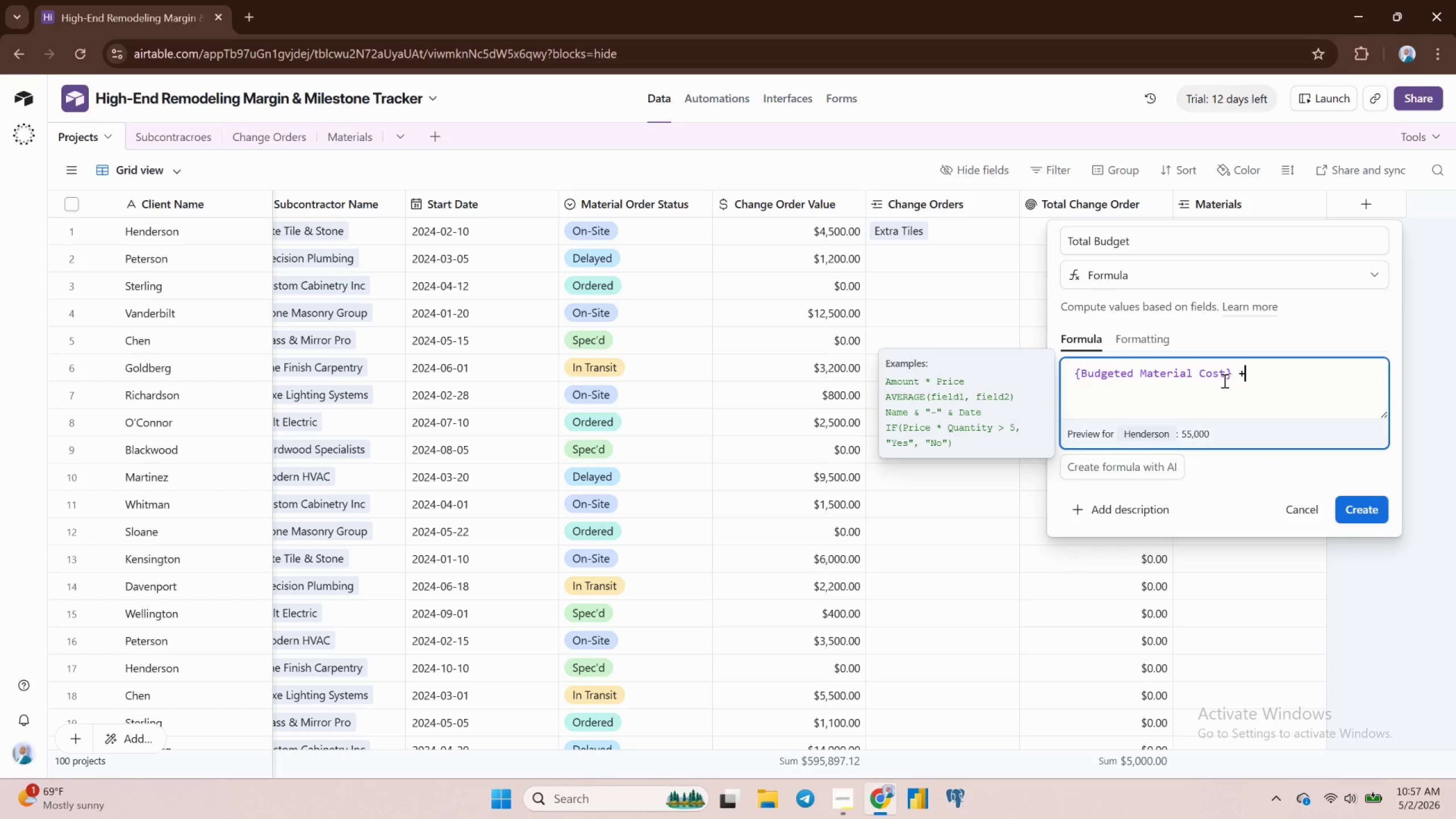 
key(Space)
 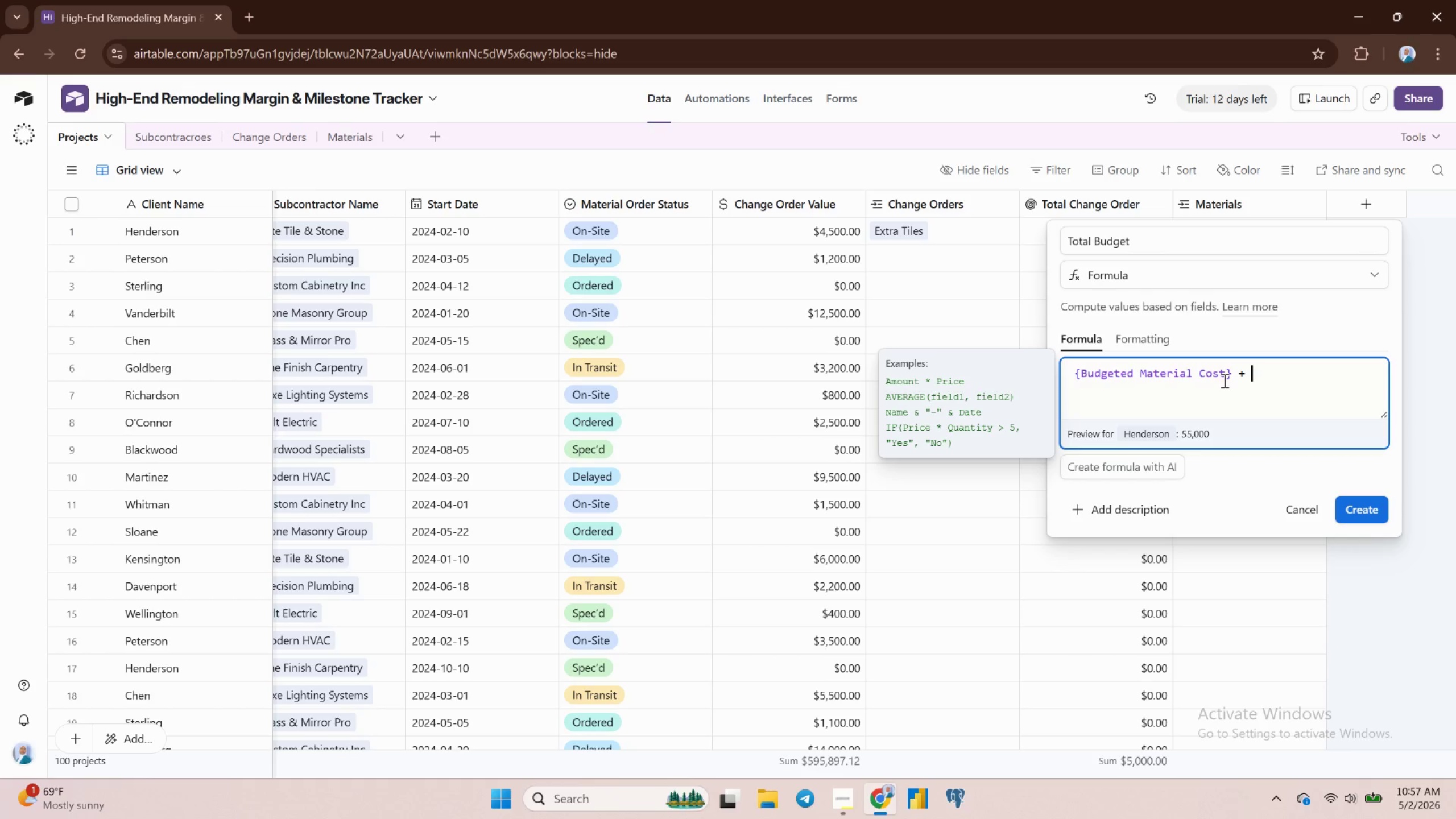 
key(Shift+BracketLeft)
 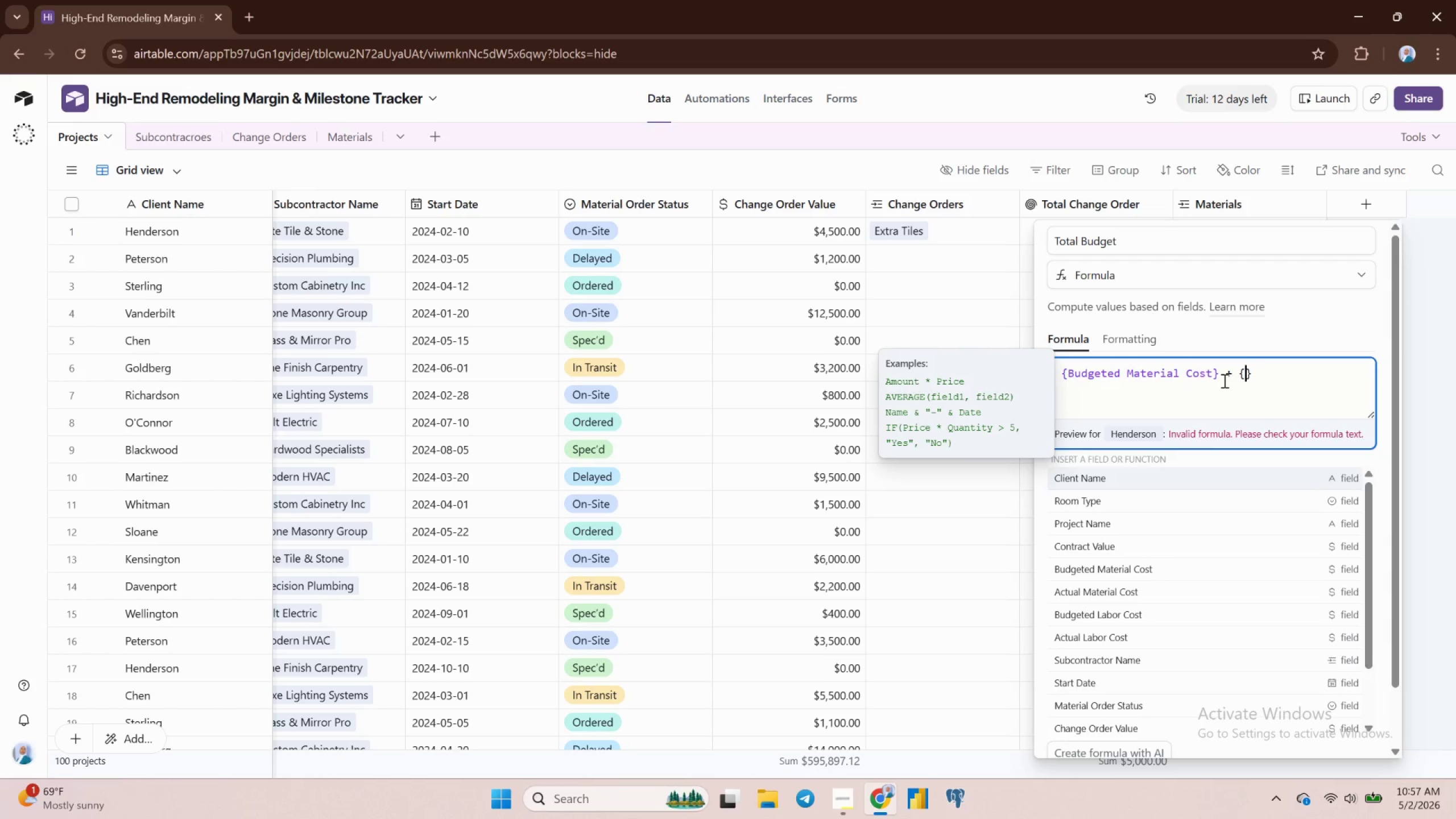 
hold_key(key=B, duration=0.36)
 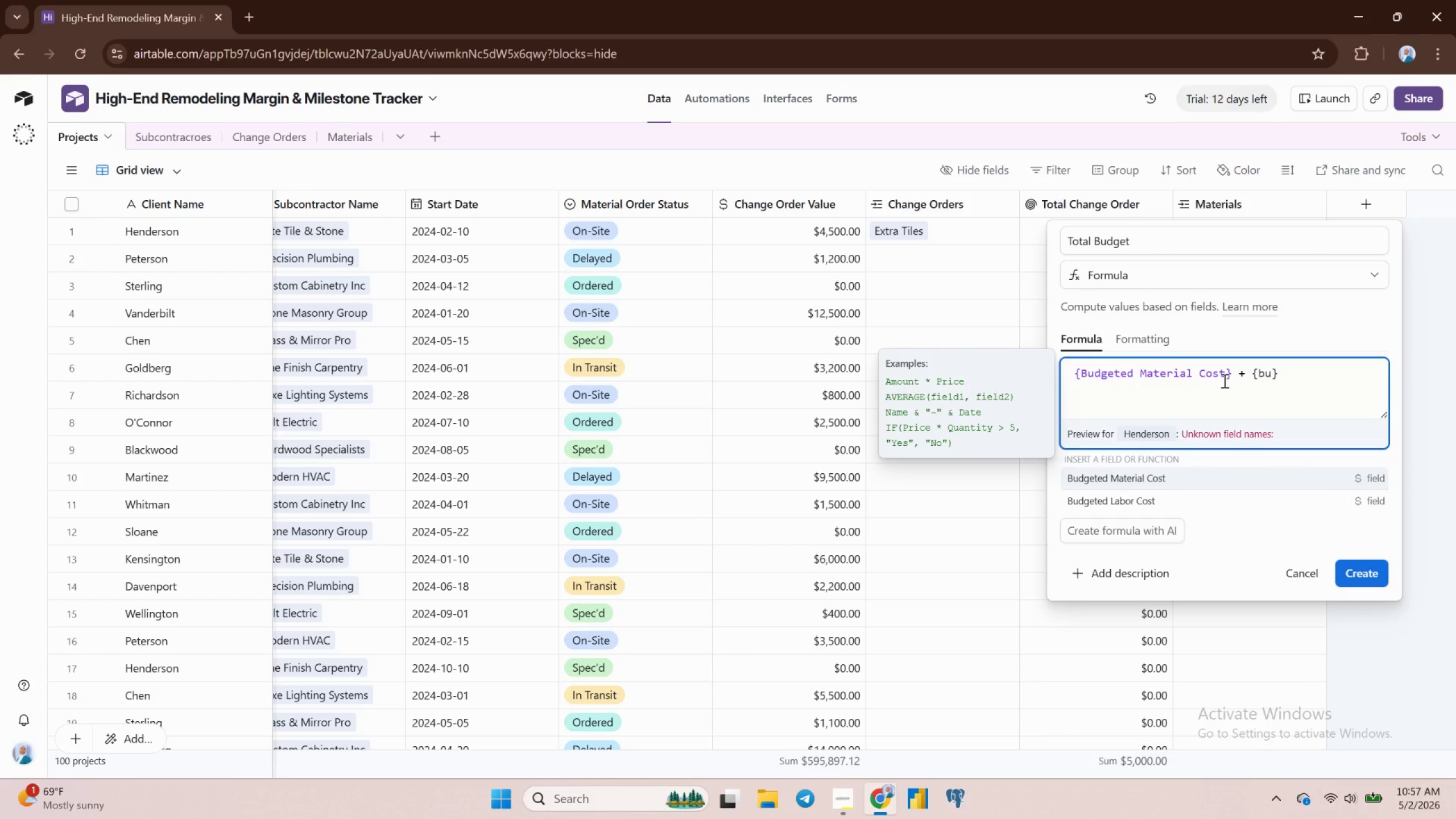 
key(U)
 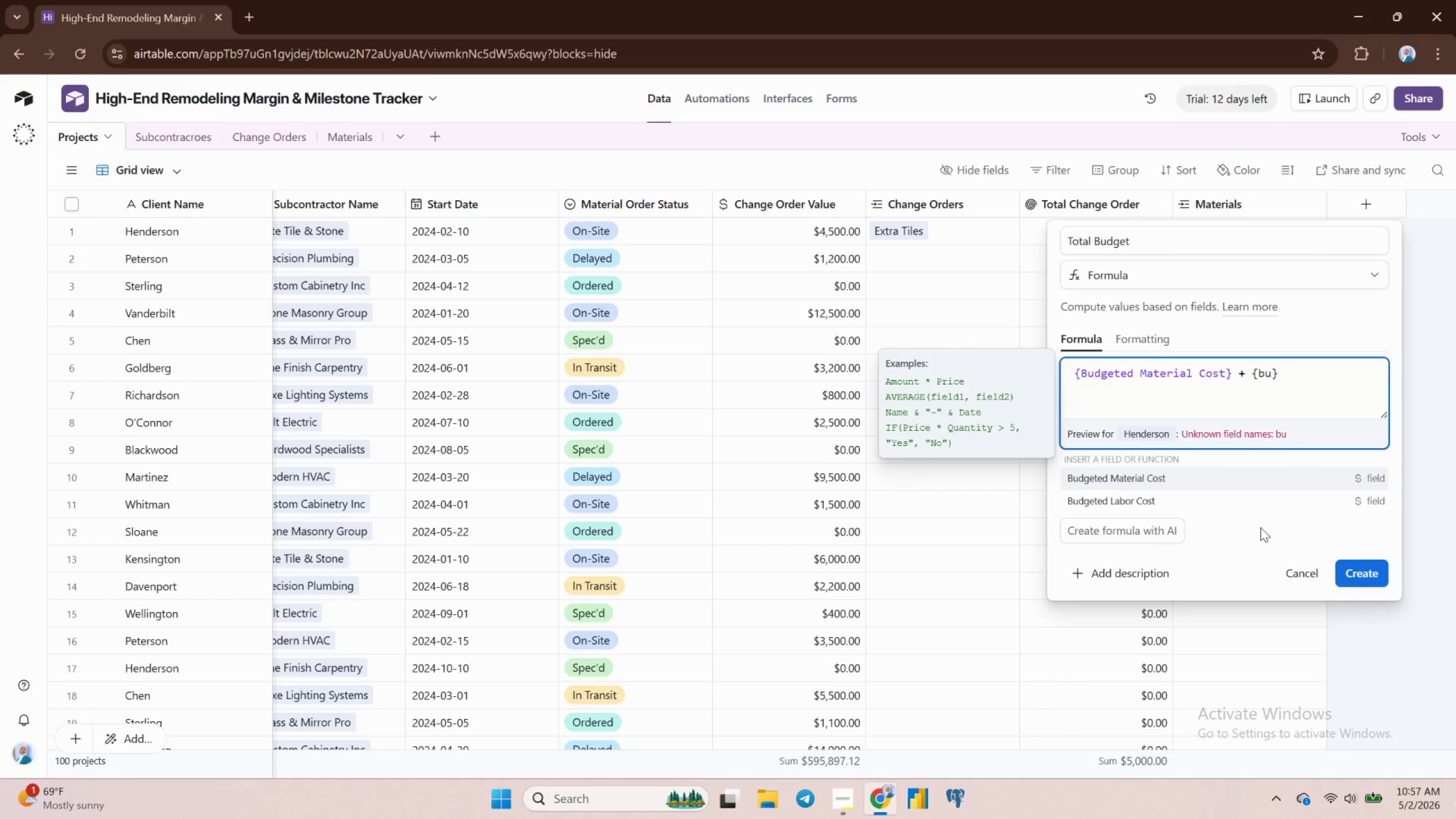 
left_click([1202, 504])
 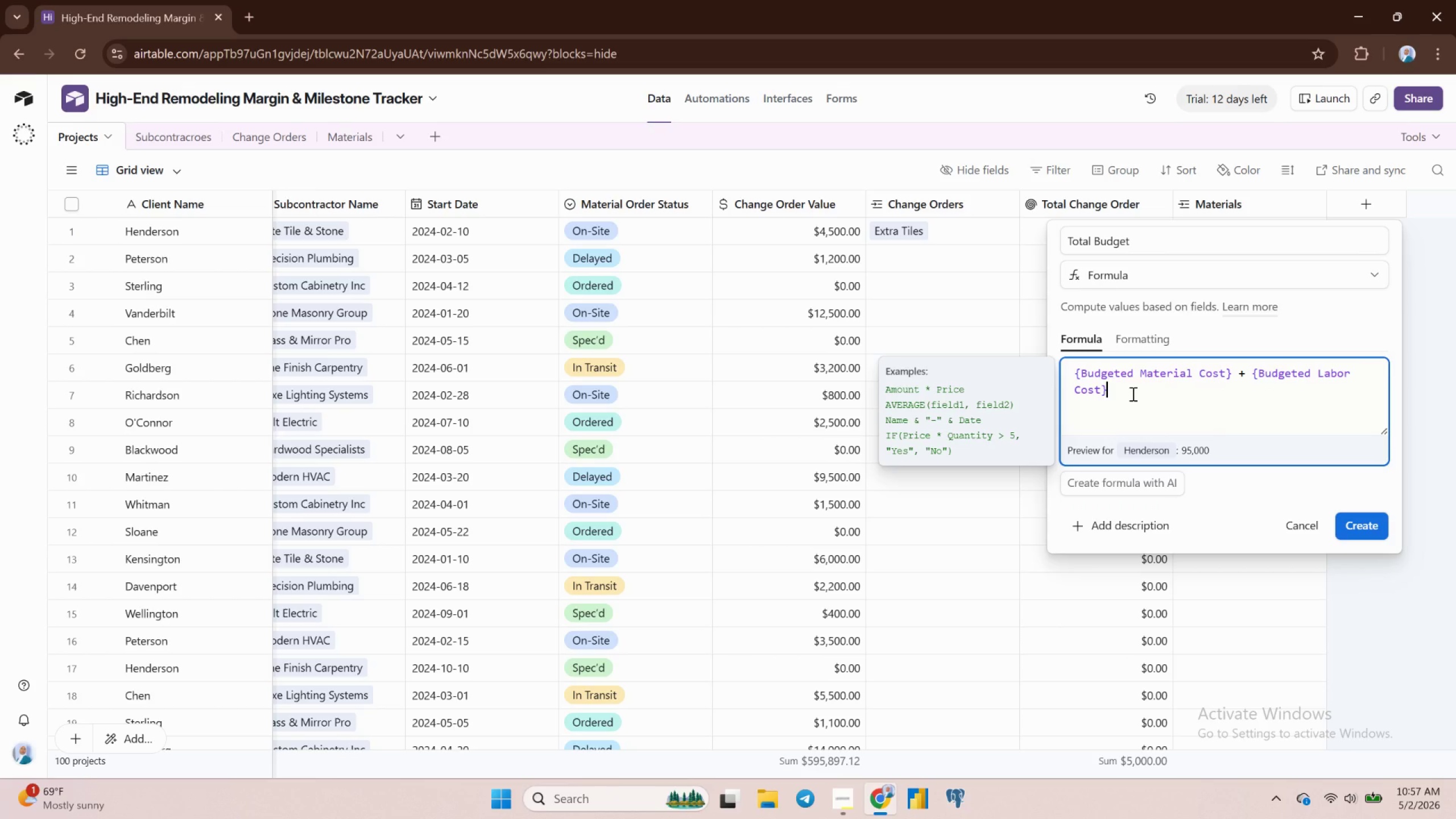 
key(Space)
 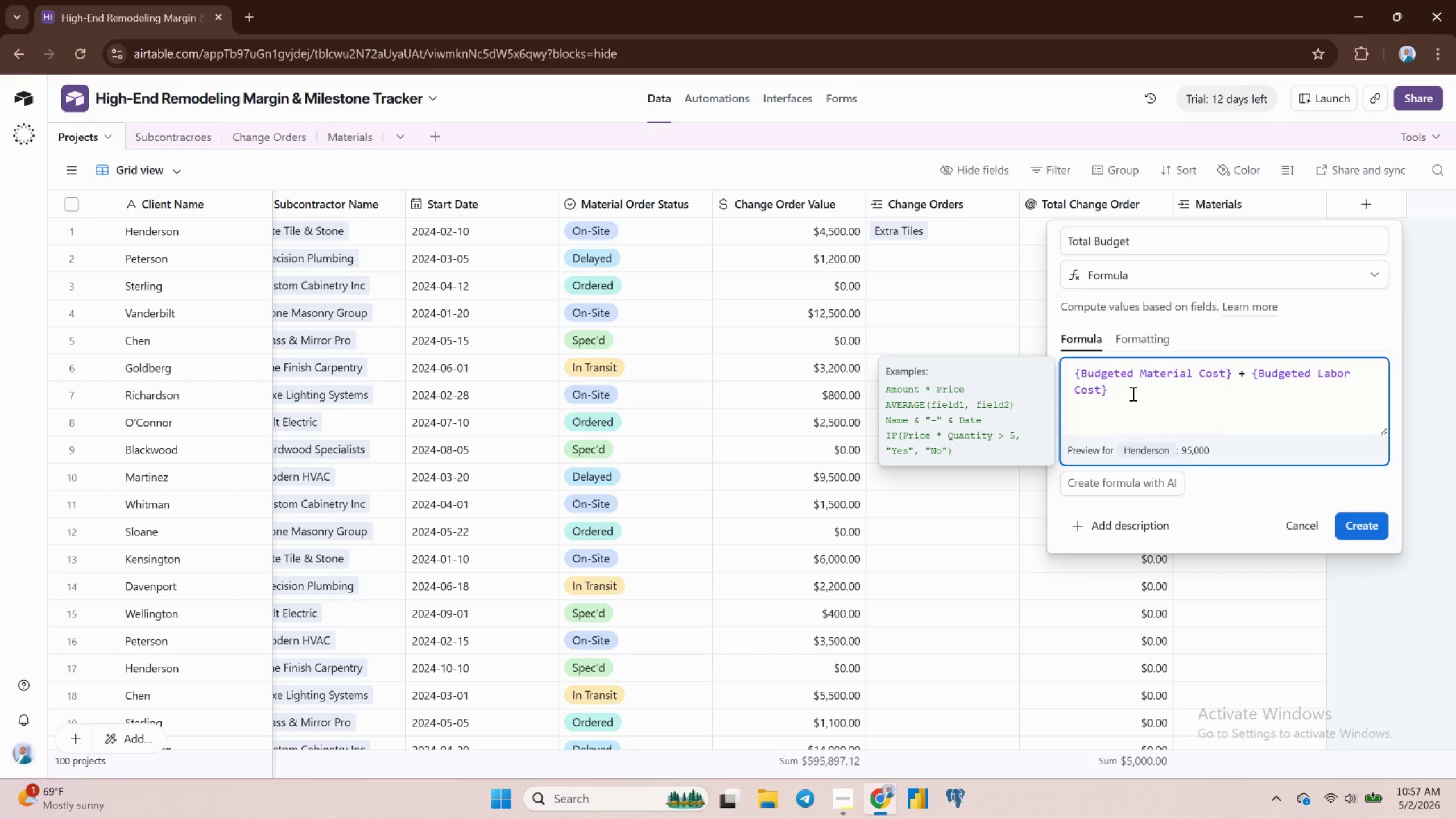 
key(Shift+Equal)
 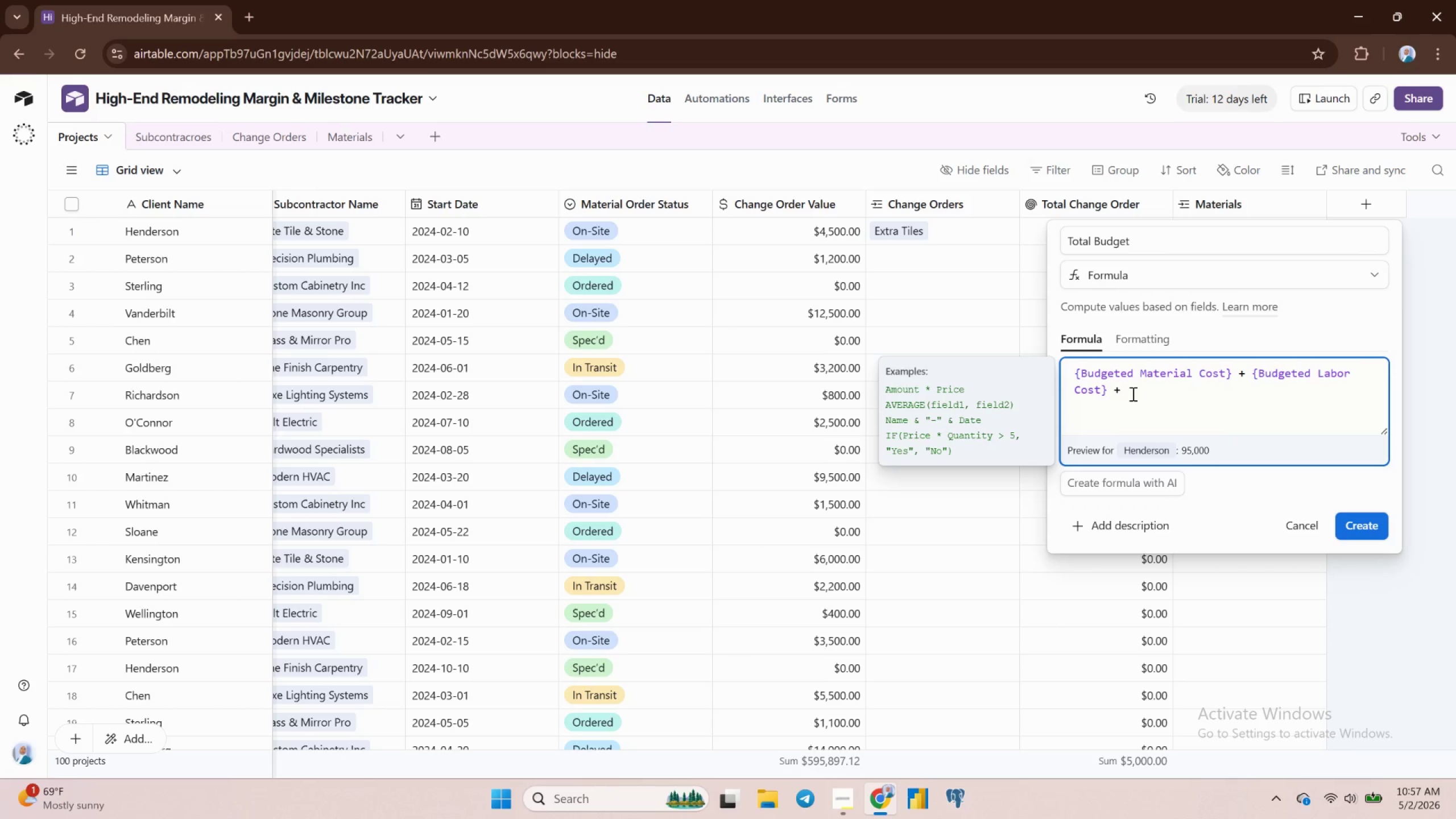 
key(Space)
 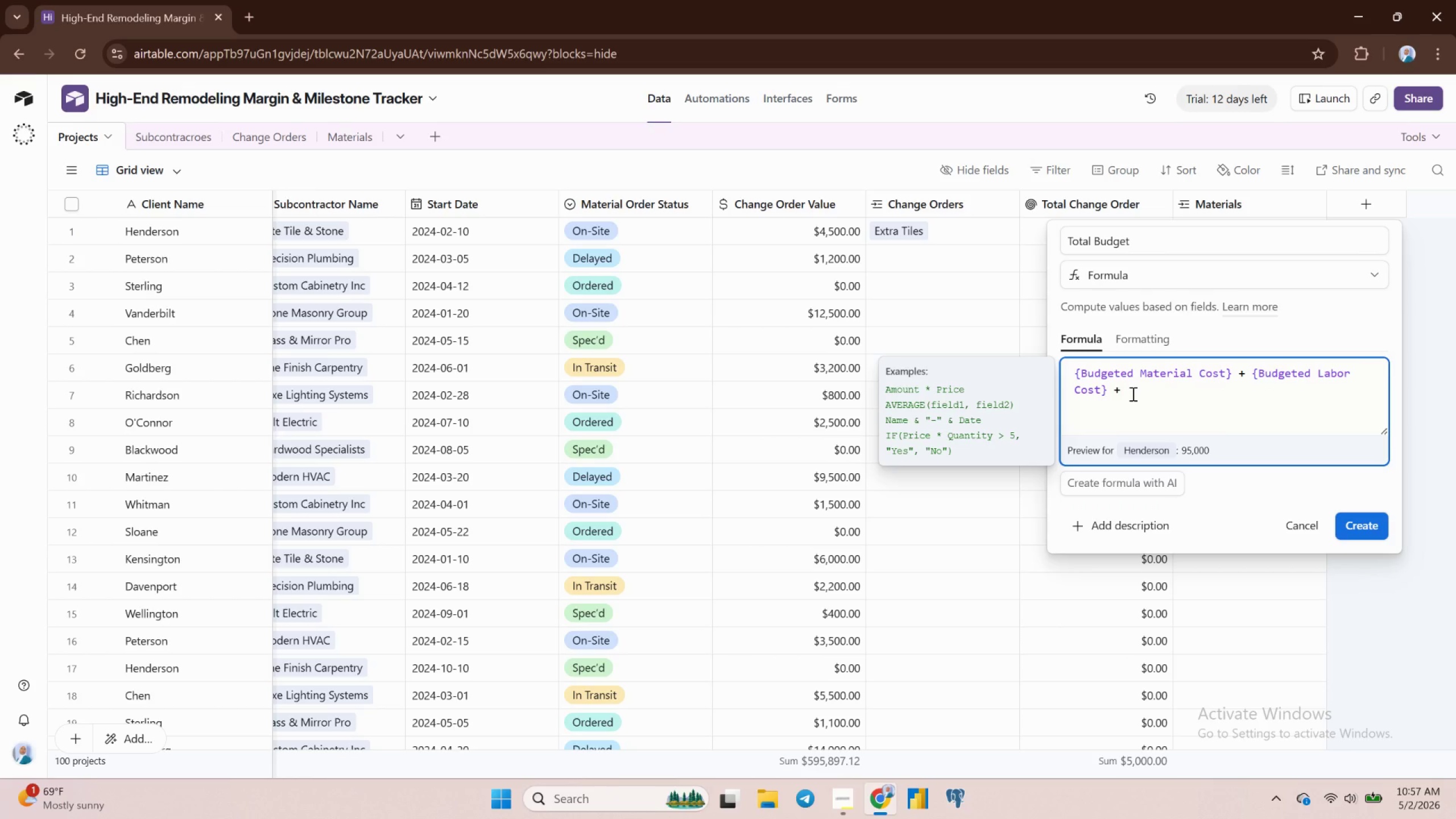 
key(Shift+BracketLeft)
 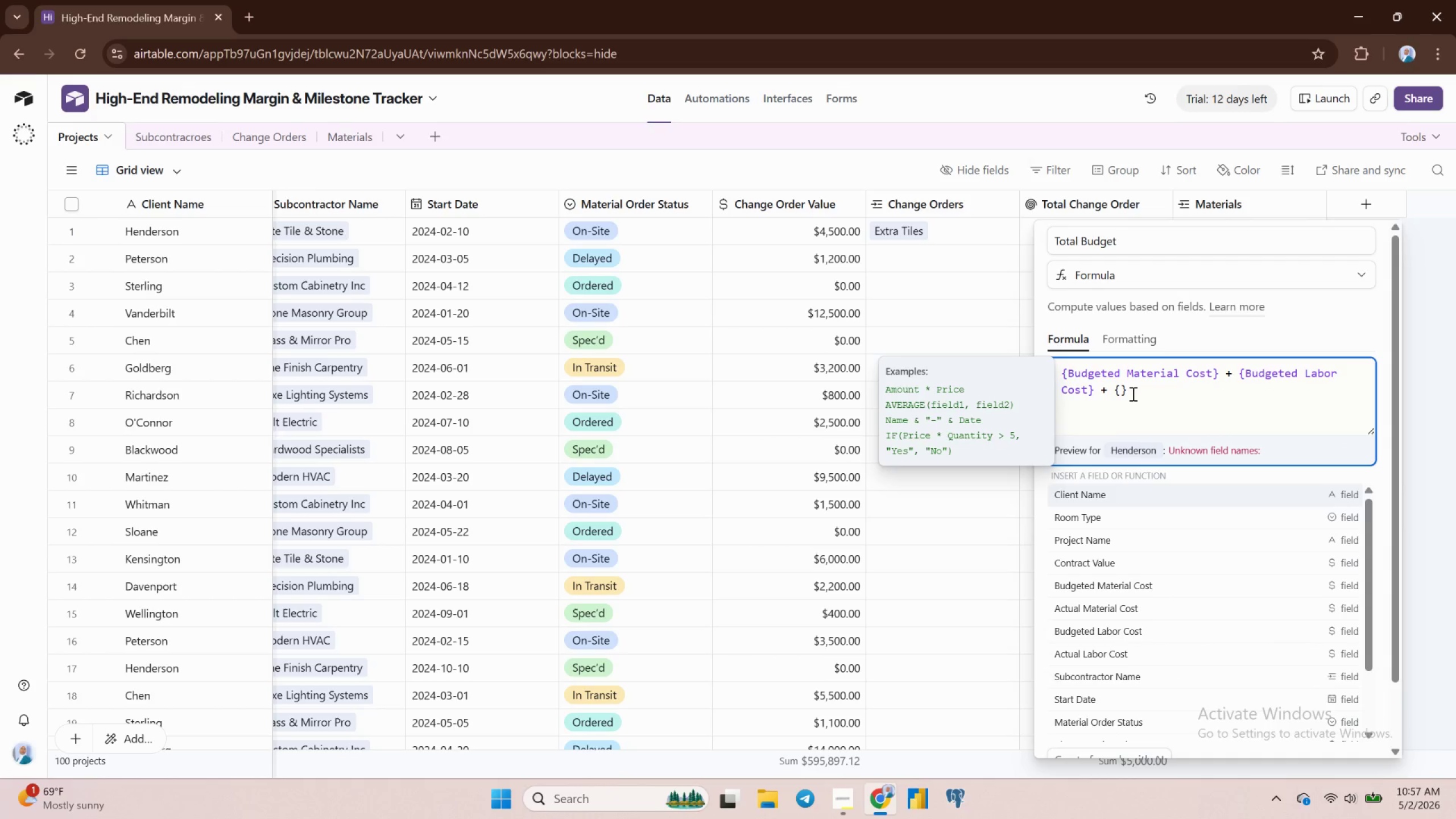 
type(to)
 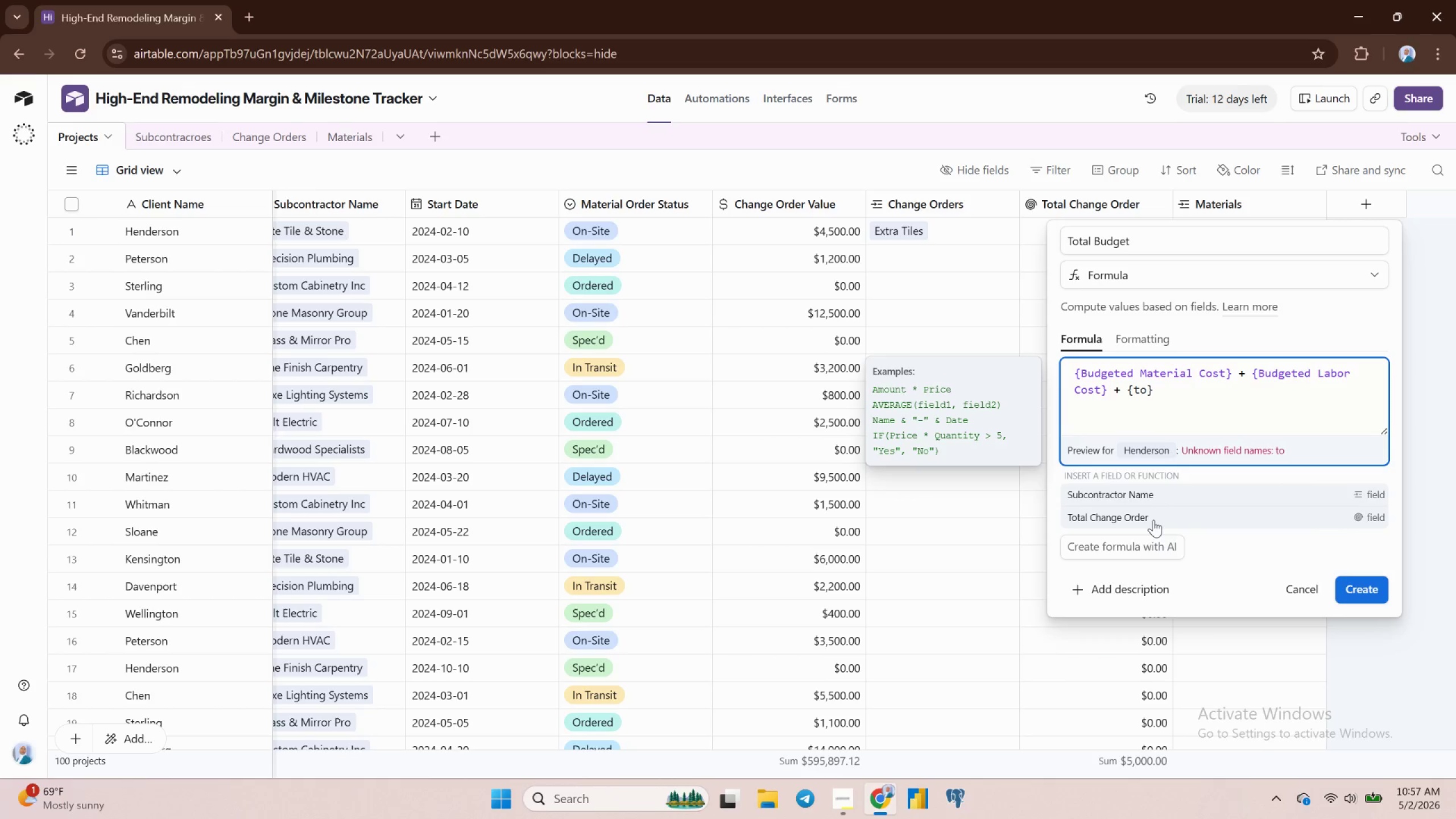 
wait(5.13)
 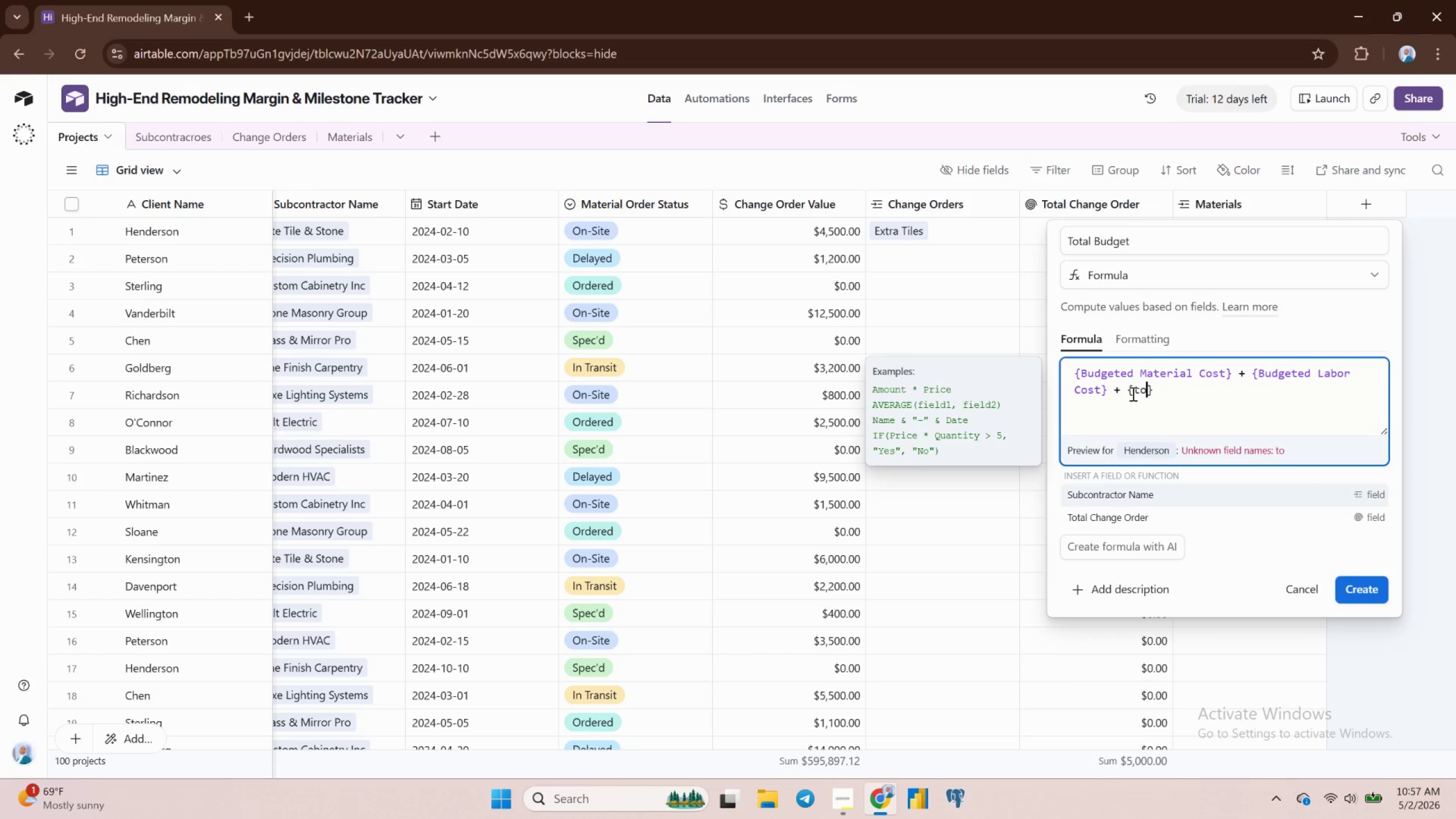 
left_click([1153, 520])
 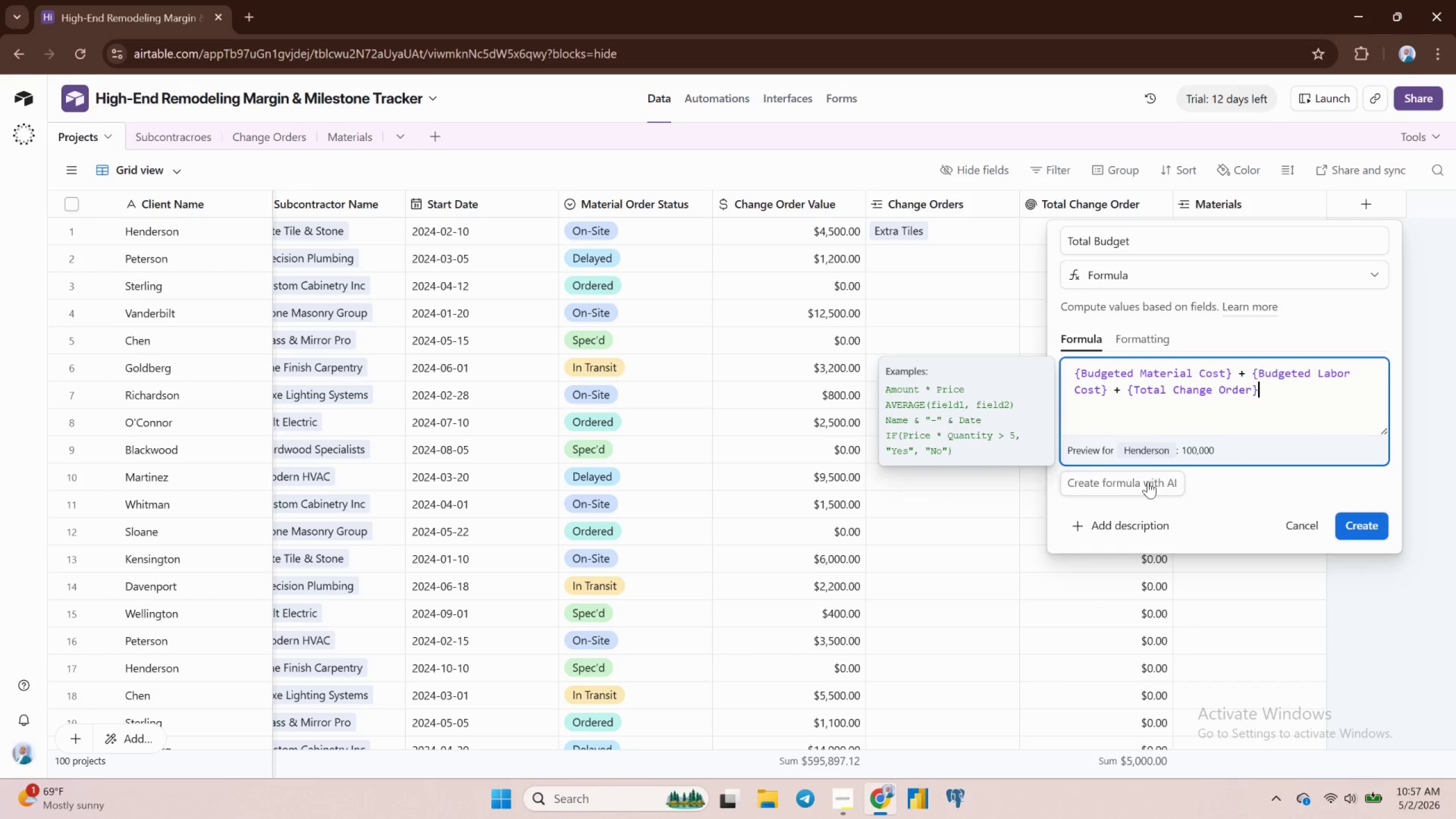 
left_click([1372, 533])
 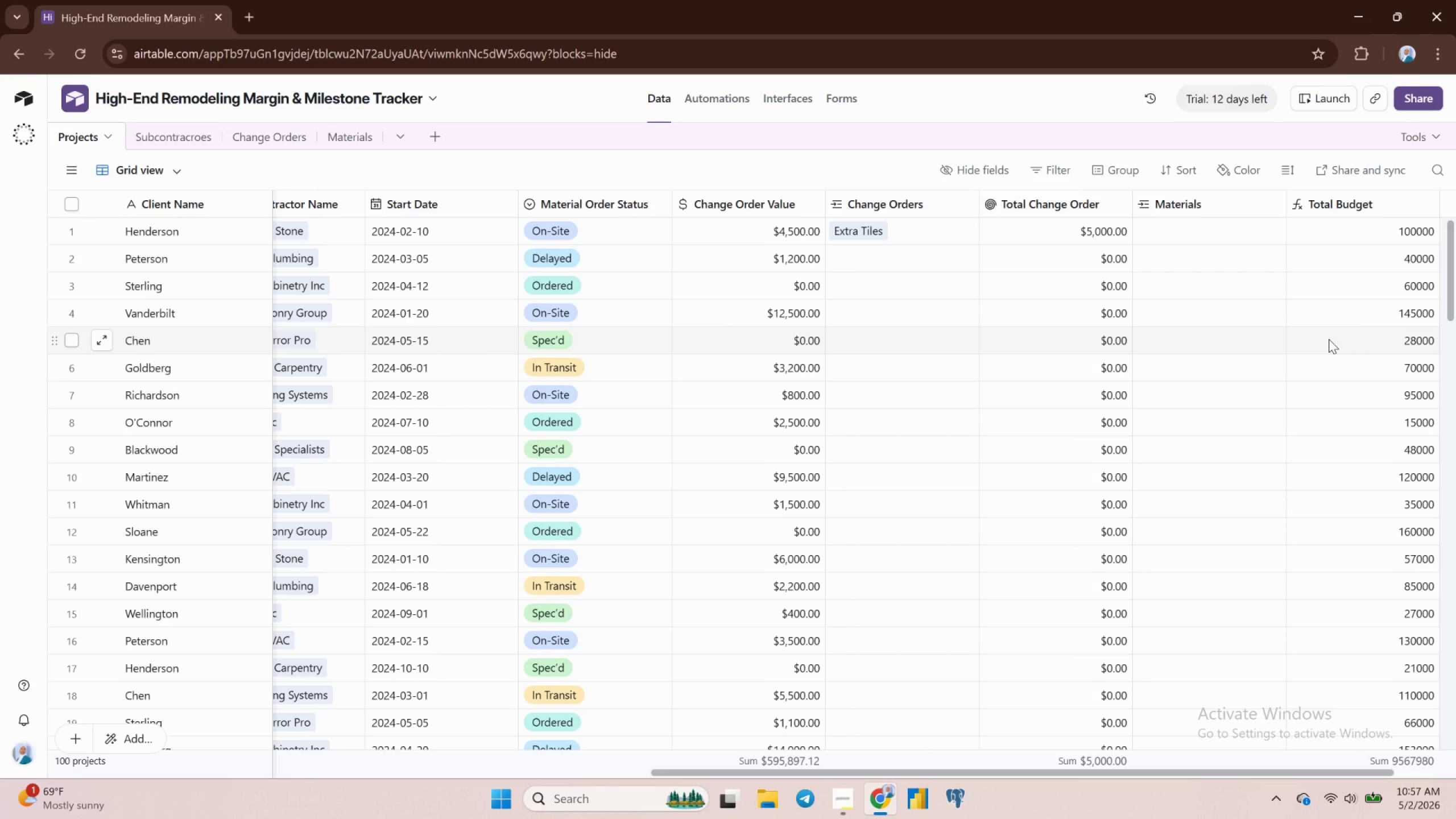 
wait(19.51)
 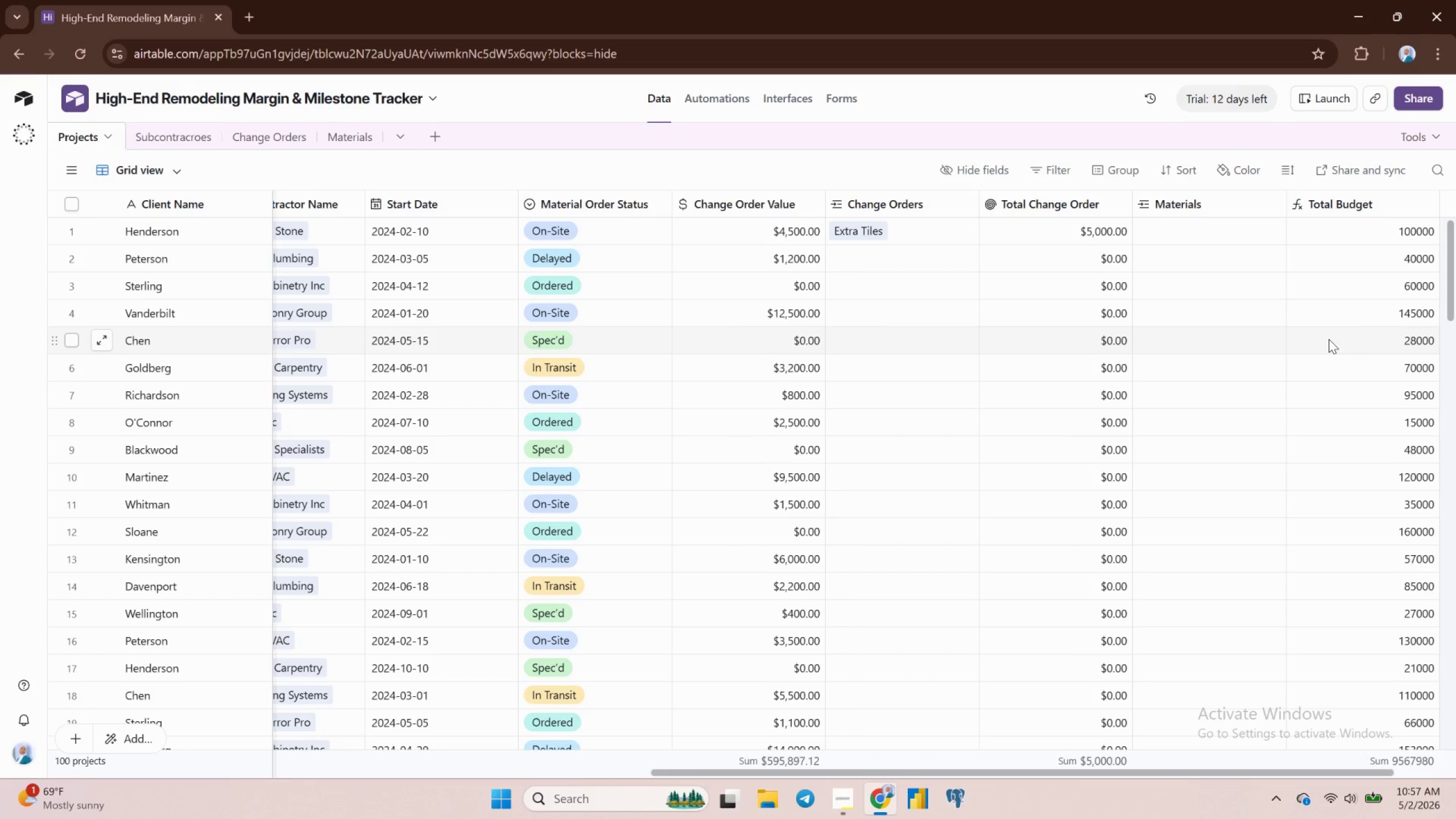 
mouse_move([1305, 295])
 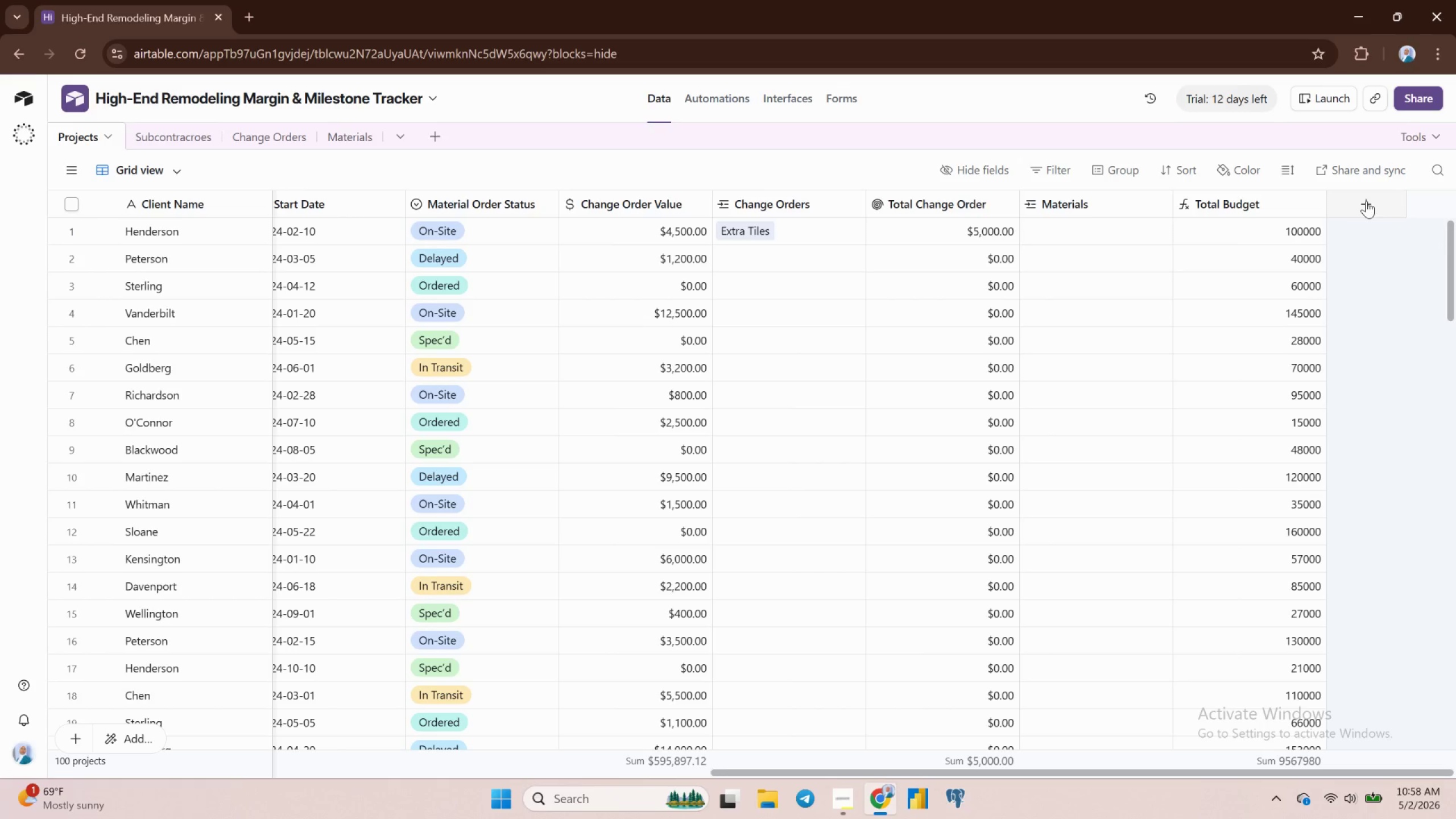 
left_click([1366, 205])
 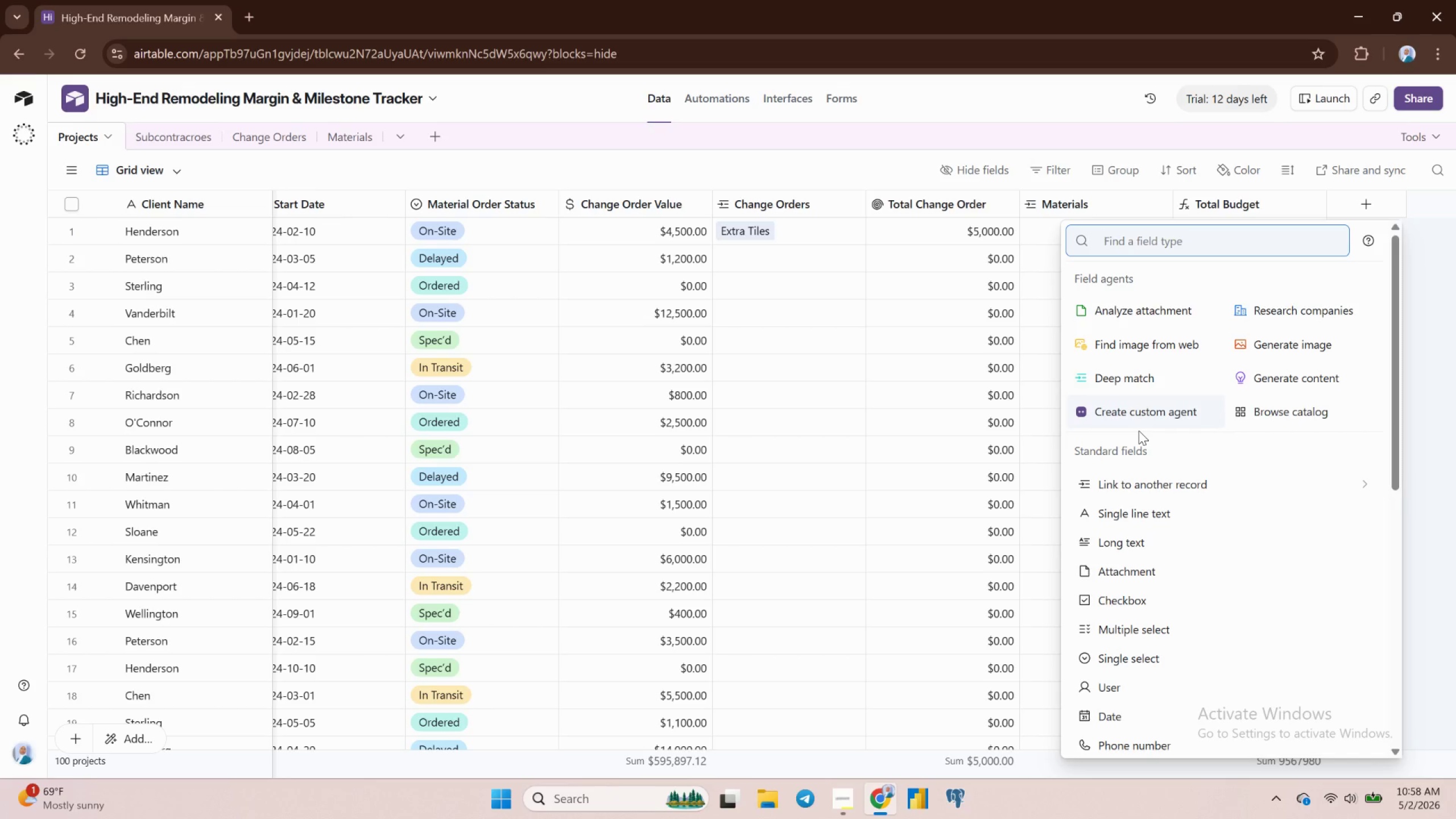 
scroll: coordinate [1125, 632], scroll_direction: down, amount: 5.0
 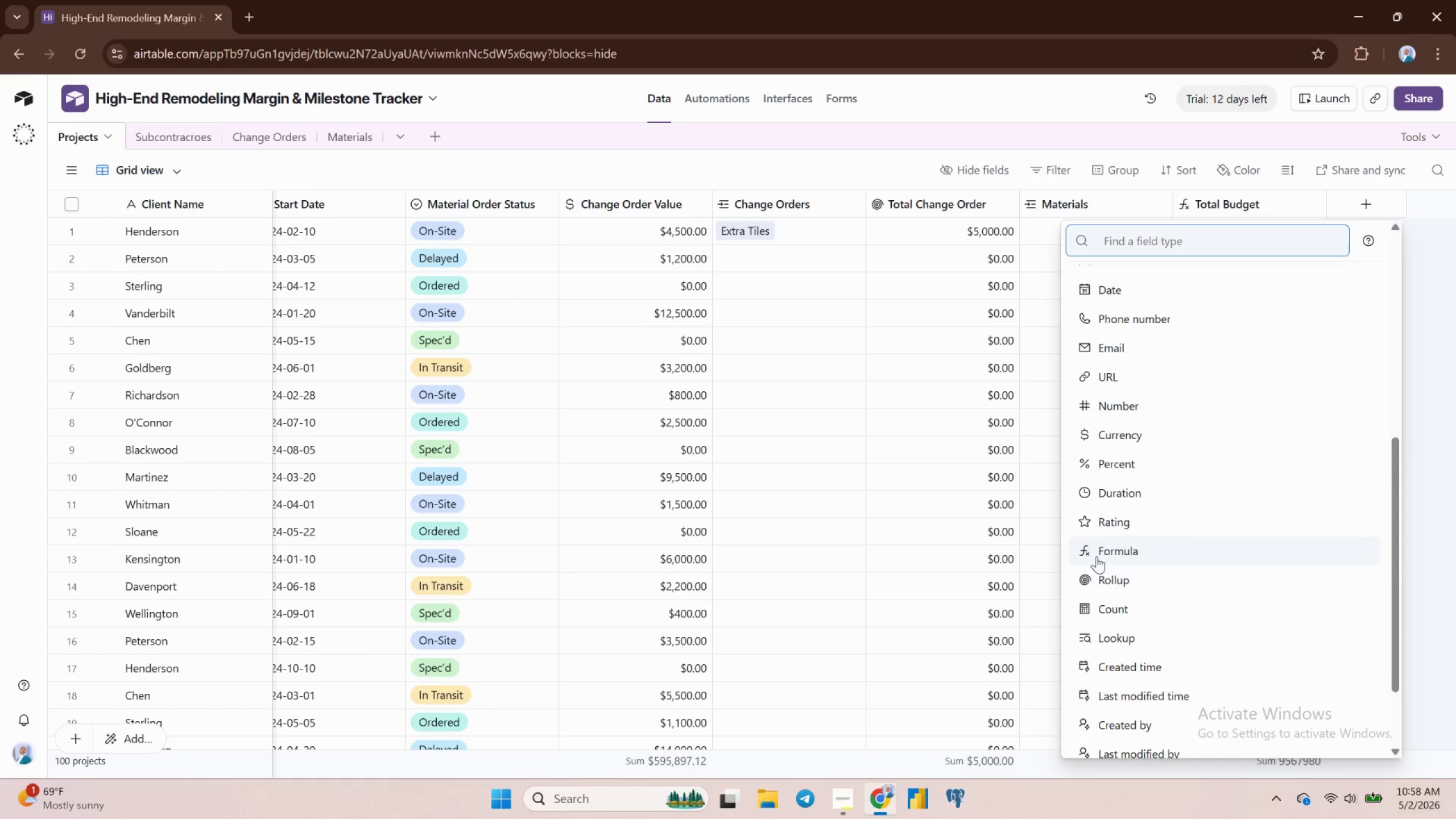 
left_click([1097, 555])
 